 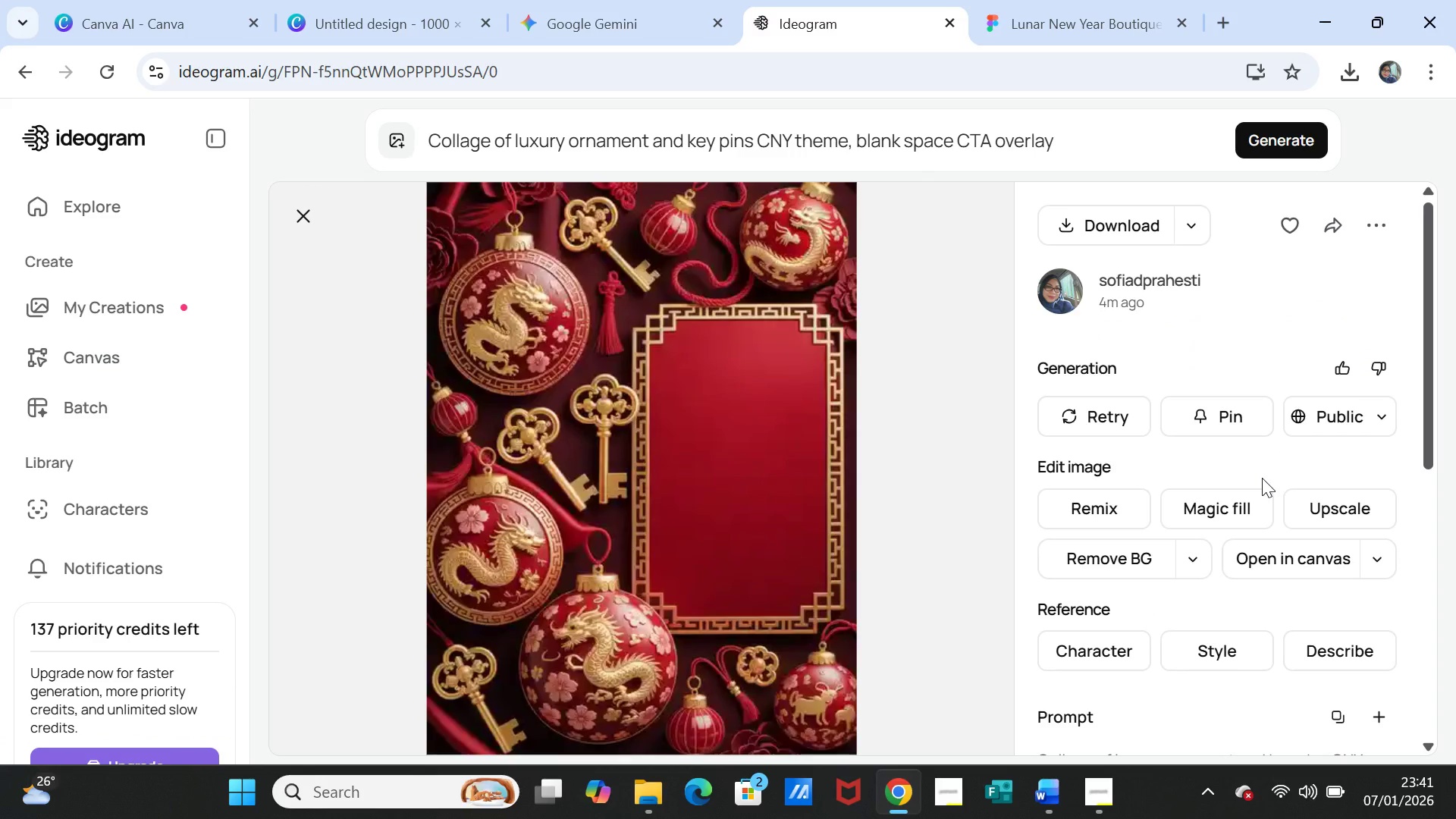 
left_click([1127, 226])
 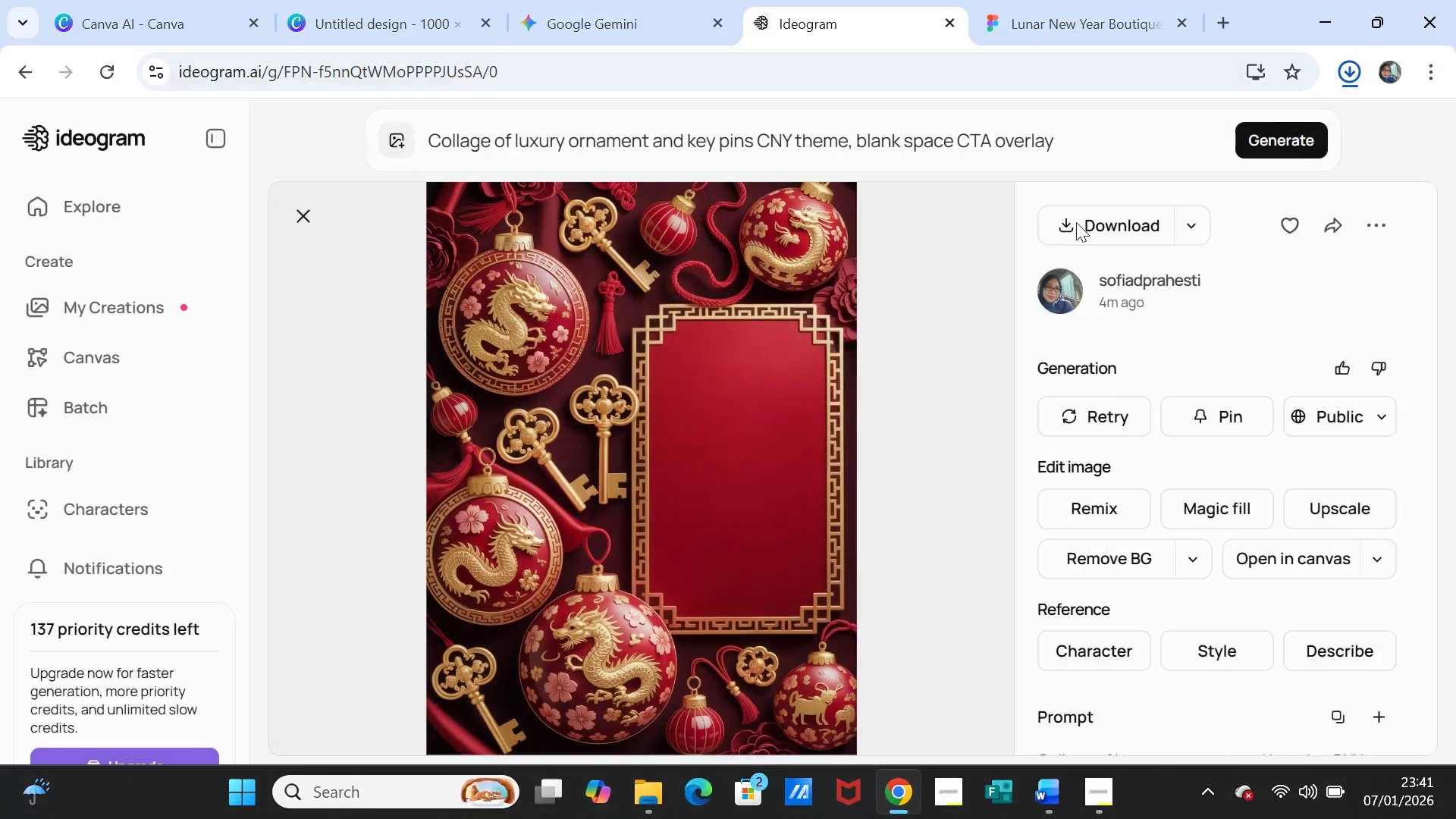 
left_click([1021, 22])
 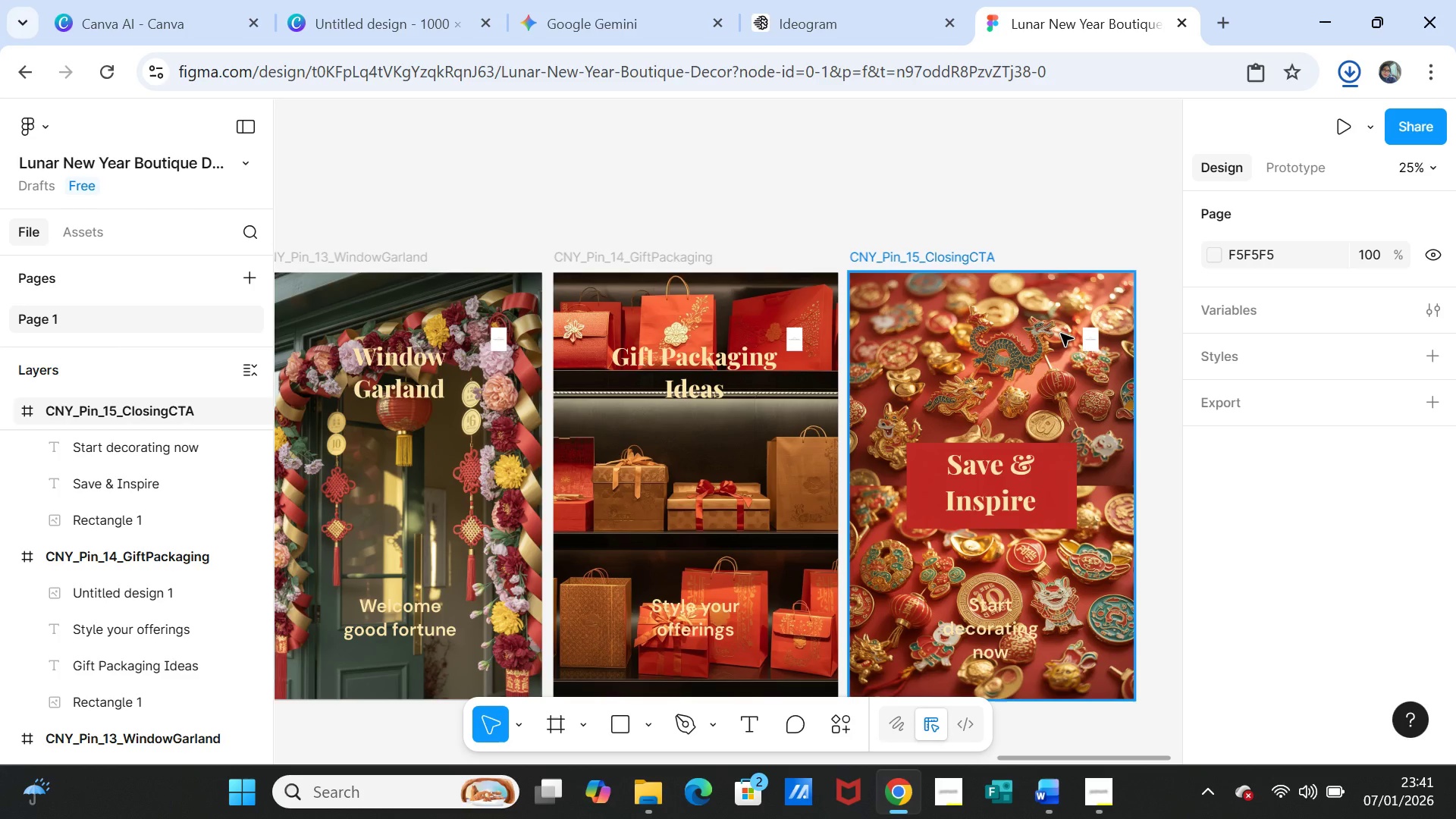 
left_click([1061, 334])
 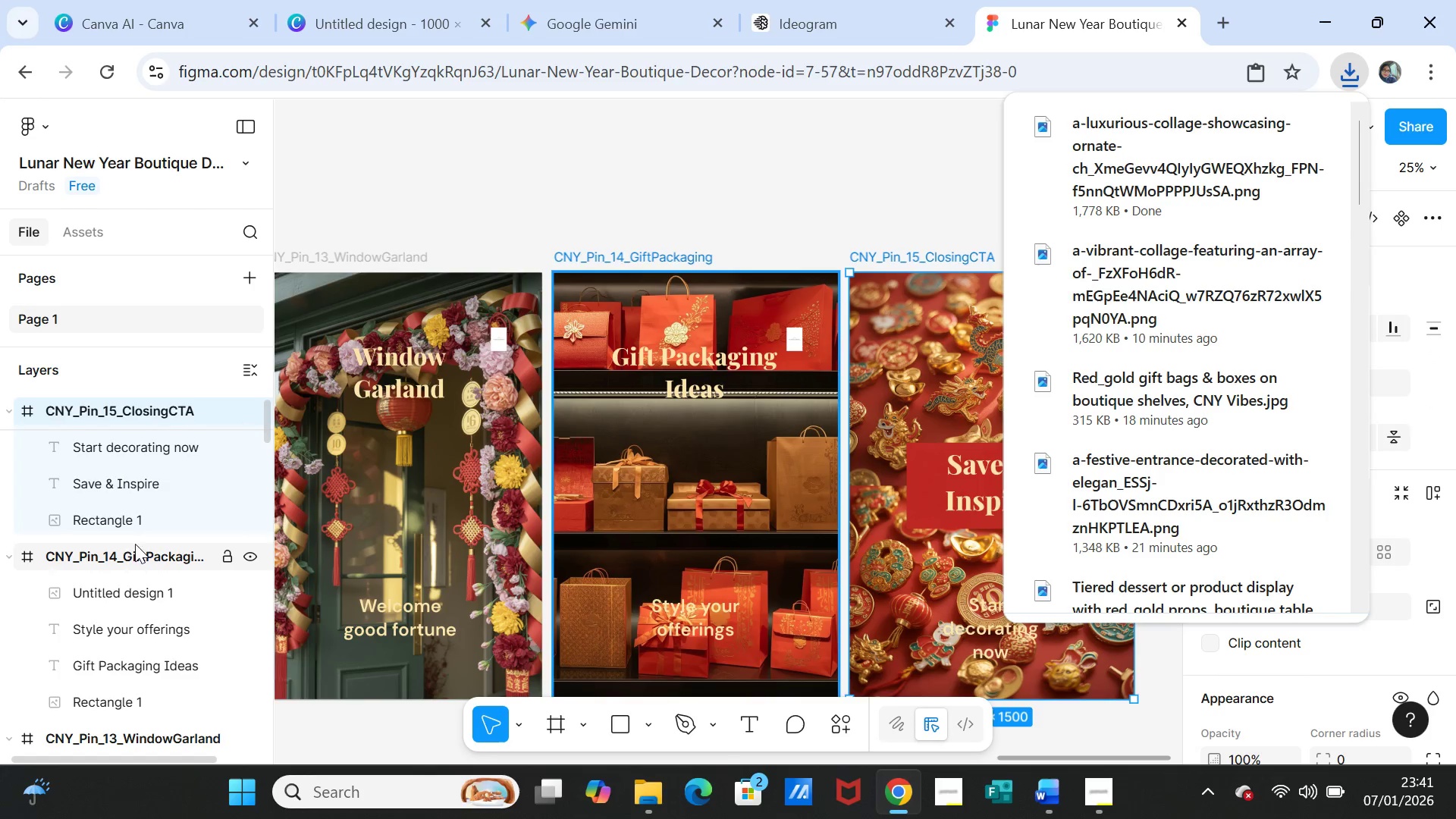 
left_click([121, 522])
 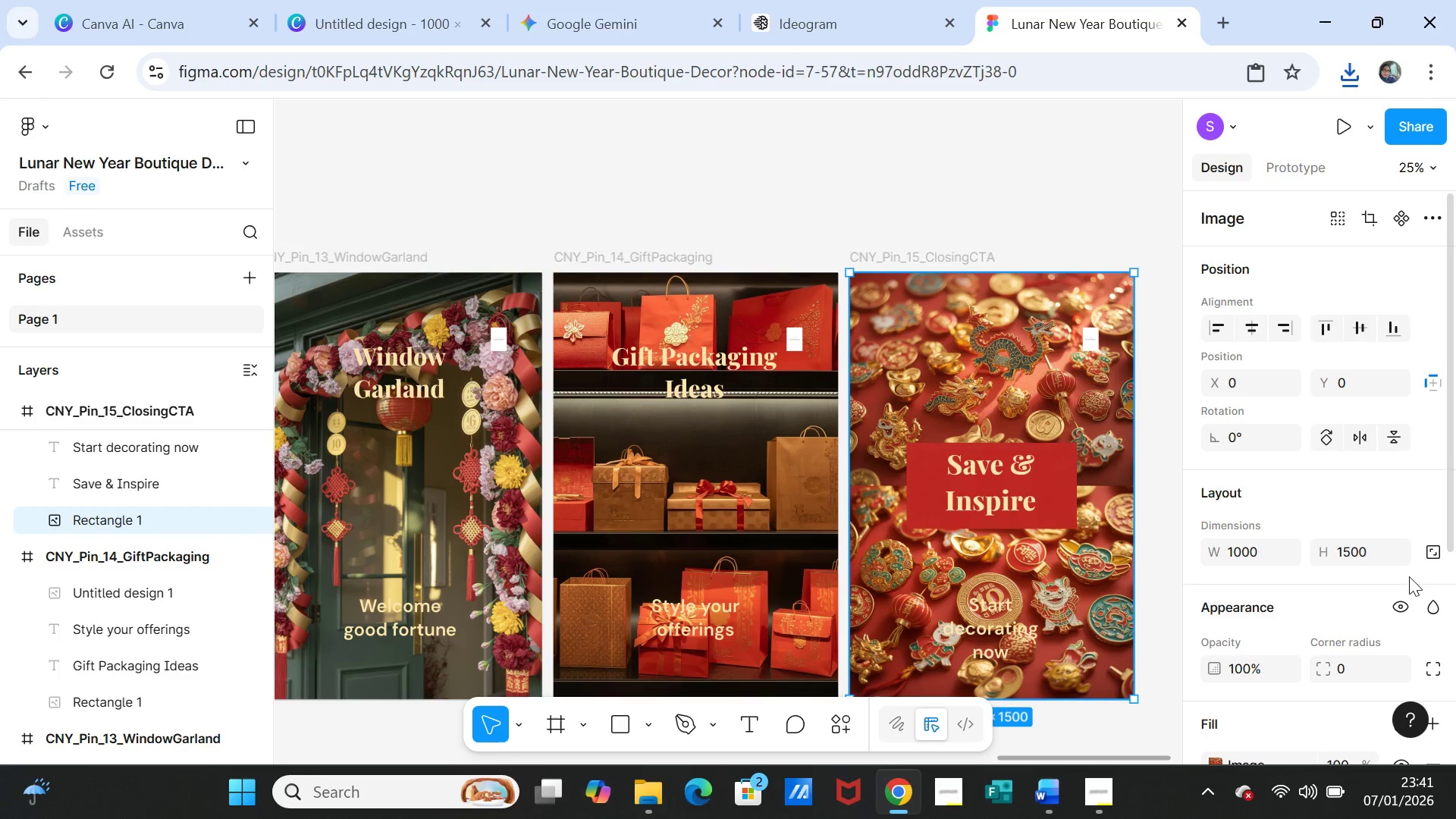 
scroll: coordinate [1305, 523], scroll_direction: down, amount: 4.0
 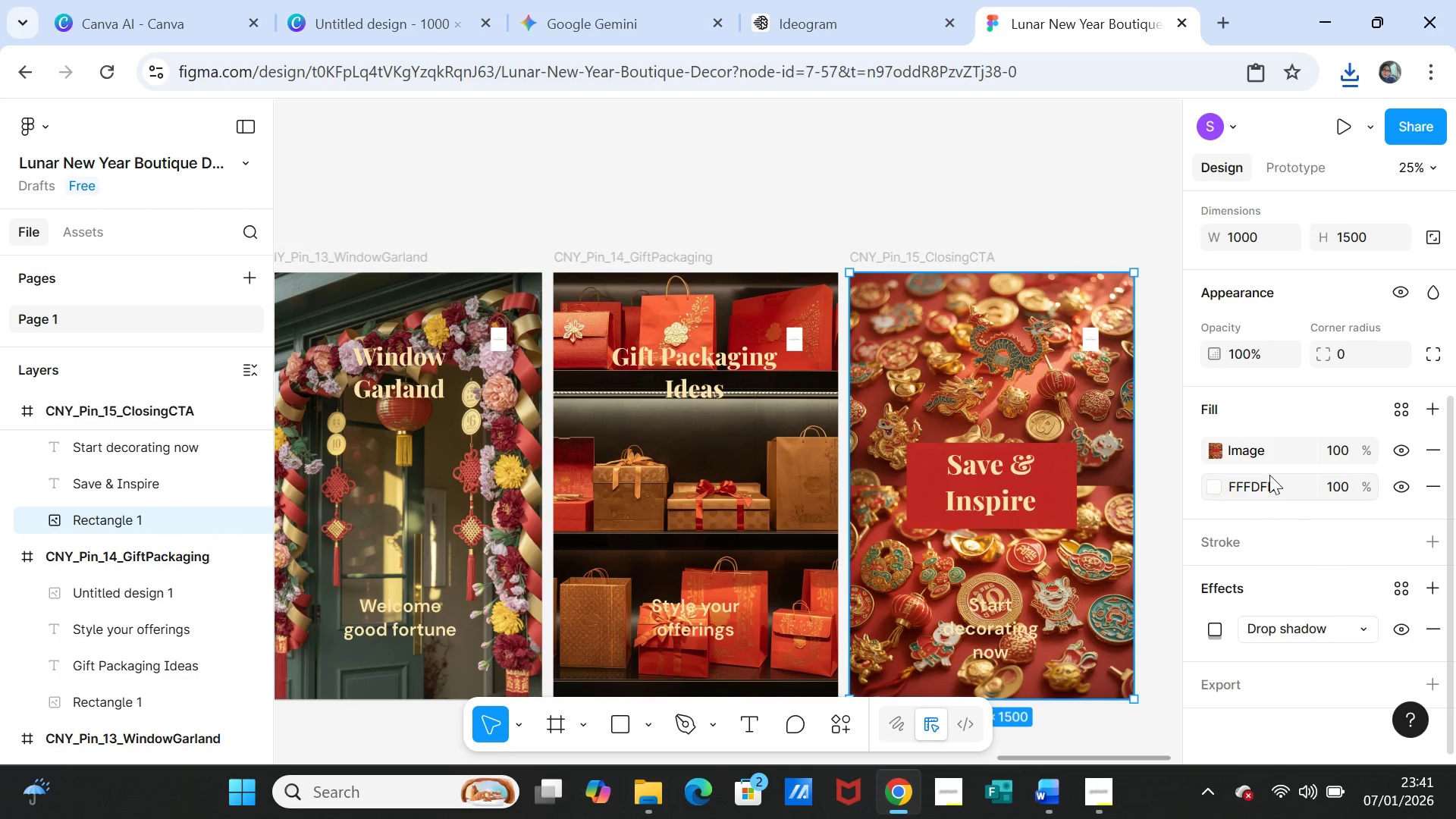 
left_click([1269, 453])
 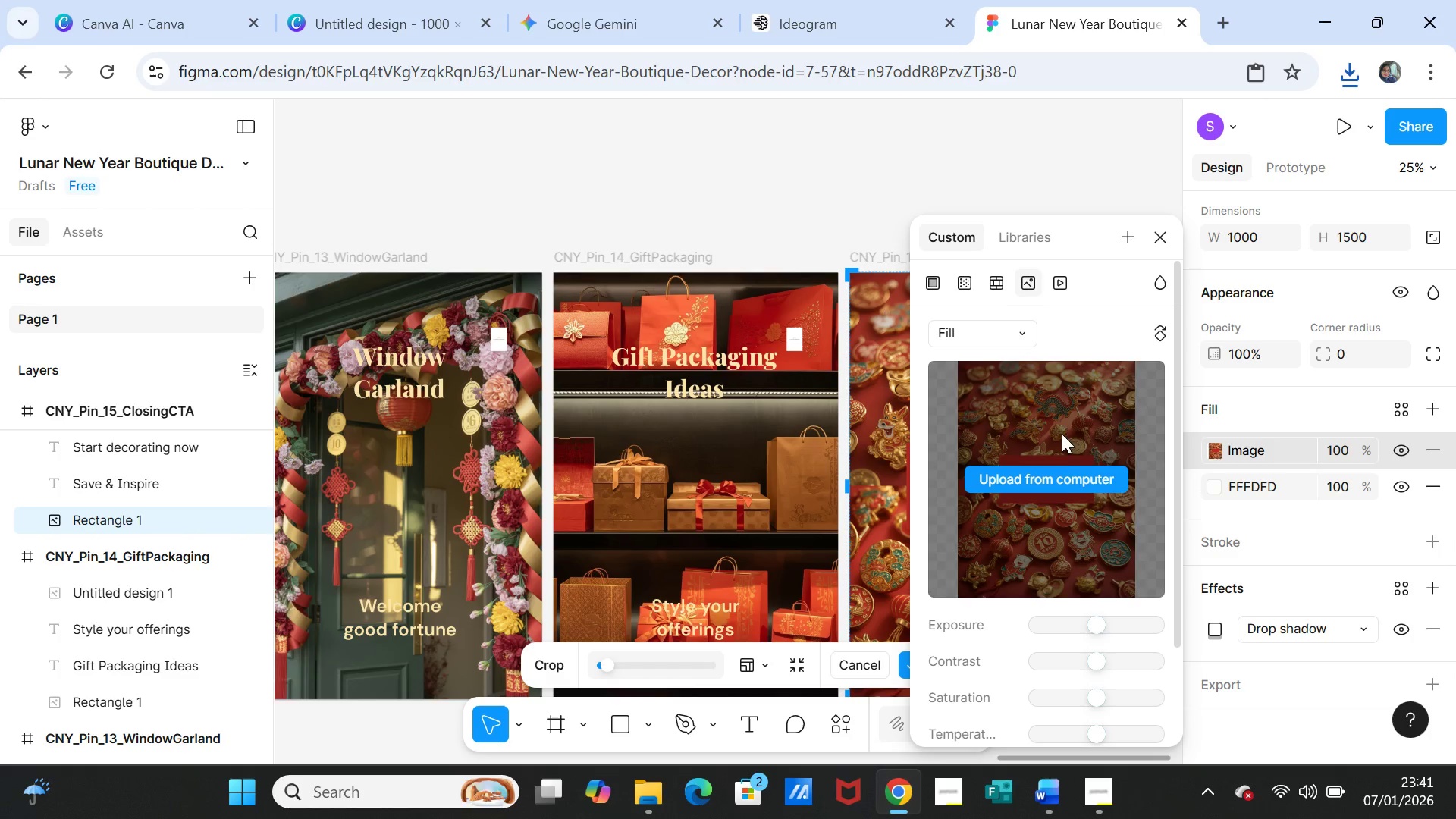 
left_click([1067, 472])
 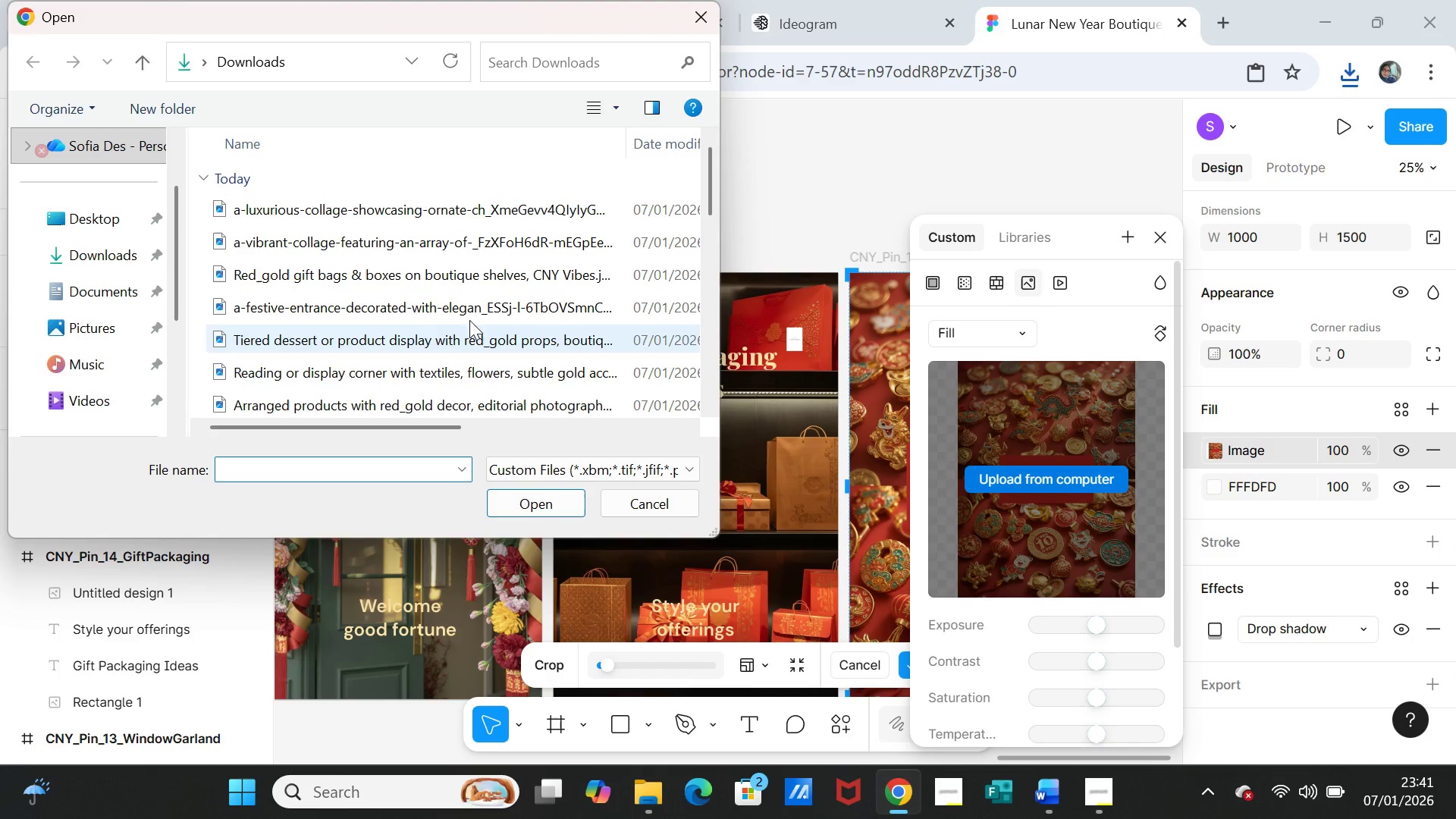 
left_click([418, 208])
 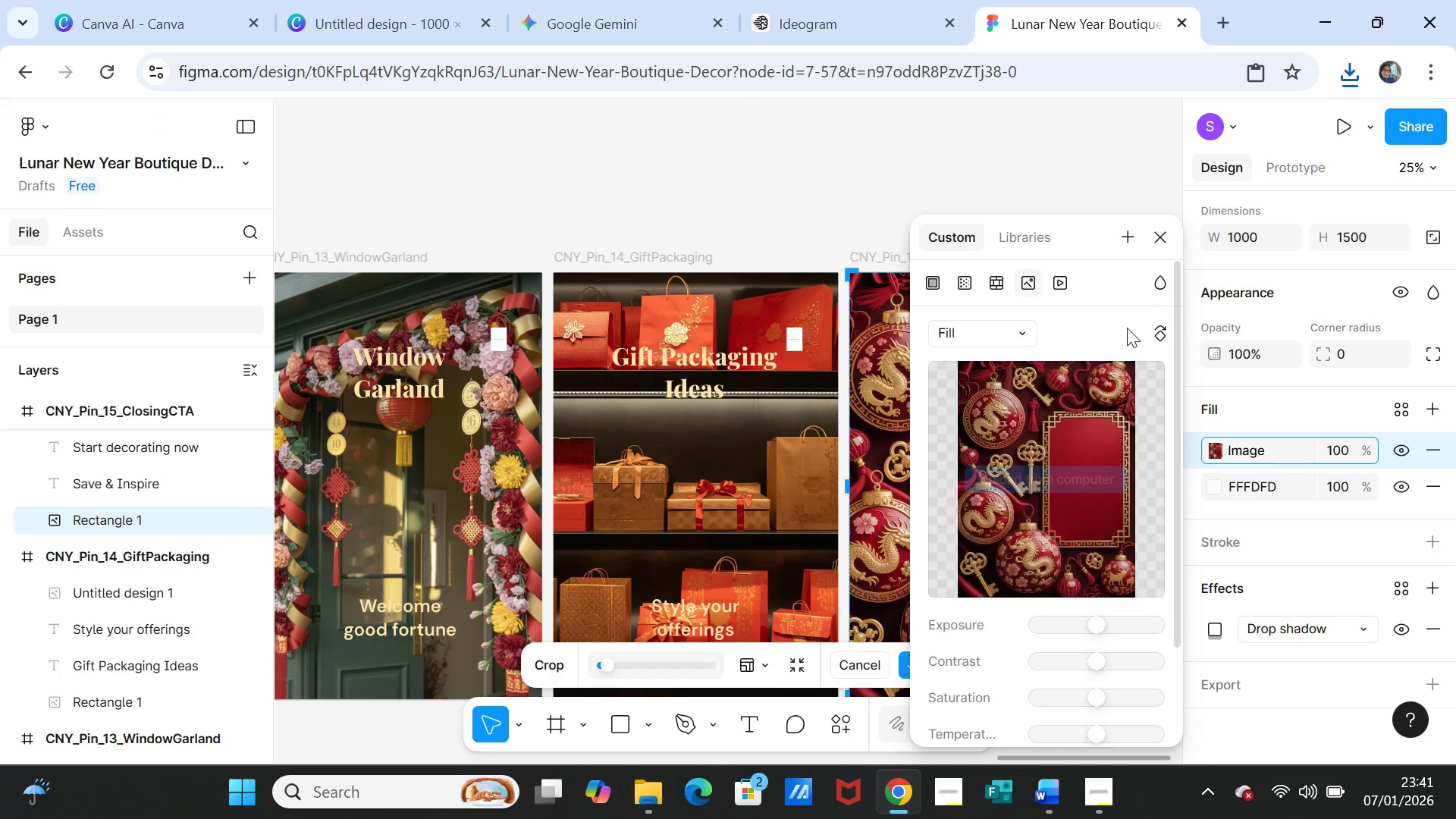 
left_click([1158, 237])
 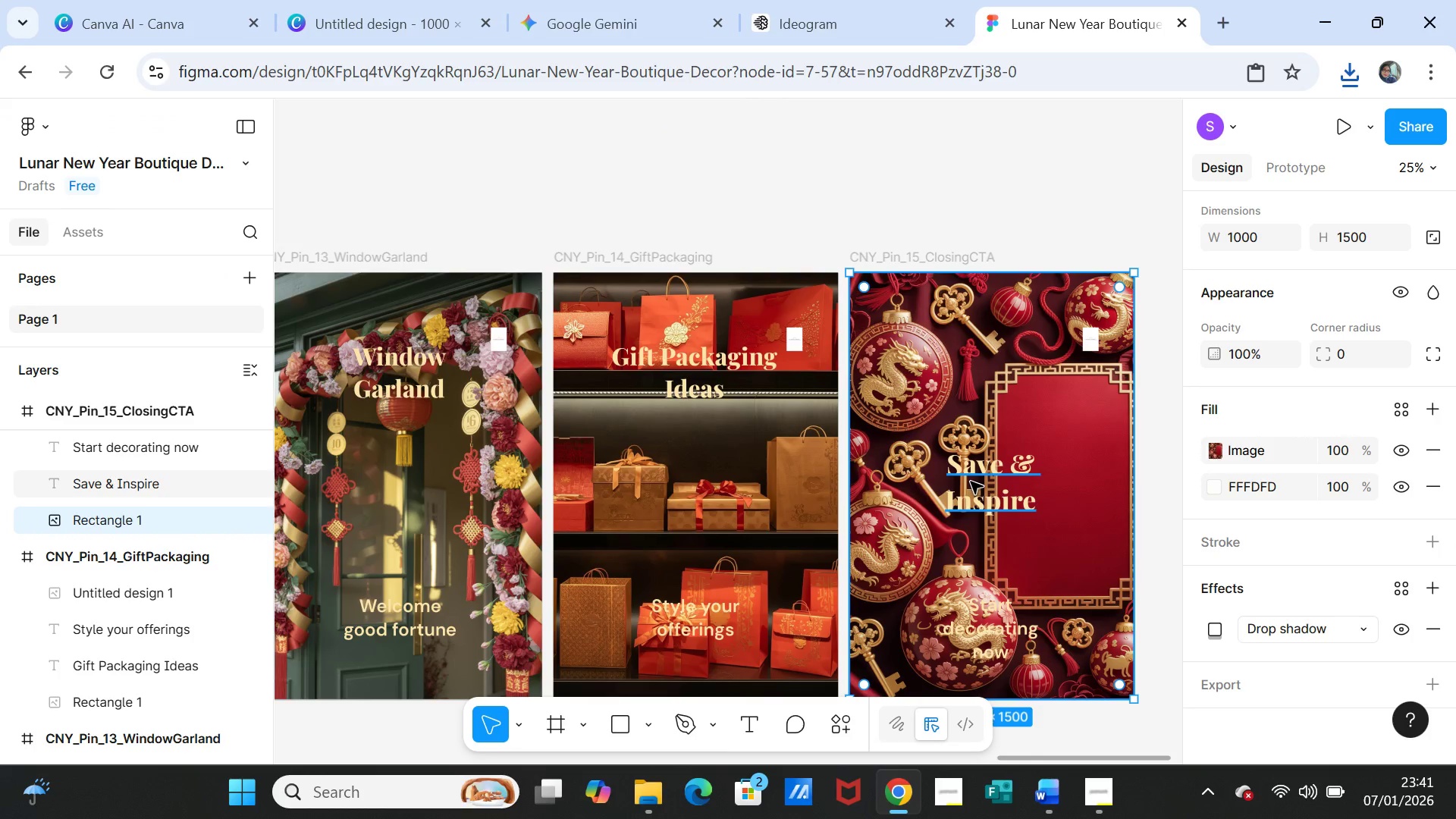 
left_click([971, 482])
 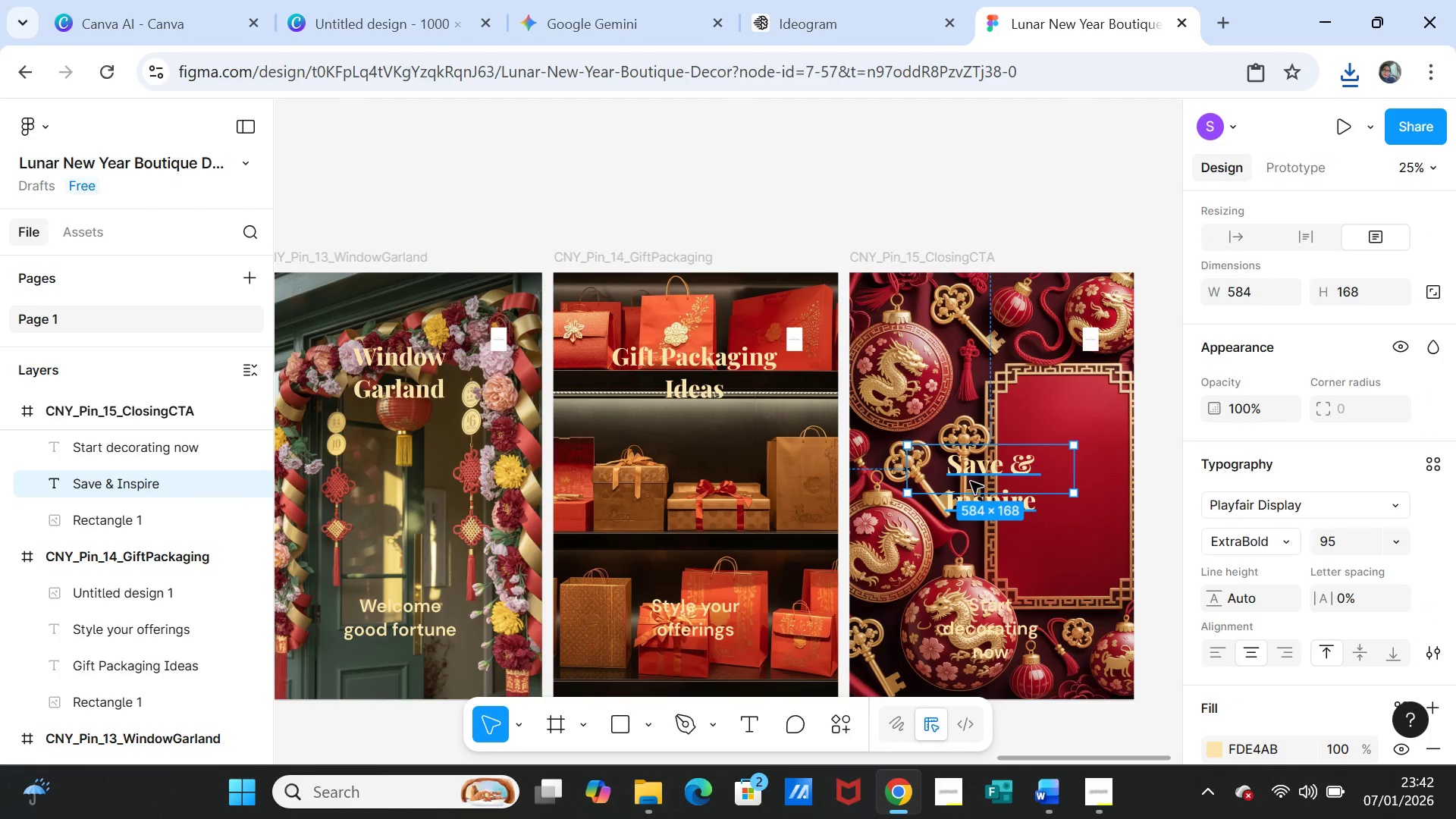 
left_click_drag(start_coordinate=[971, 482], to_coordinate=[1040, 433])
 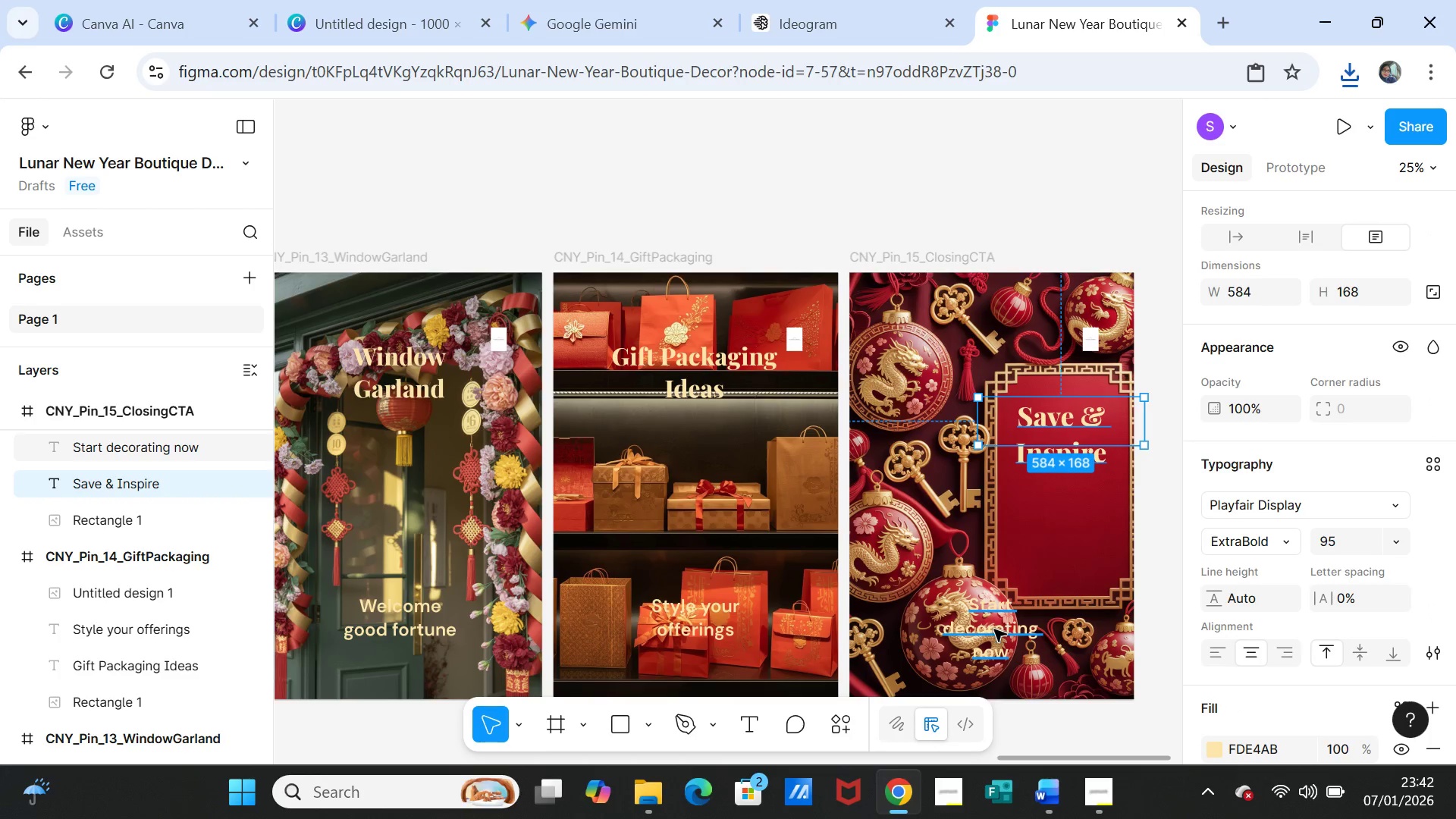 
left_click([994, 629])
 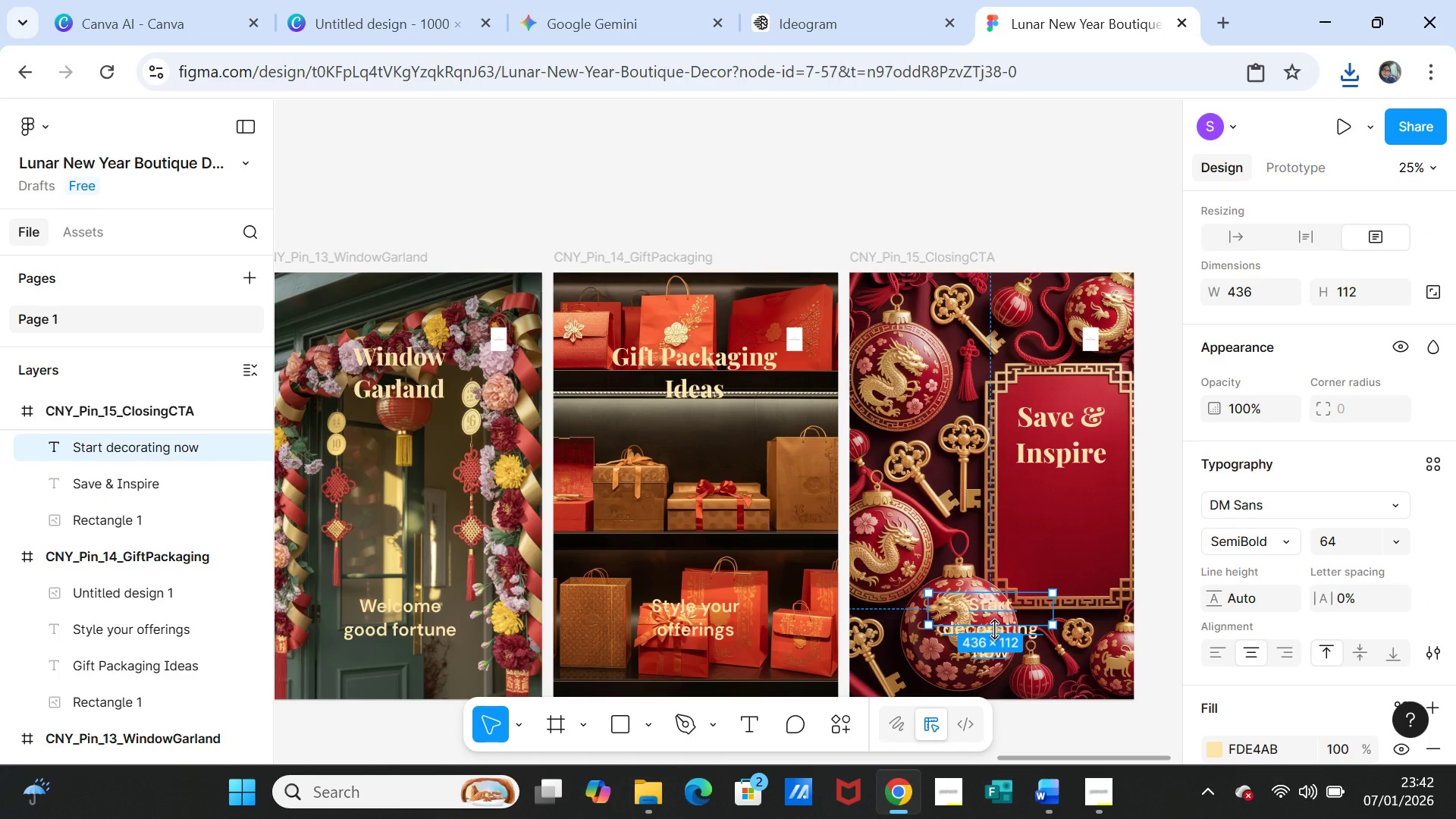 
left_click_drag(start_coordinate=[994, 629], to_coordinate=[1034, 615])
 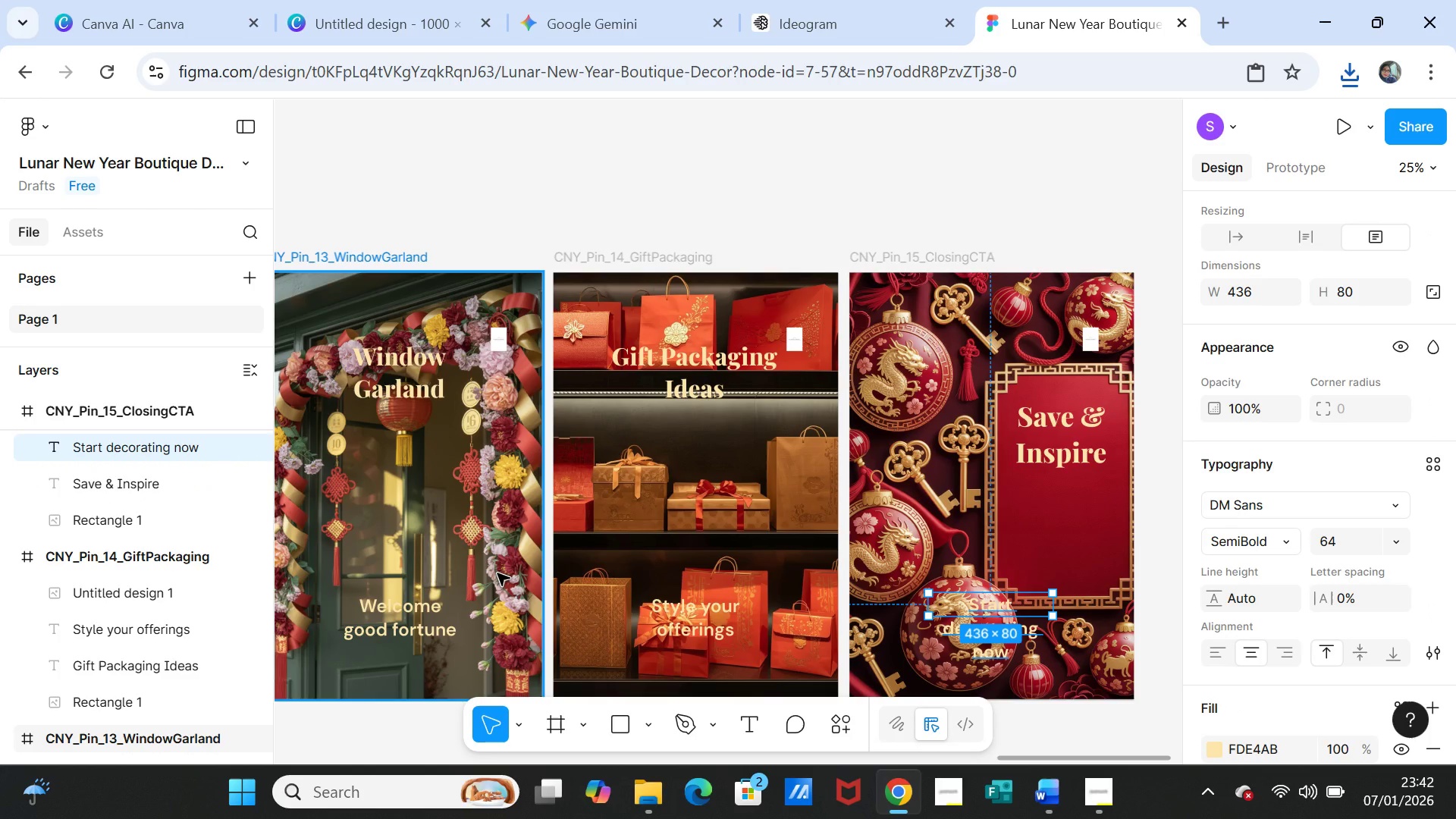 
key(Control+Z)
 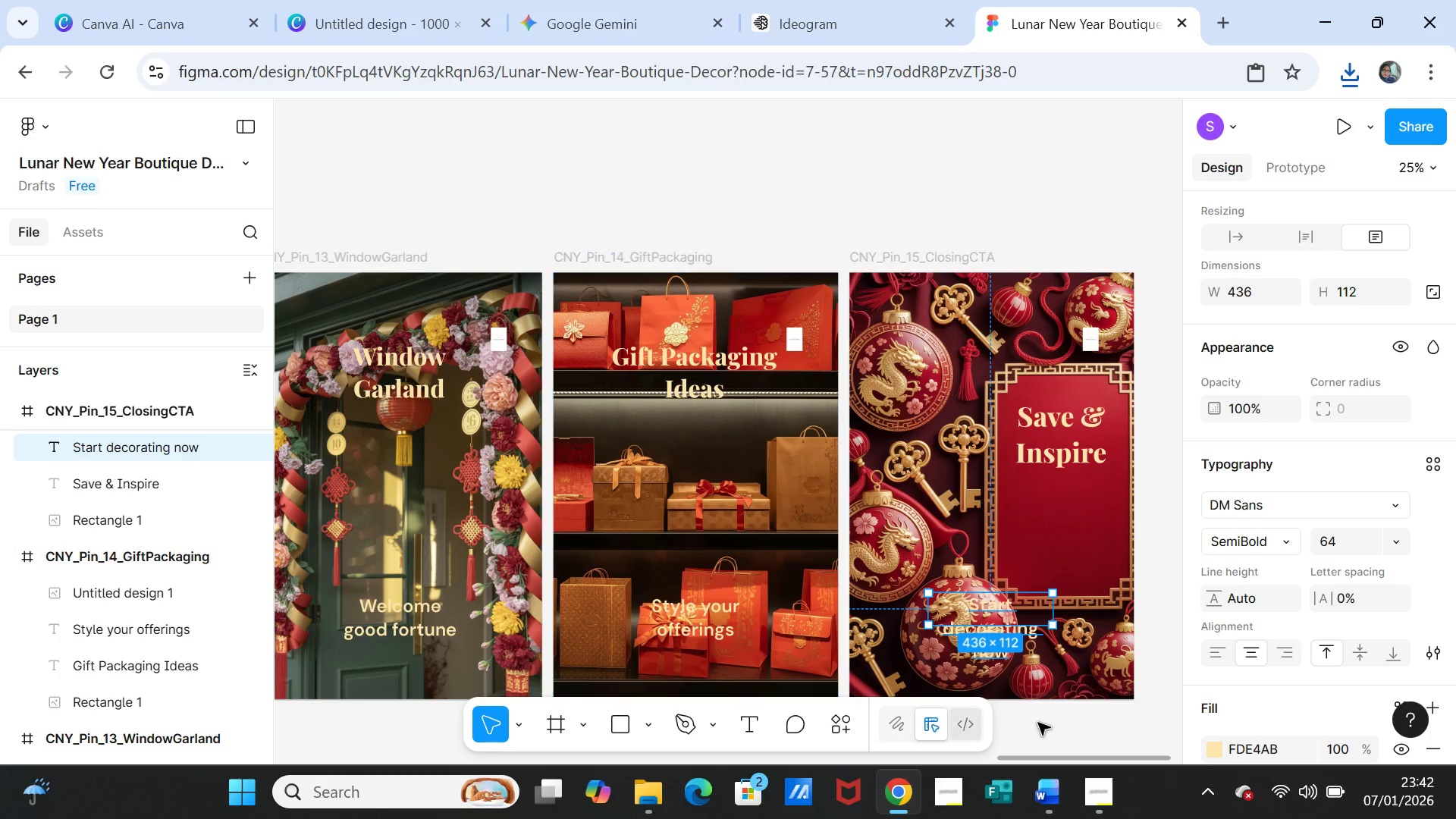 
left_click([1060, 720])
 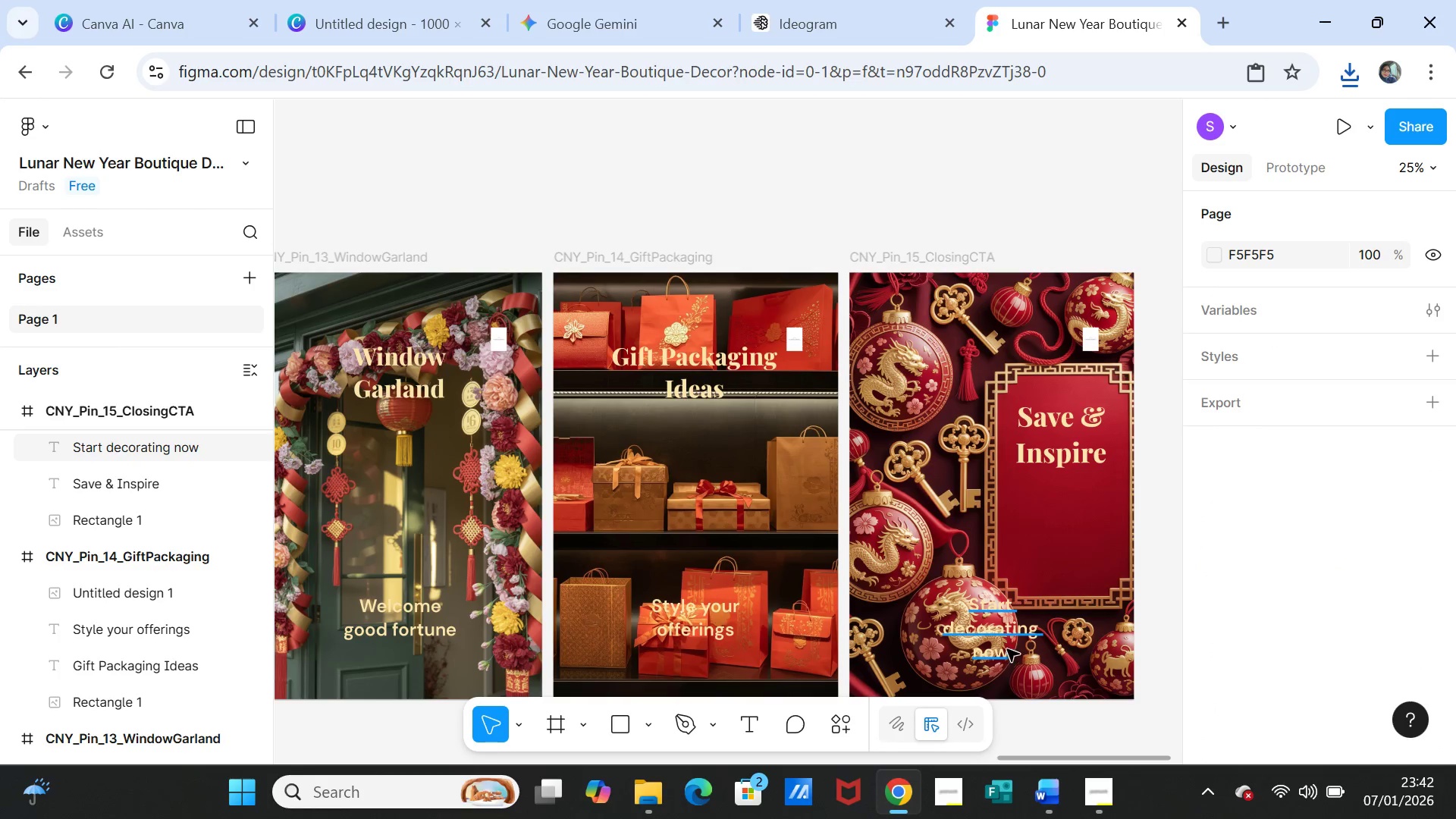 
left_click([995, 635])
 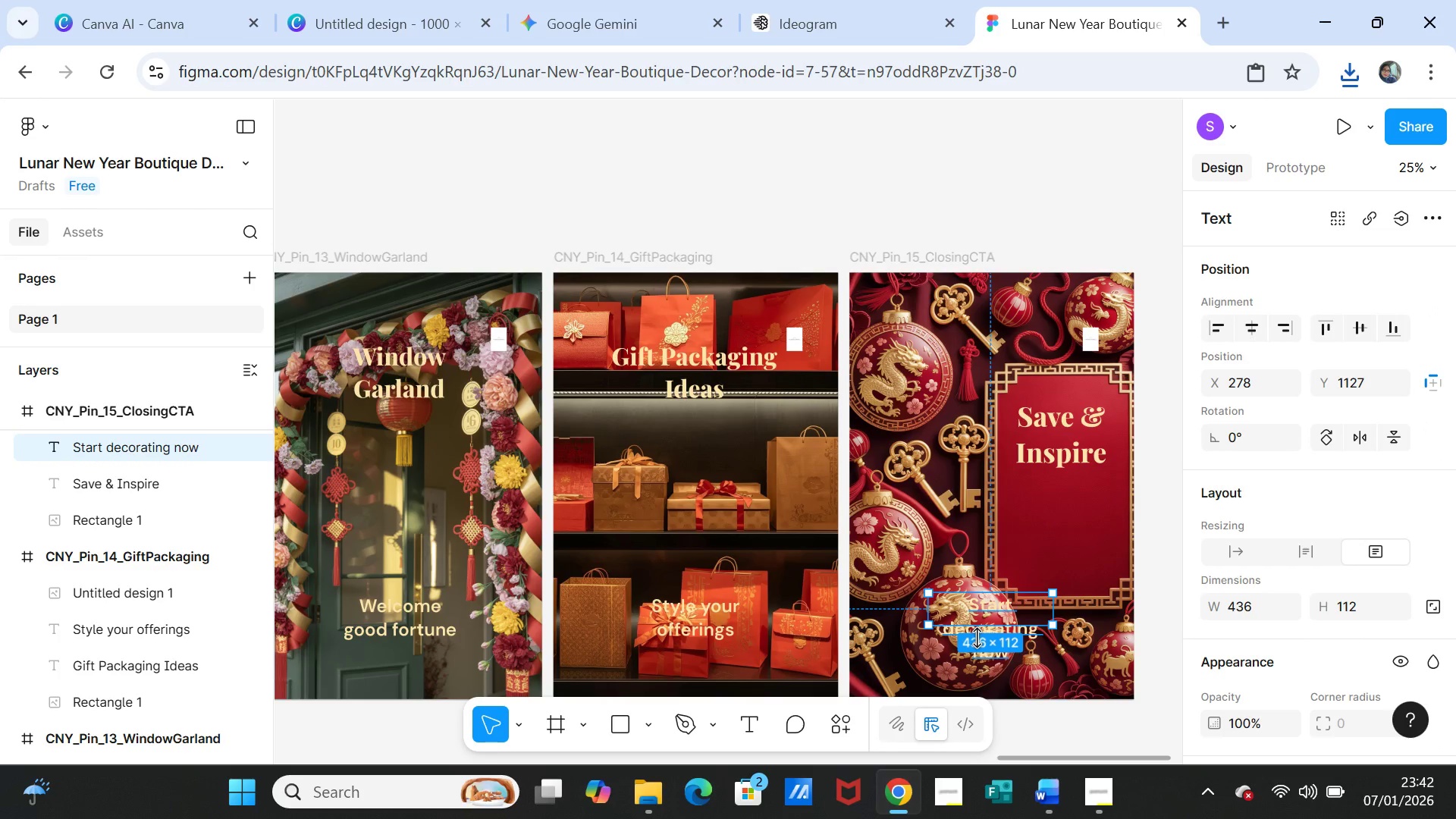 
left_click([948, 639])
 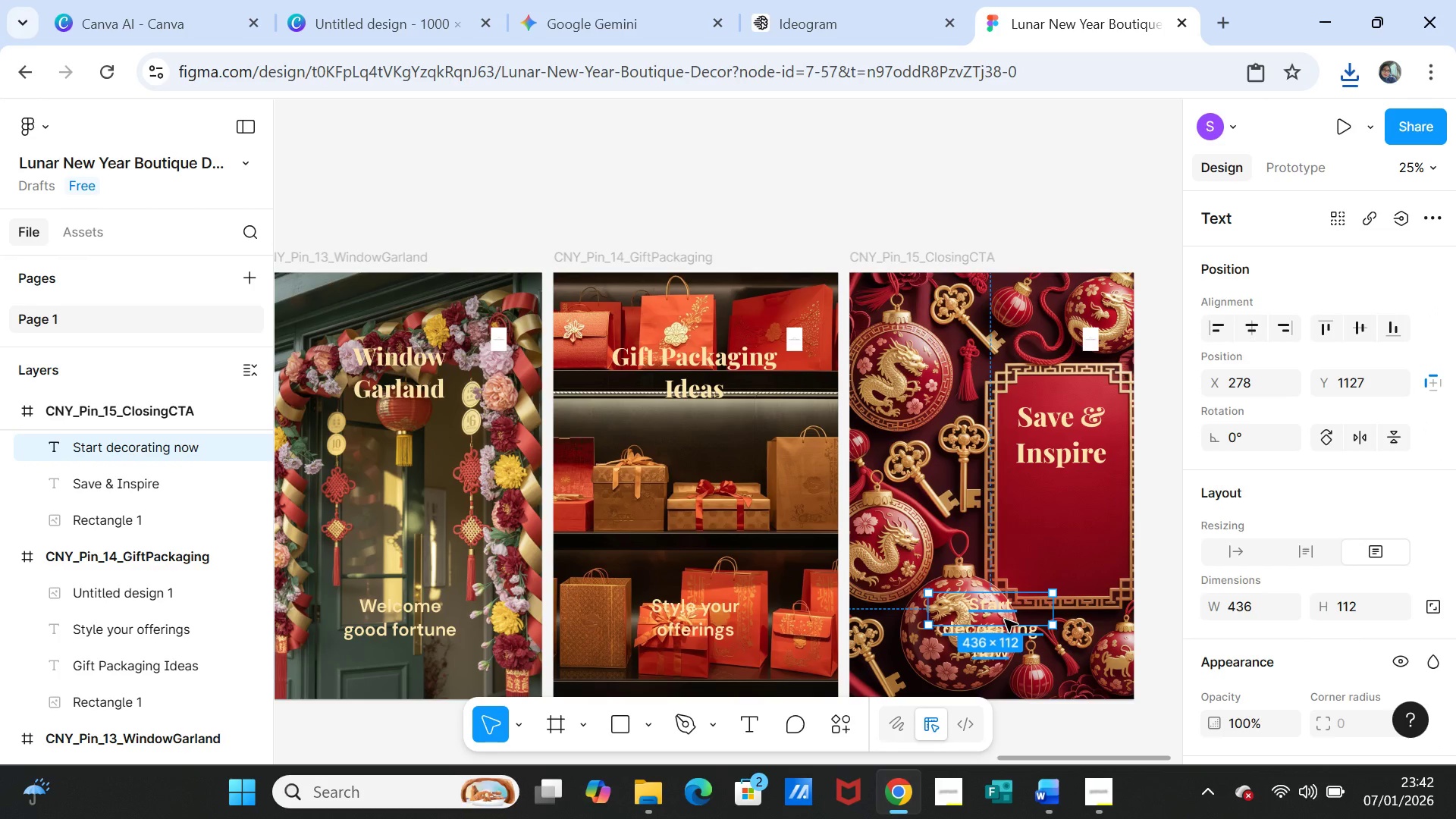 
left_click_drag(start_coordinate=[1002, 617], to_coordinate=[1072, 536])
 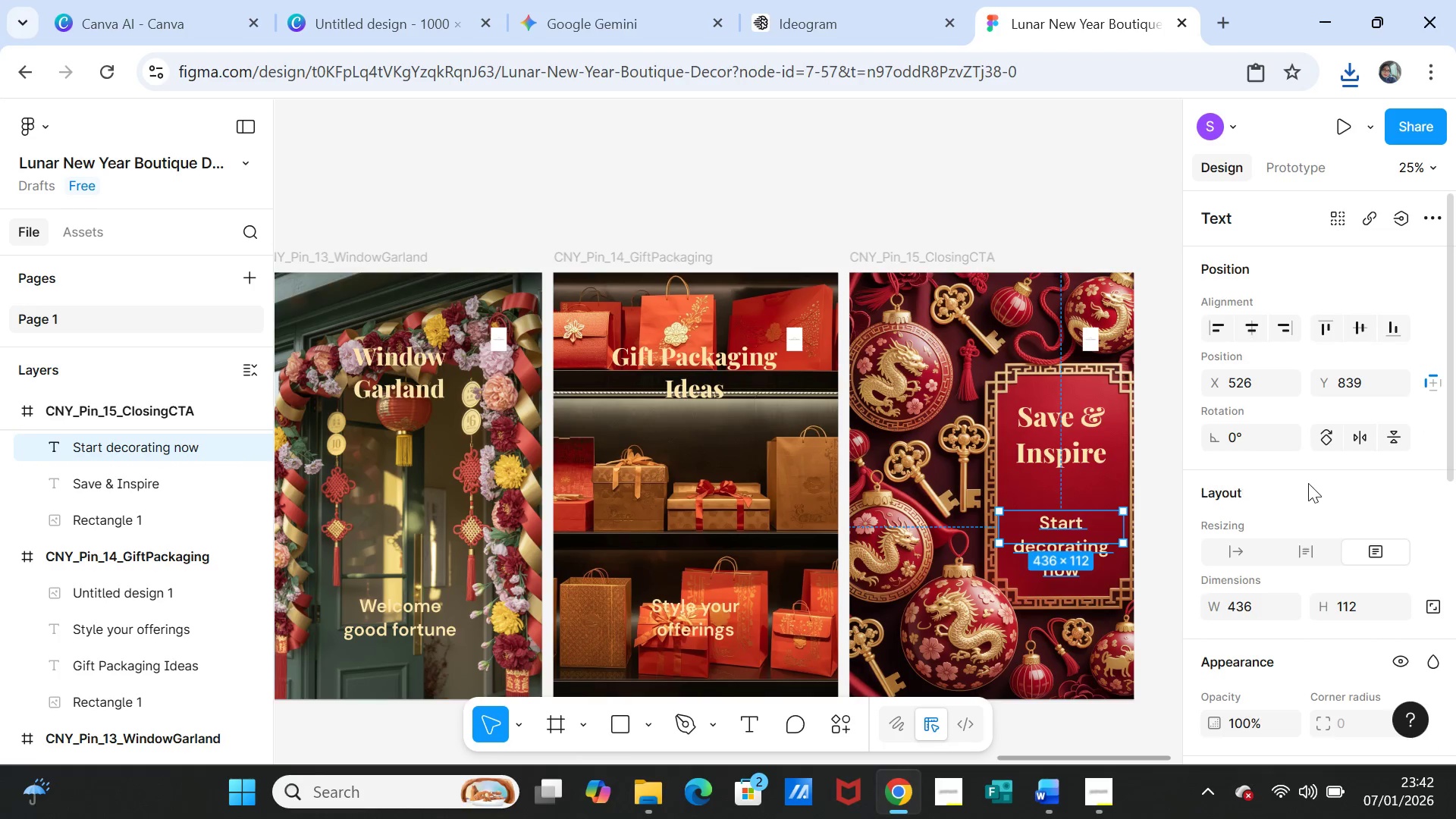 
left_click([1311, 482])
 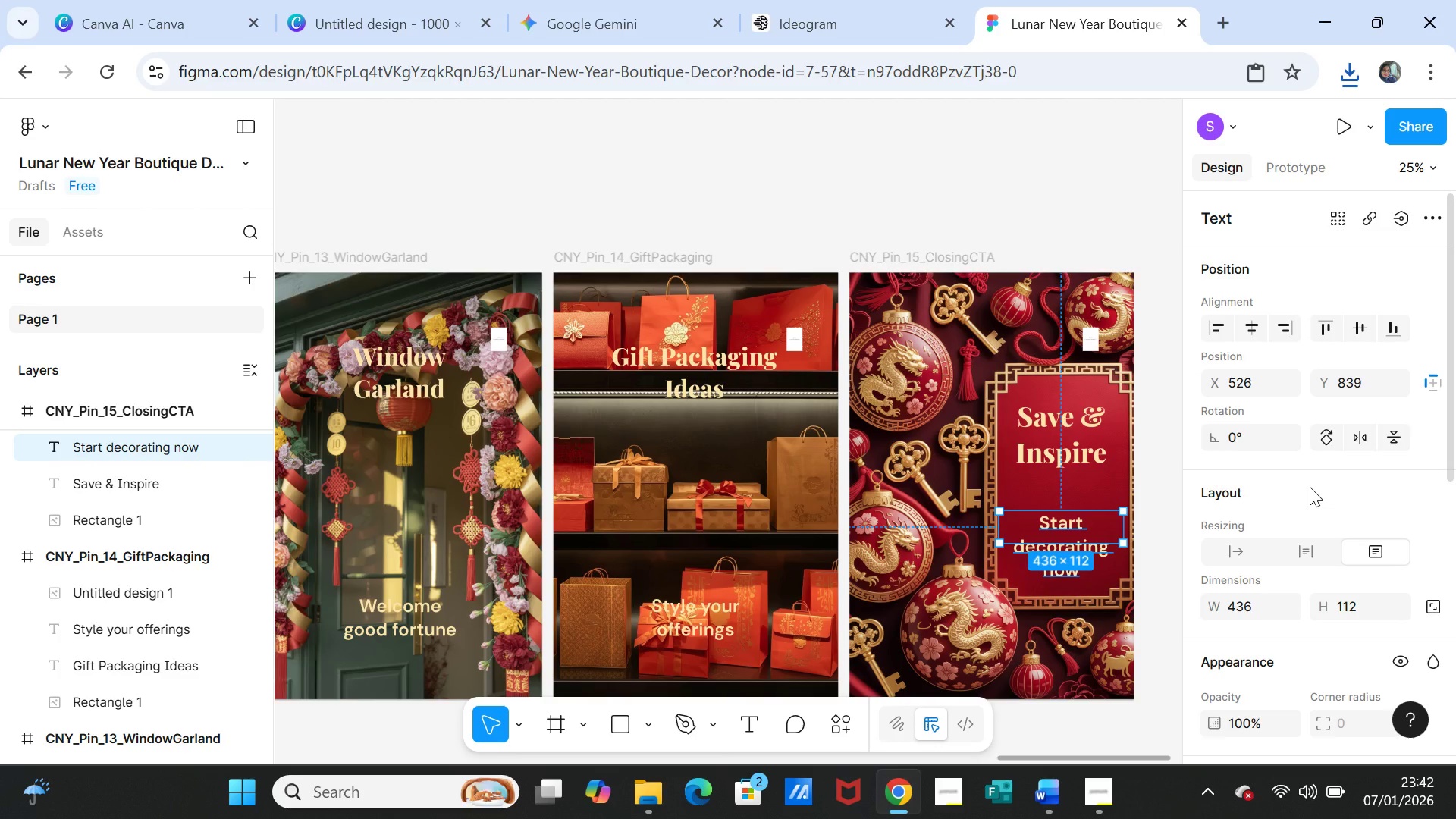 
left_click([1310, 487])
 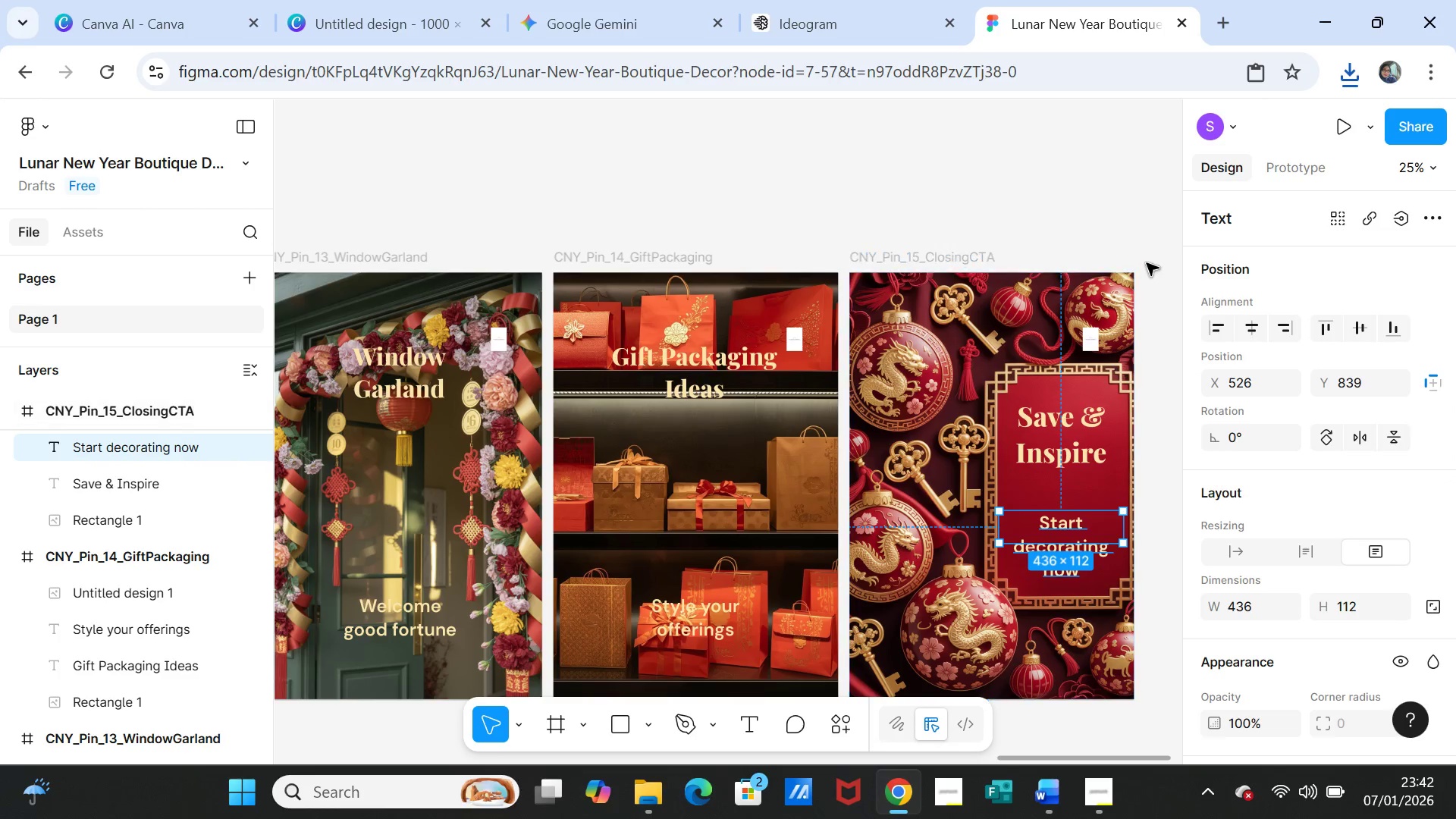 
left_click([1107, 193])
 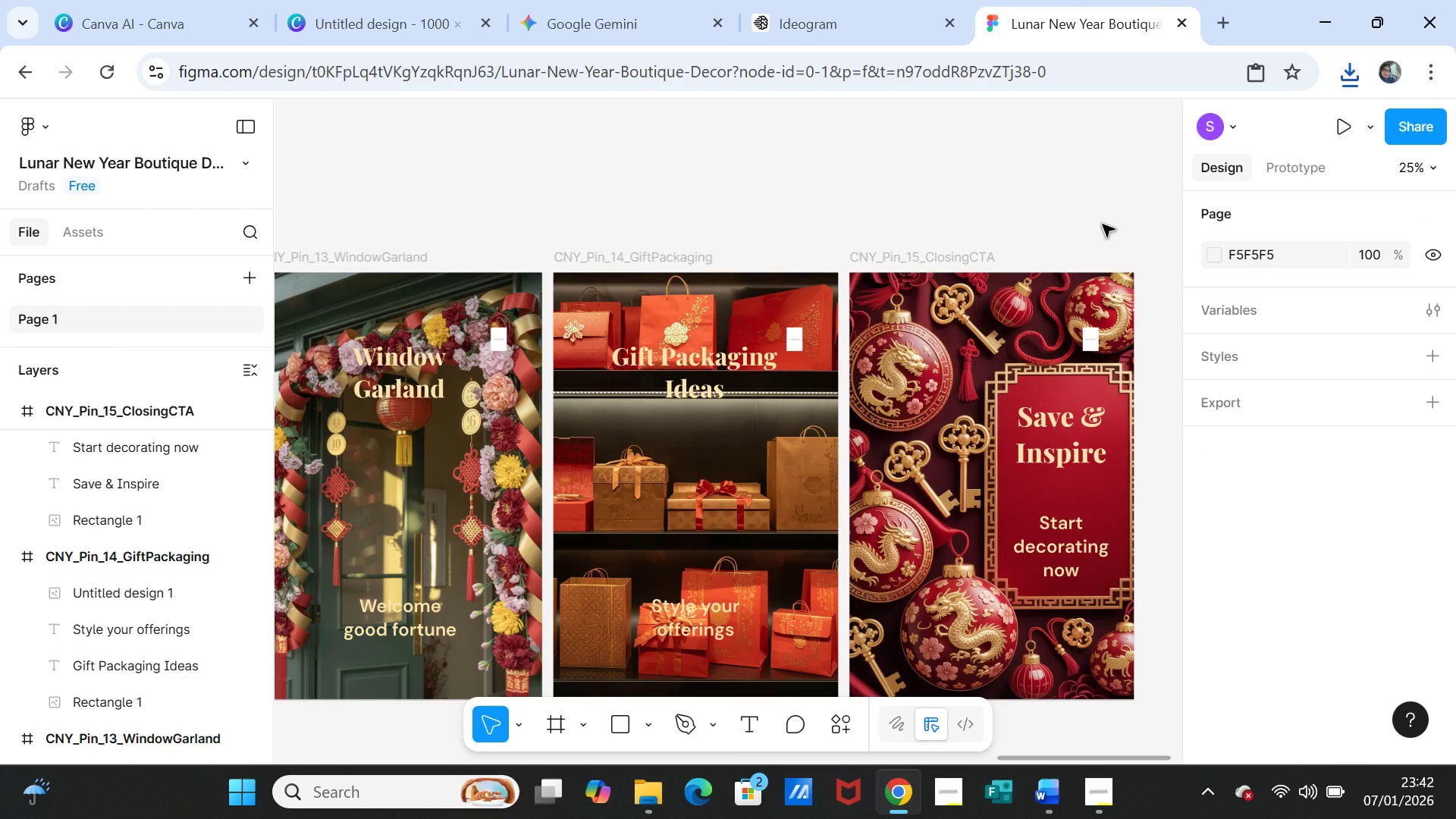 
wait(12.36)
 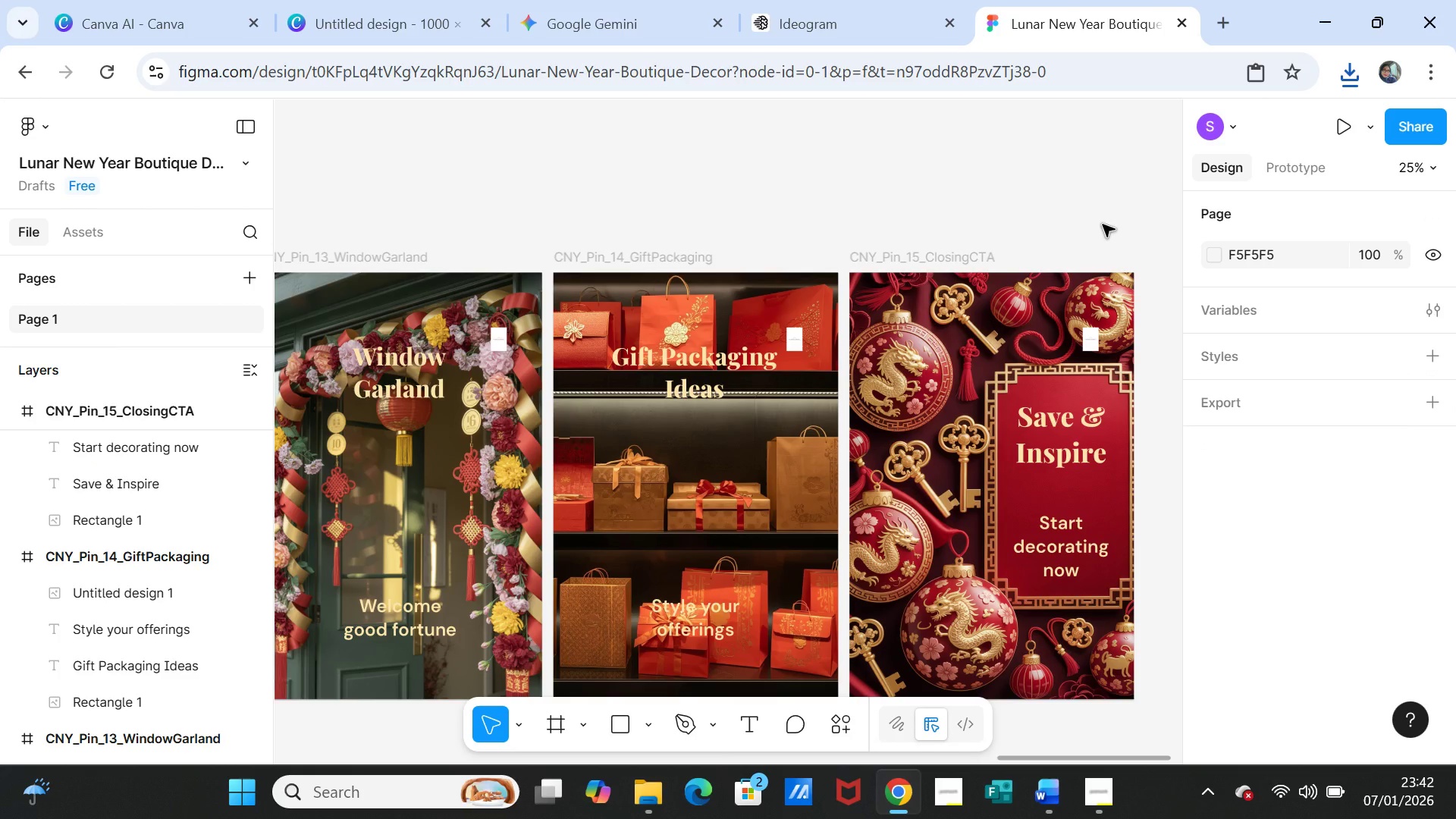 
left_click_drag(start_coordinate=[1109, 761], to_coordinate=[617, 785])
 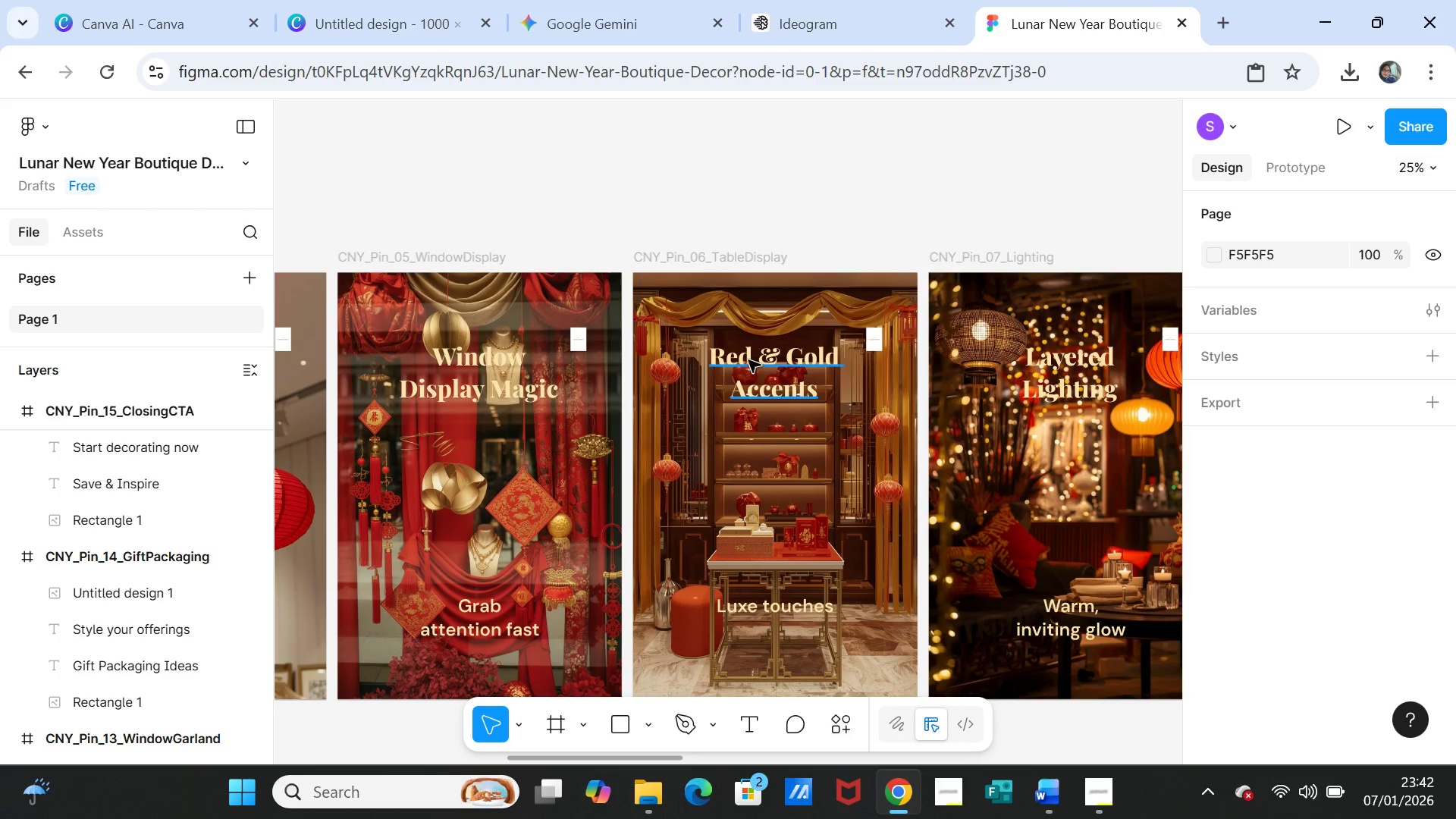 
left_click([738, 360])
 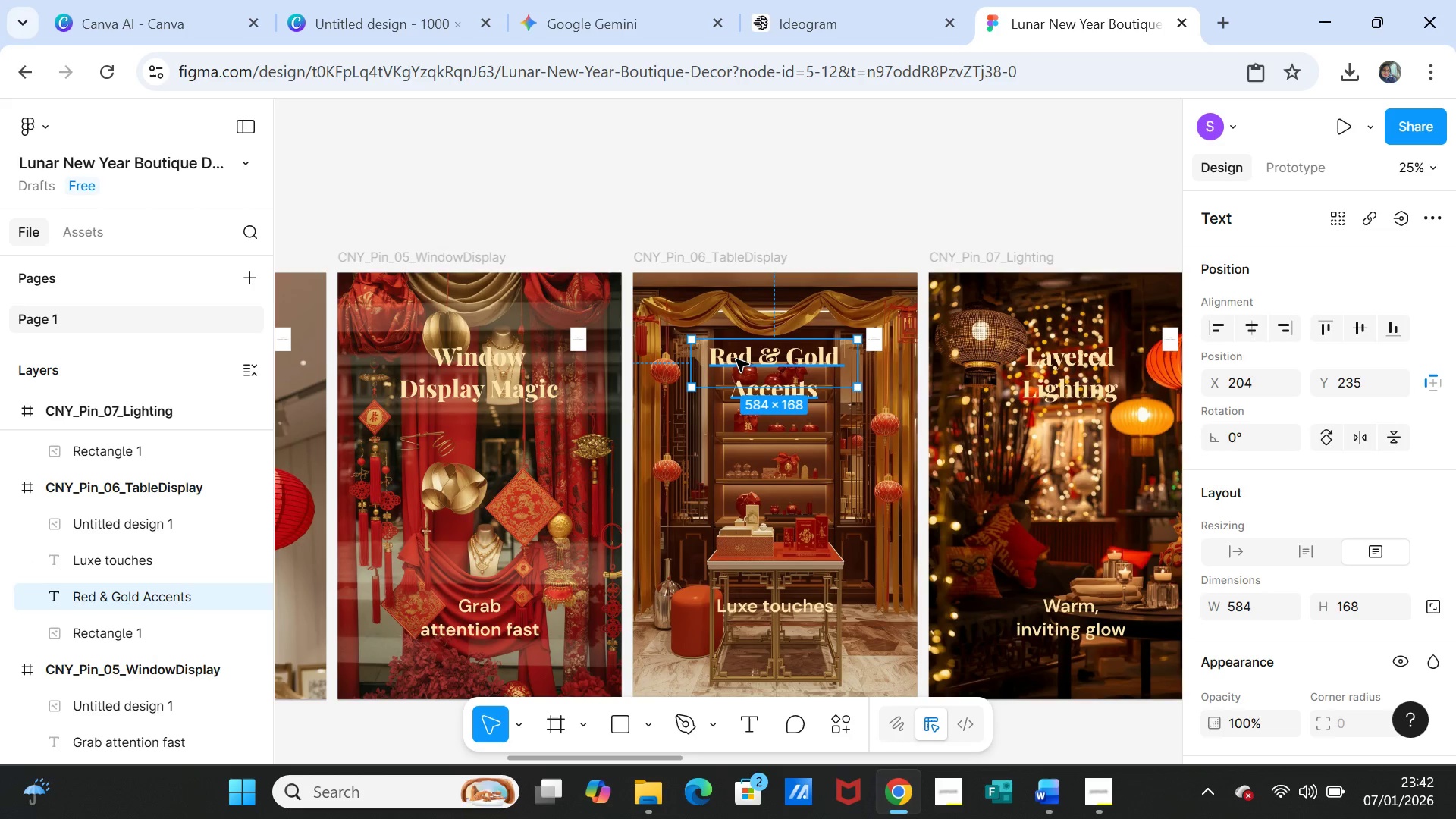 
double_click([736, 359])
 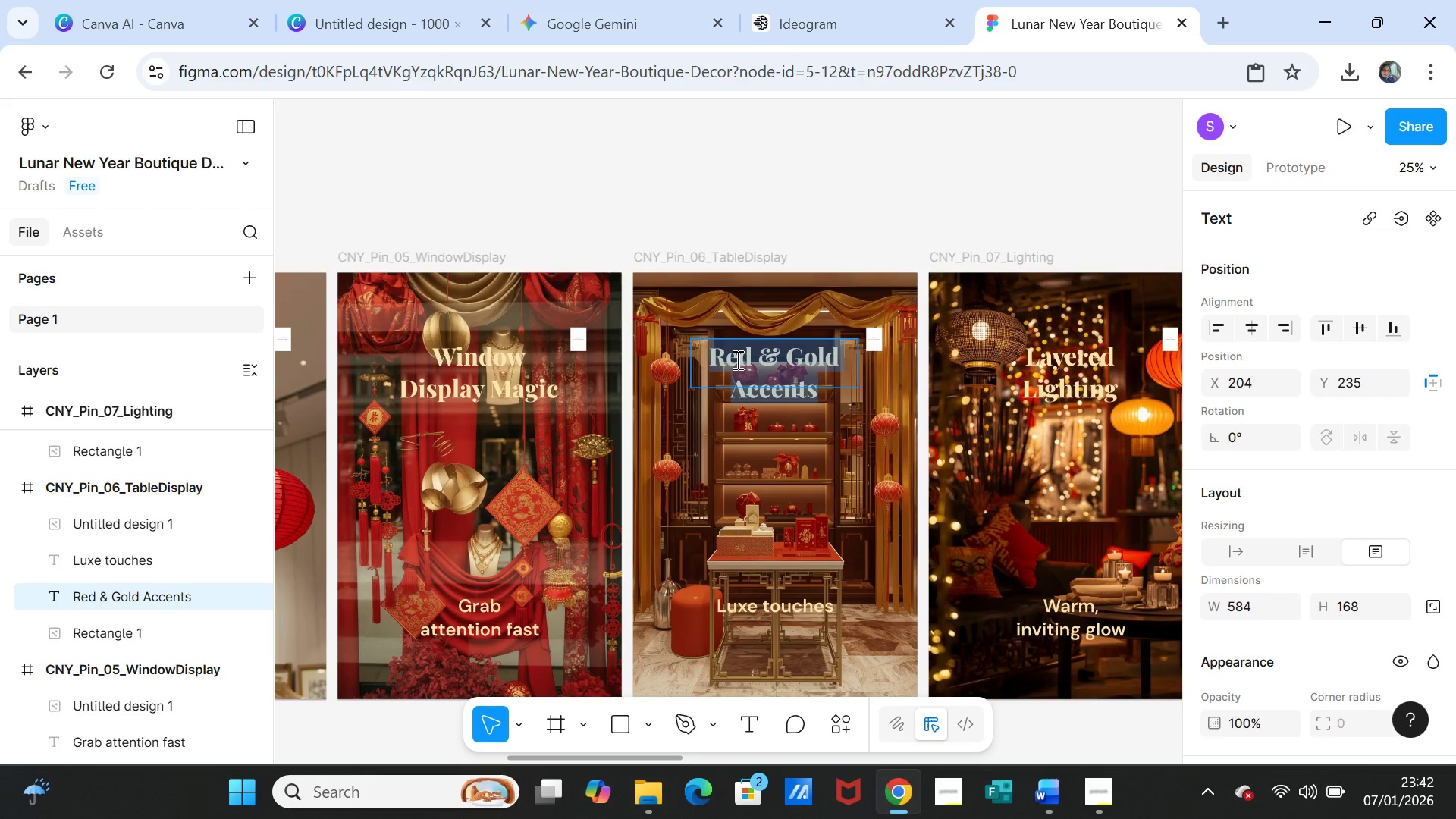 
double_click([736, 359])
 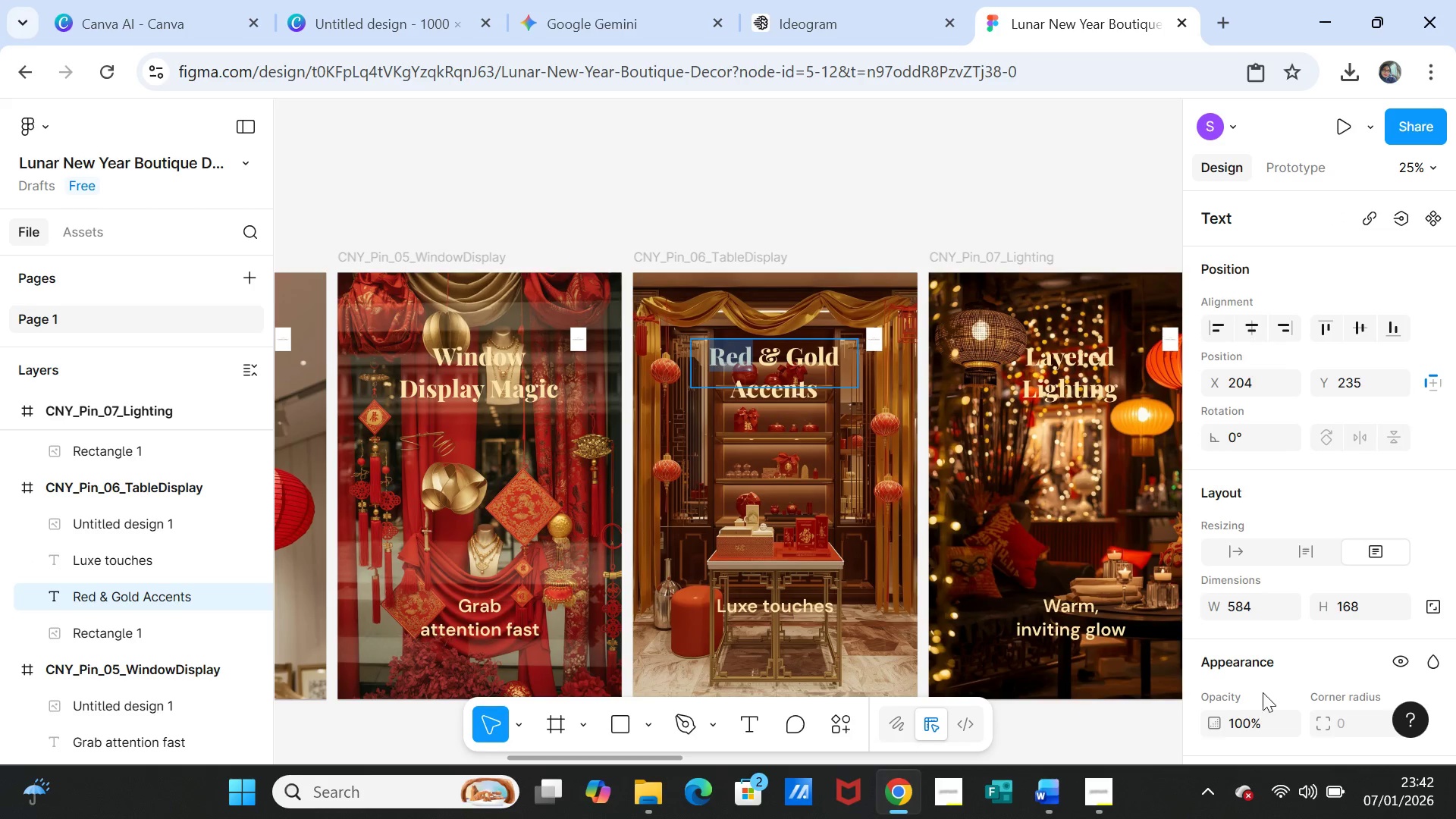 
scroll: coordinate [1306, 595], scroll_direction: down, amount: 2.0
 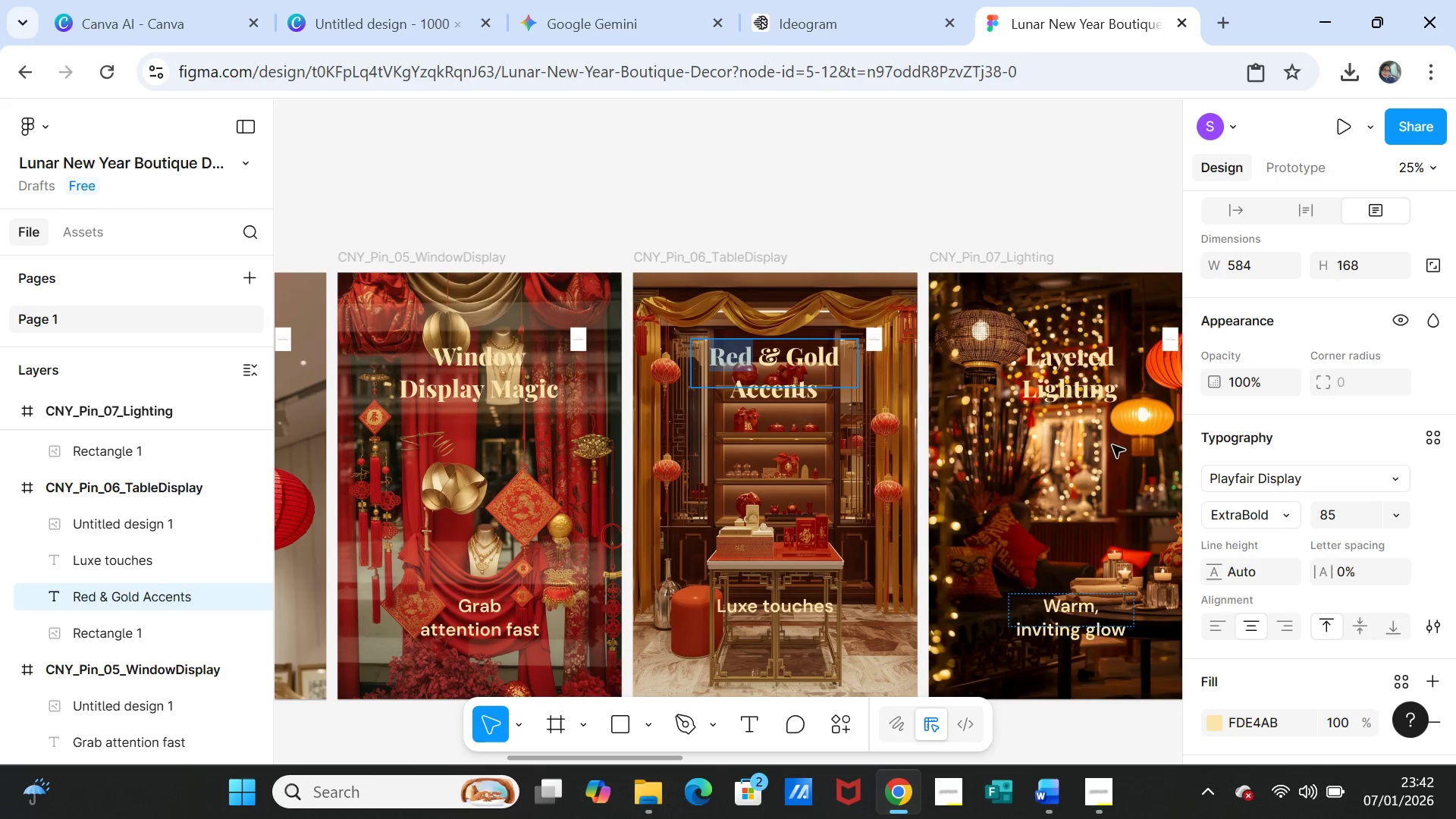 
left_click([1026, 197])
 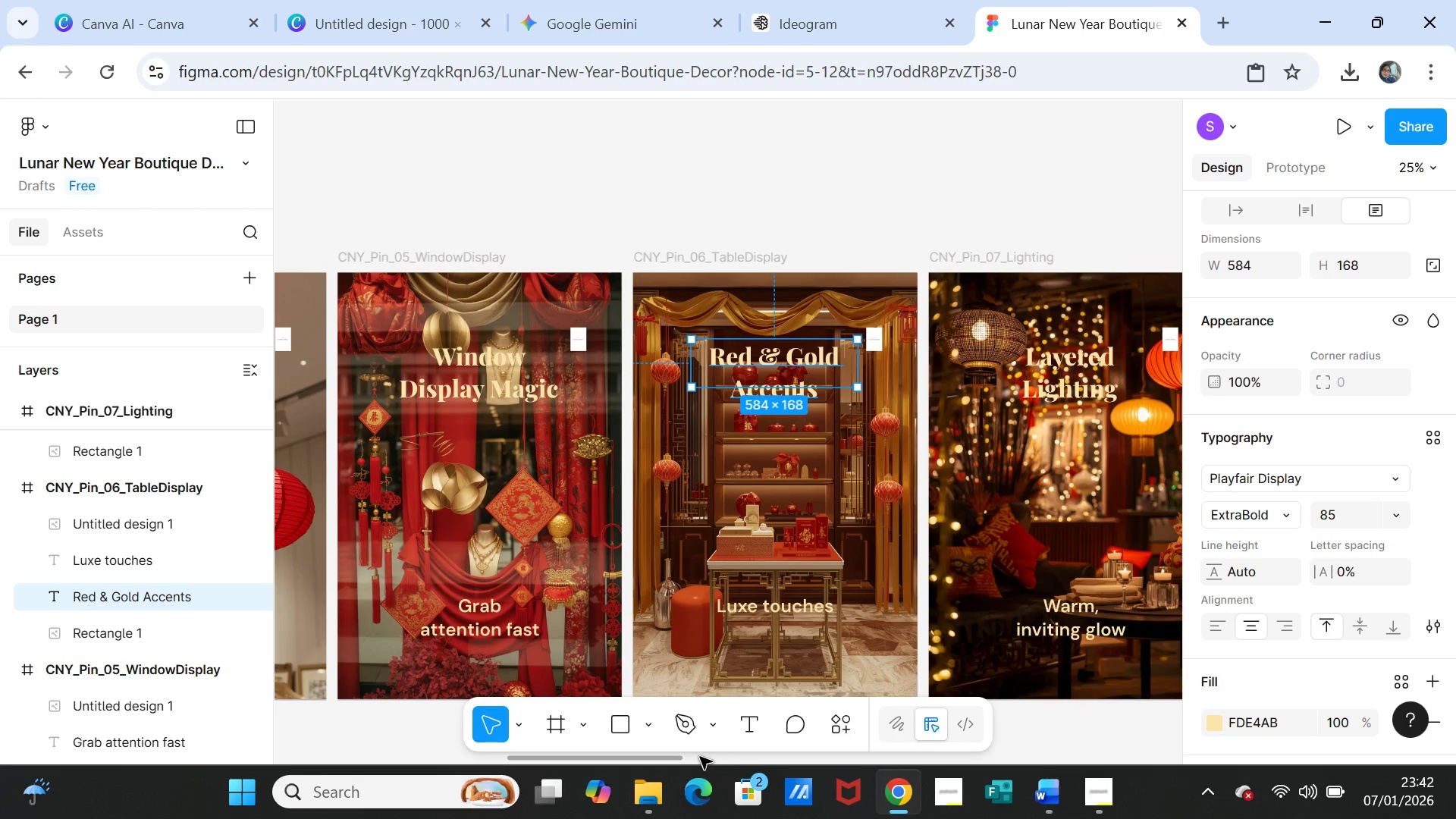 
left_click_drag(start_coordinate=[671, 761], to_coordinate=[453, 735])
 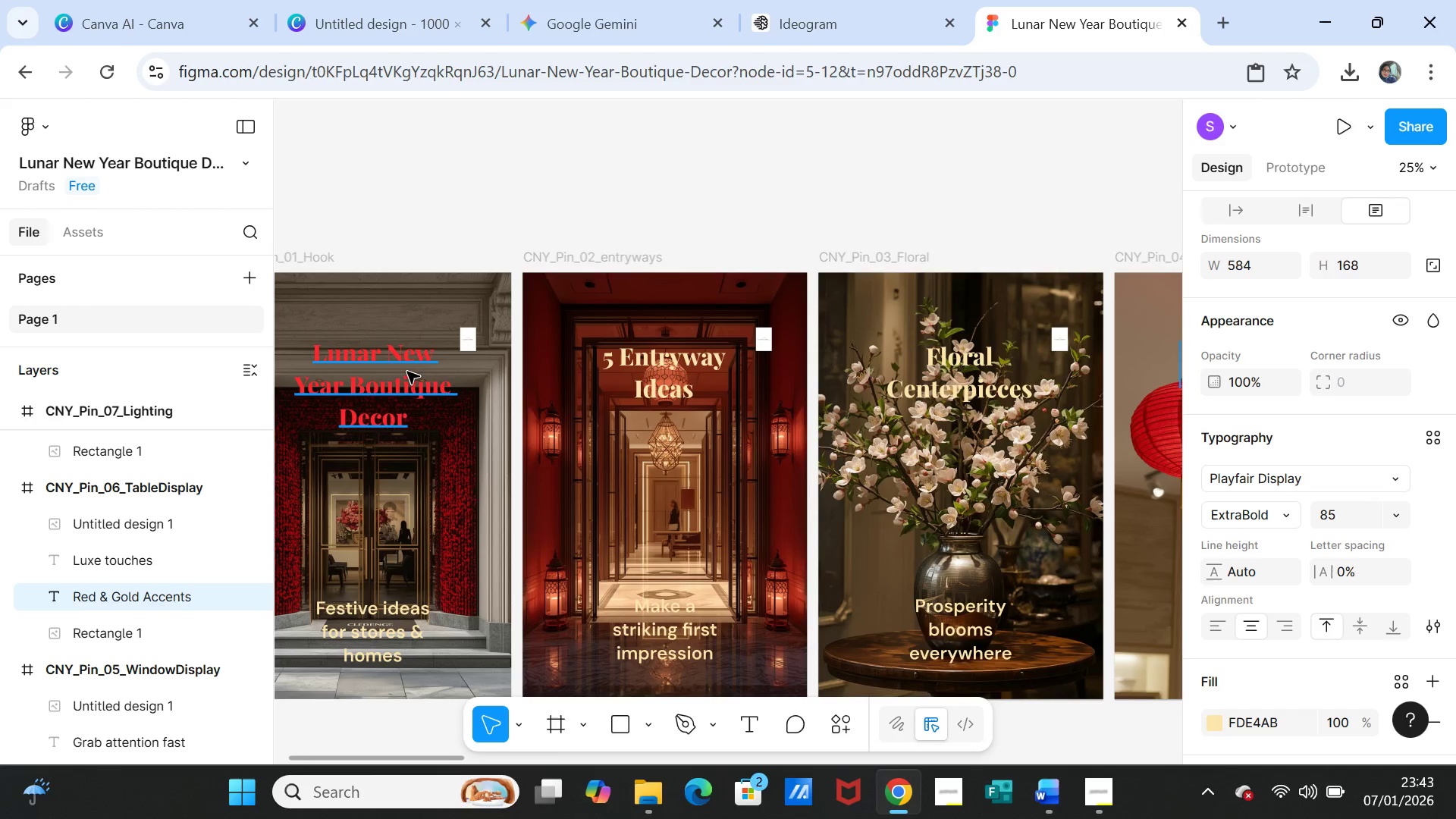 
left_click([407, 372])
 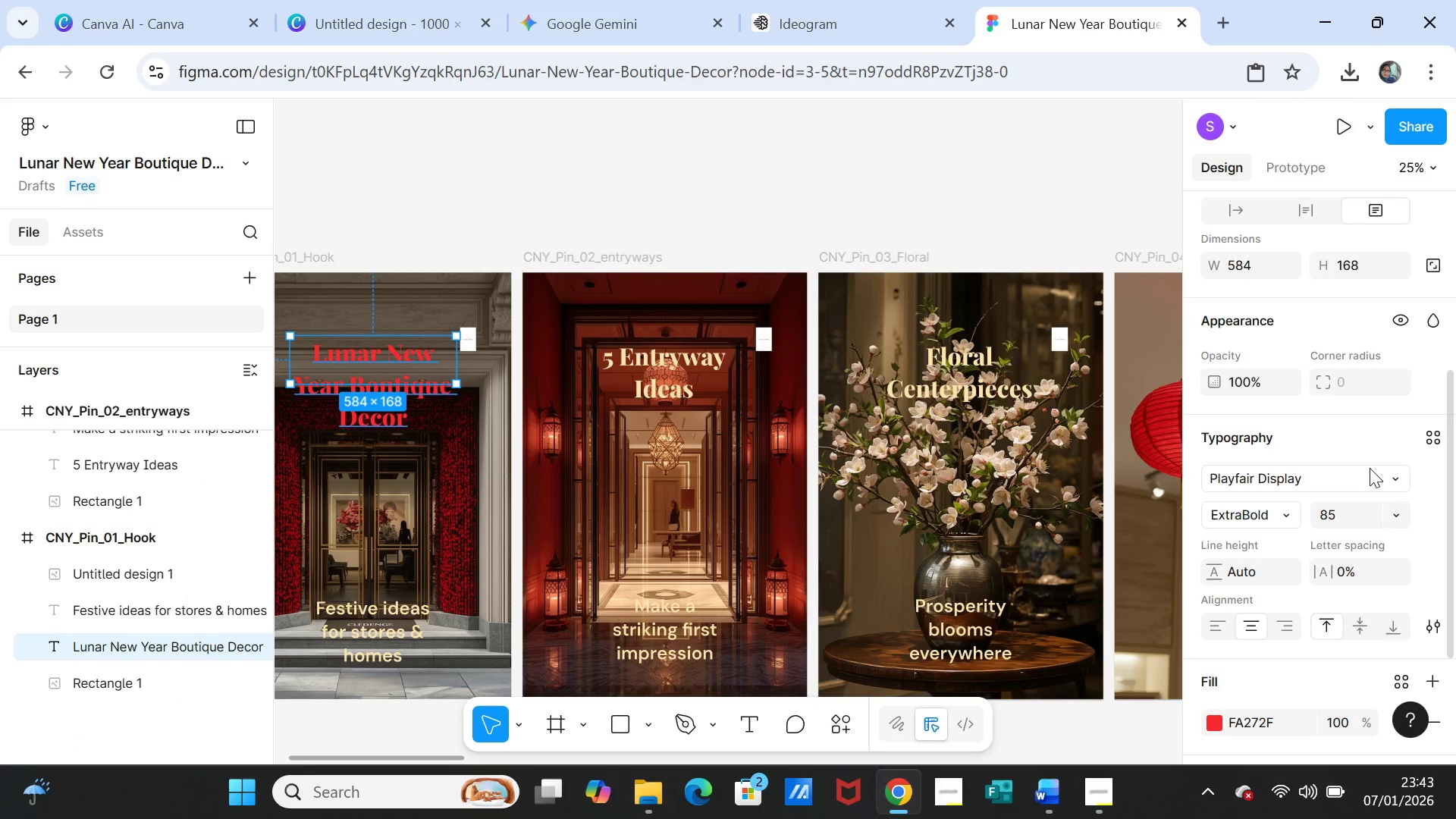 
scroll: coordinate [1376, 530], scroll_direction: down, amount: 1.0
 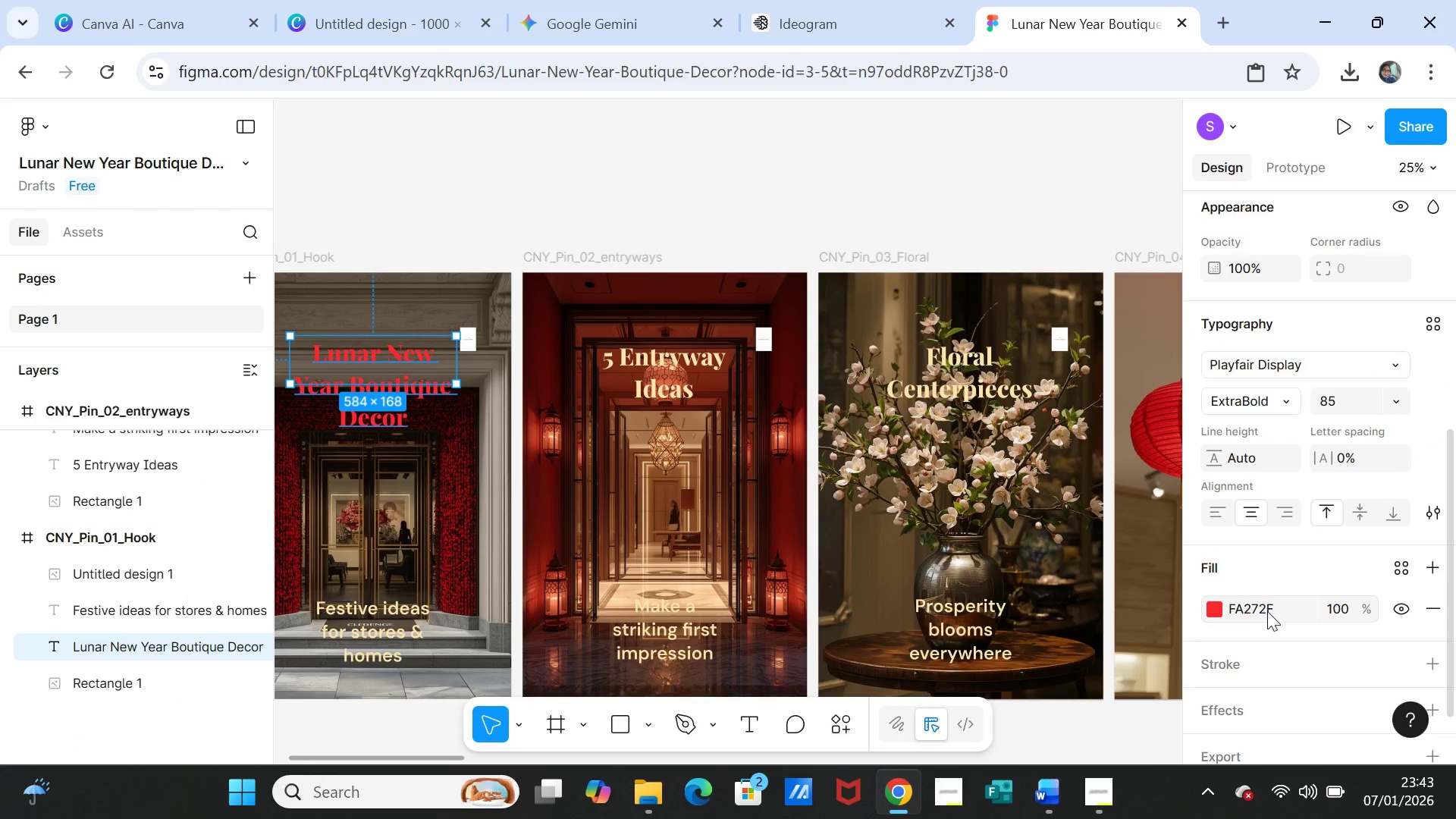 
left_click([1268, 610])
 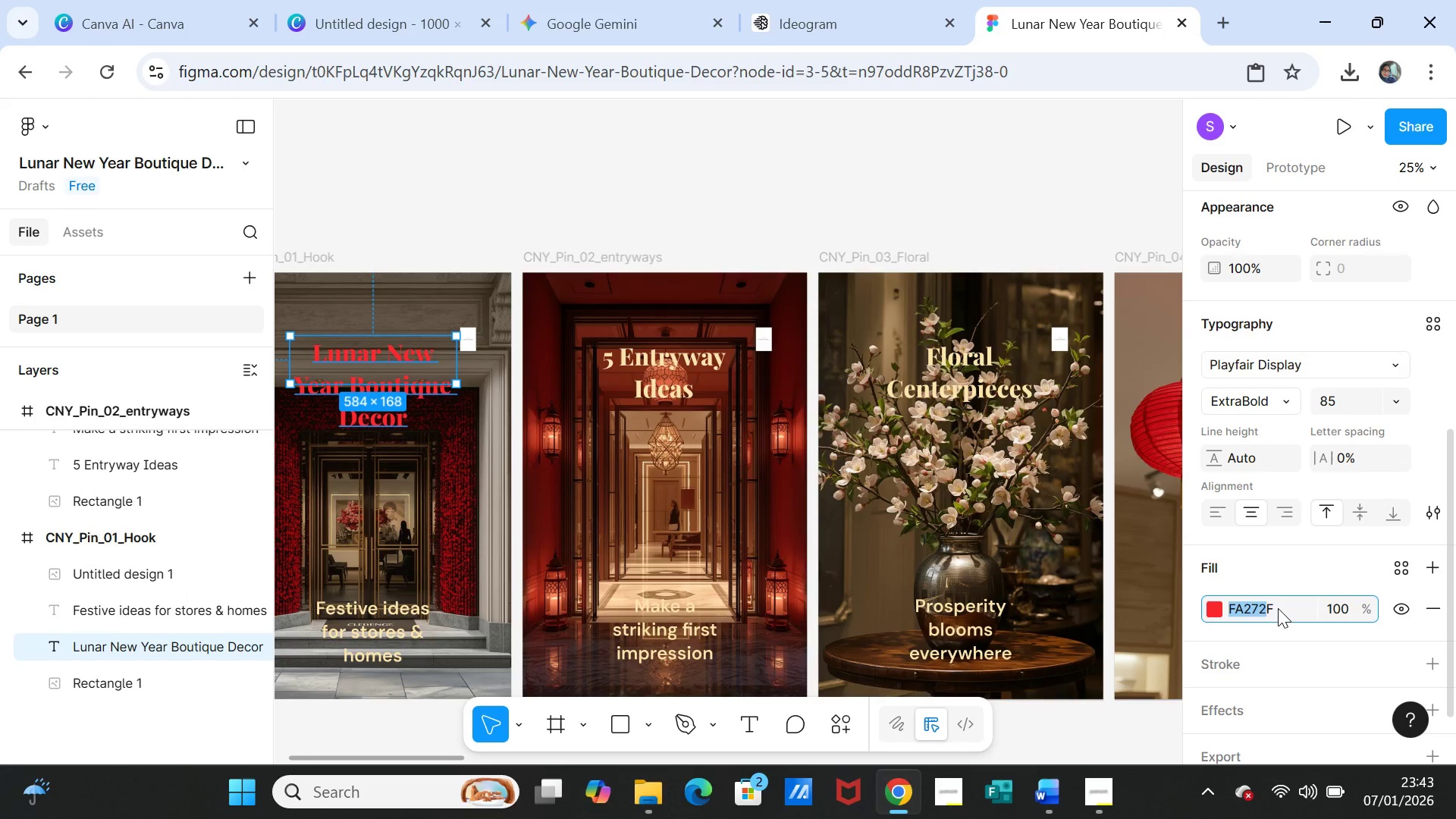 
double_click([1278, 608])
 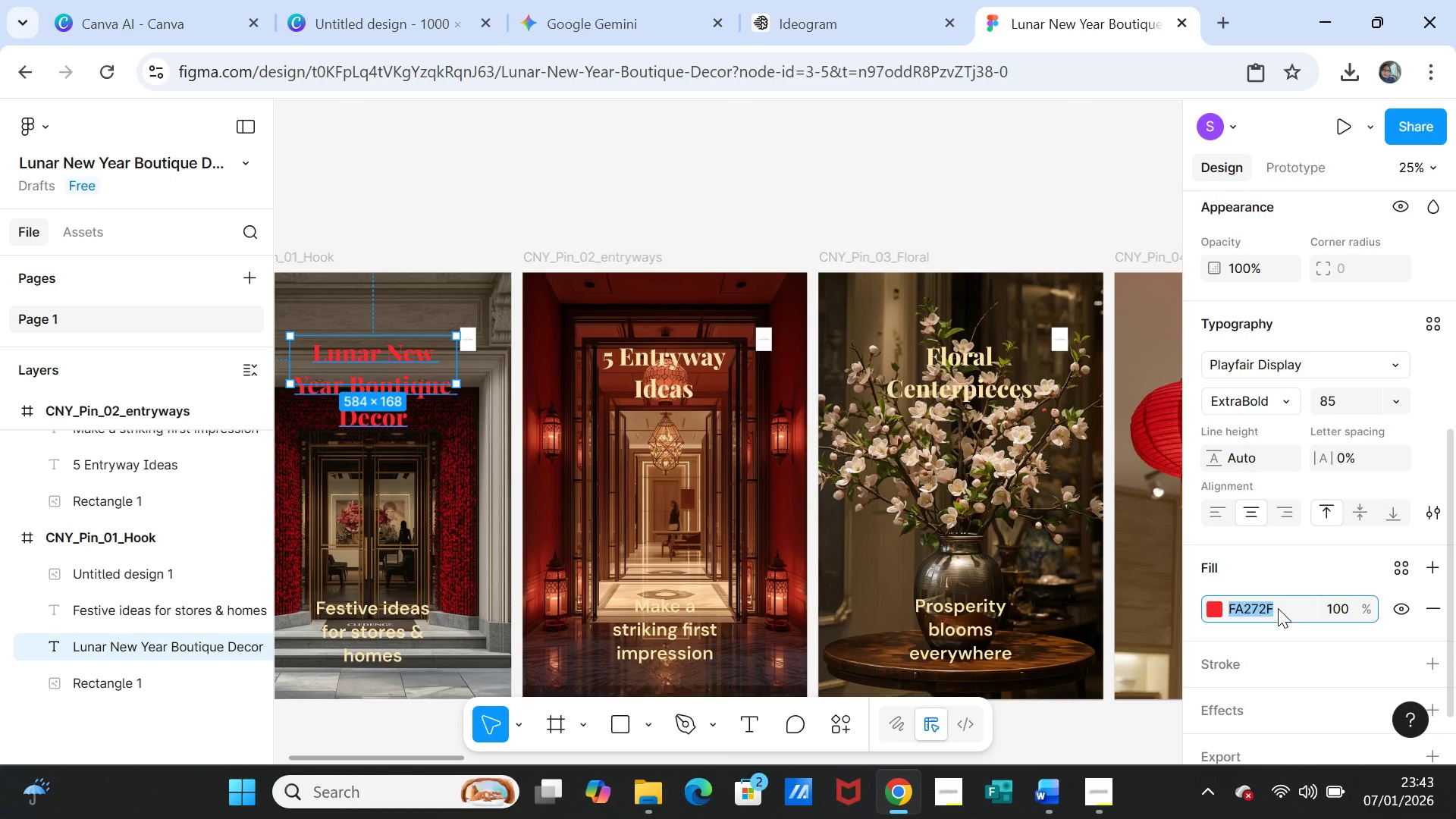 
key(Control+C)
 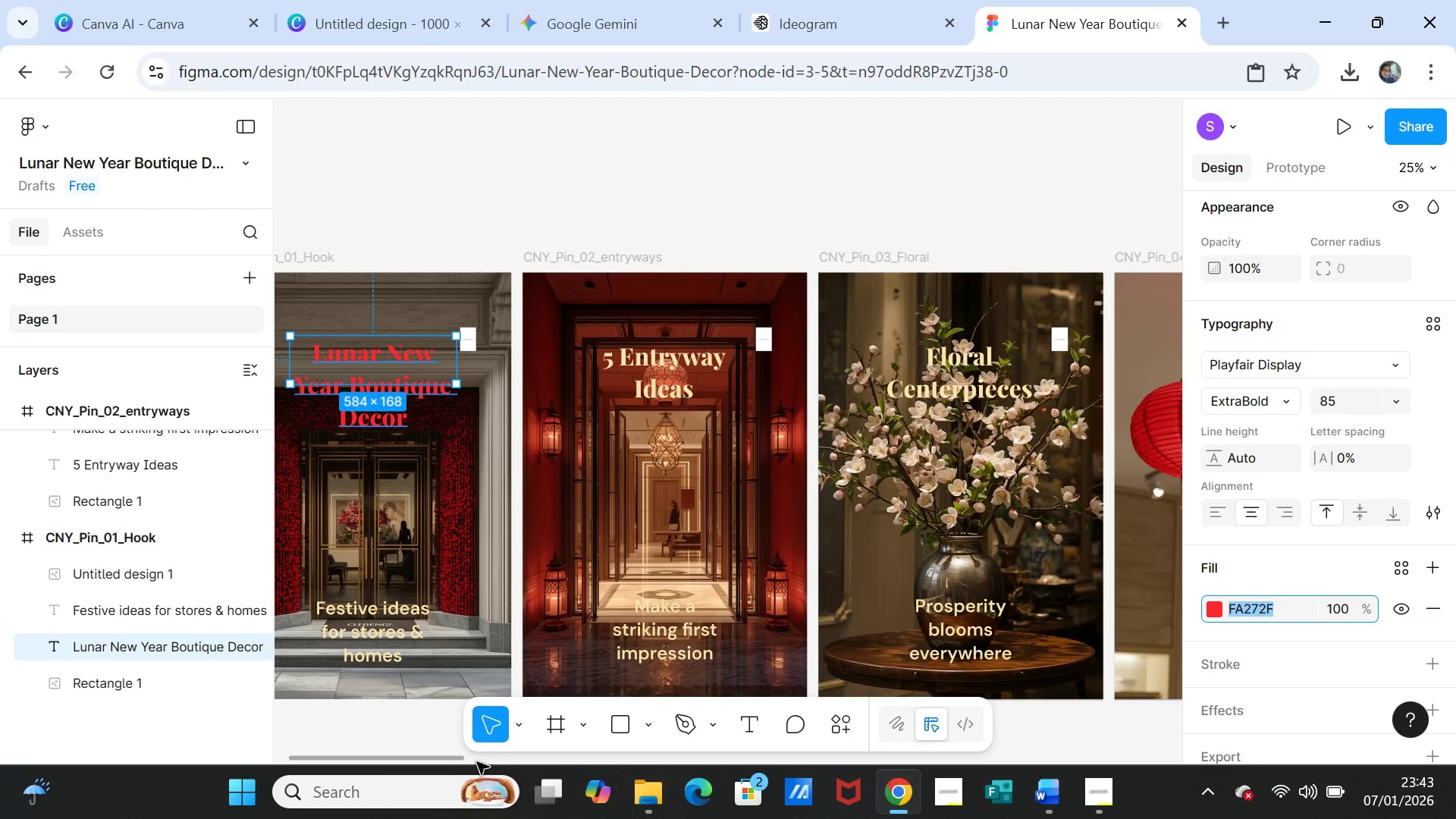 
left_click_drag(start_coordinate=[447, 761], to_coordinate=[648, 764])
 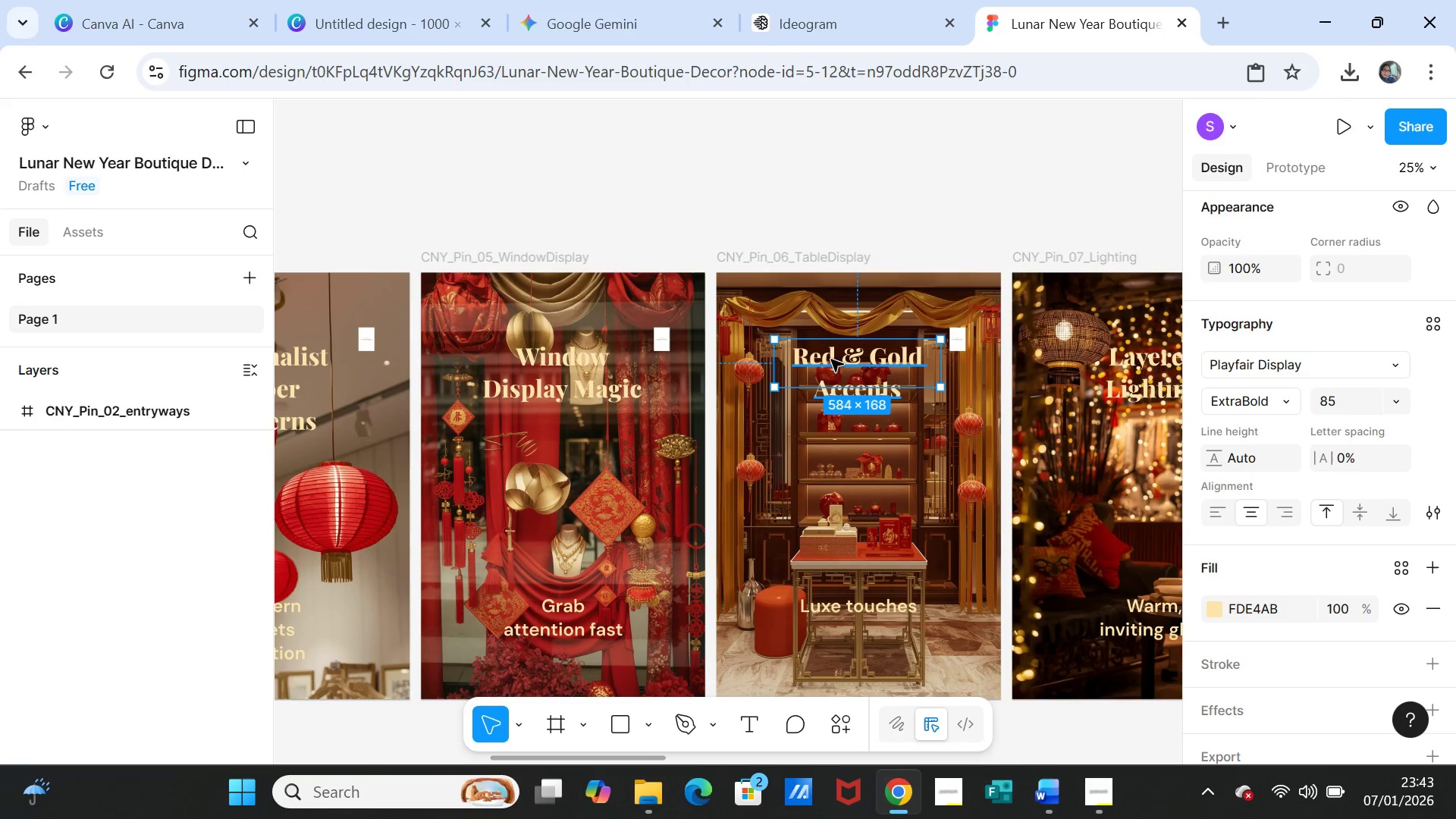 
double_click([828, 359])
 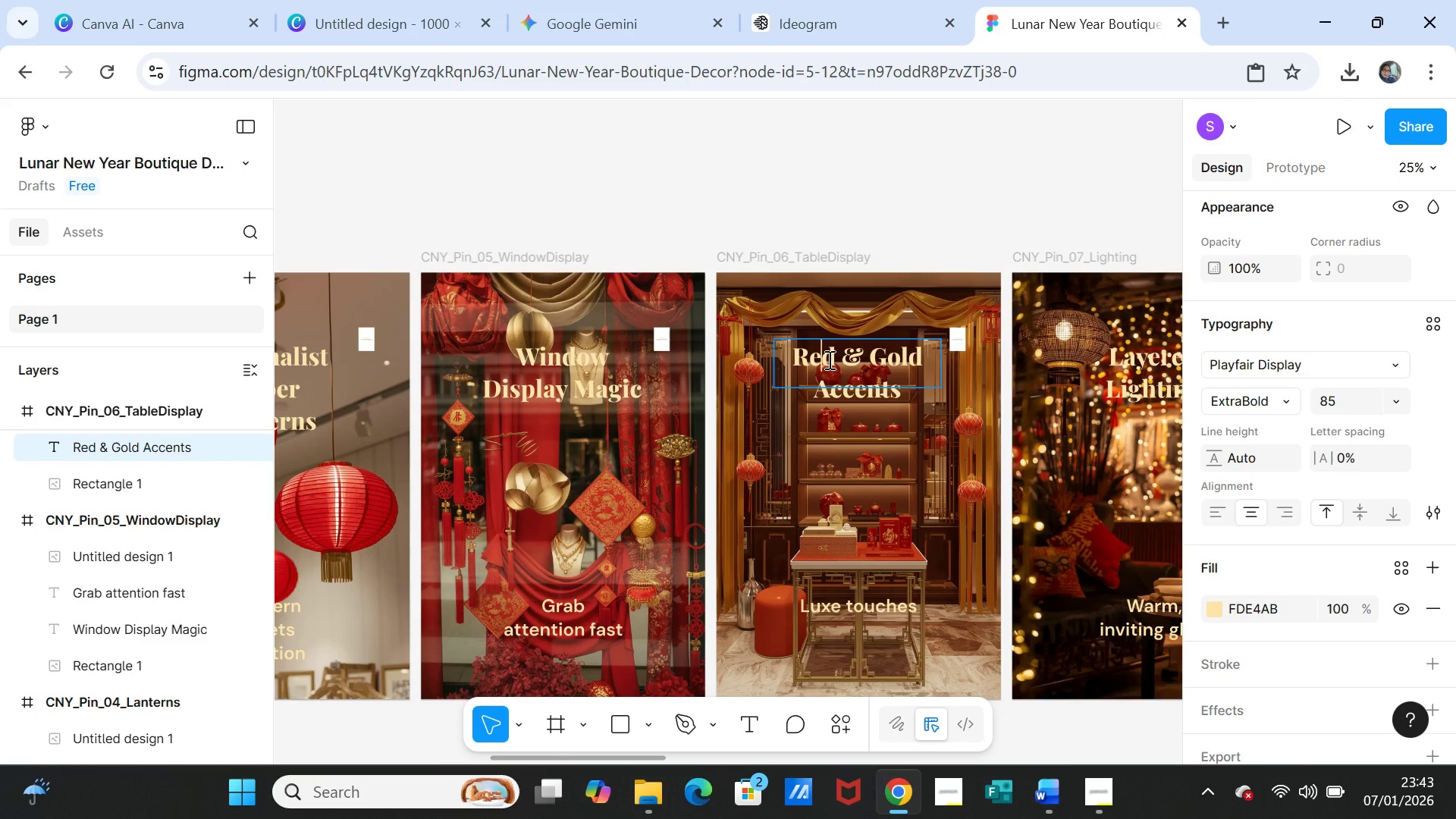 
double_click([828, 359])
 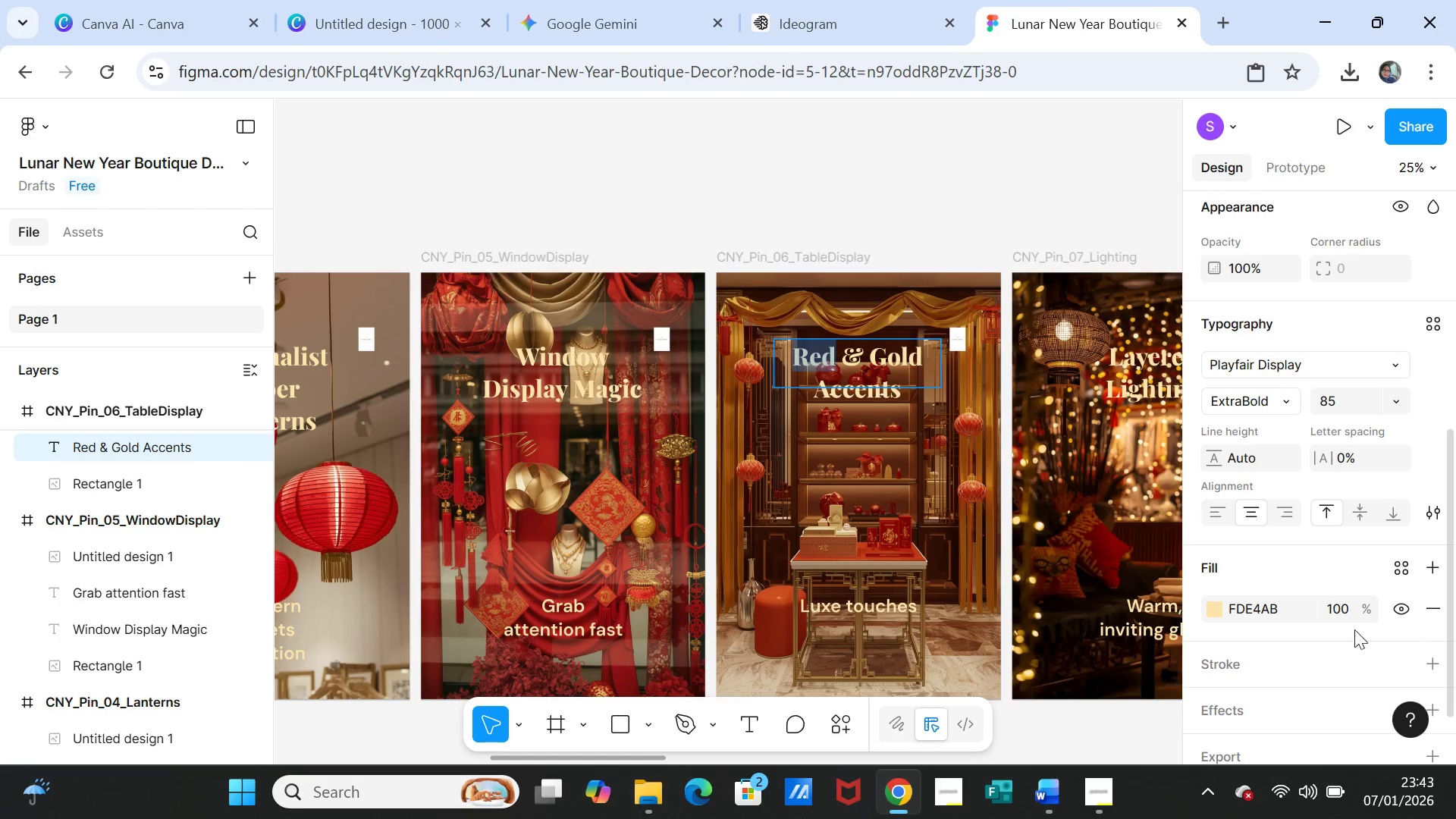 
scroll: coordinate [1326, 595], scroll_direction: down, amount: 1.0
 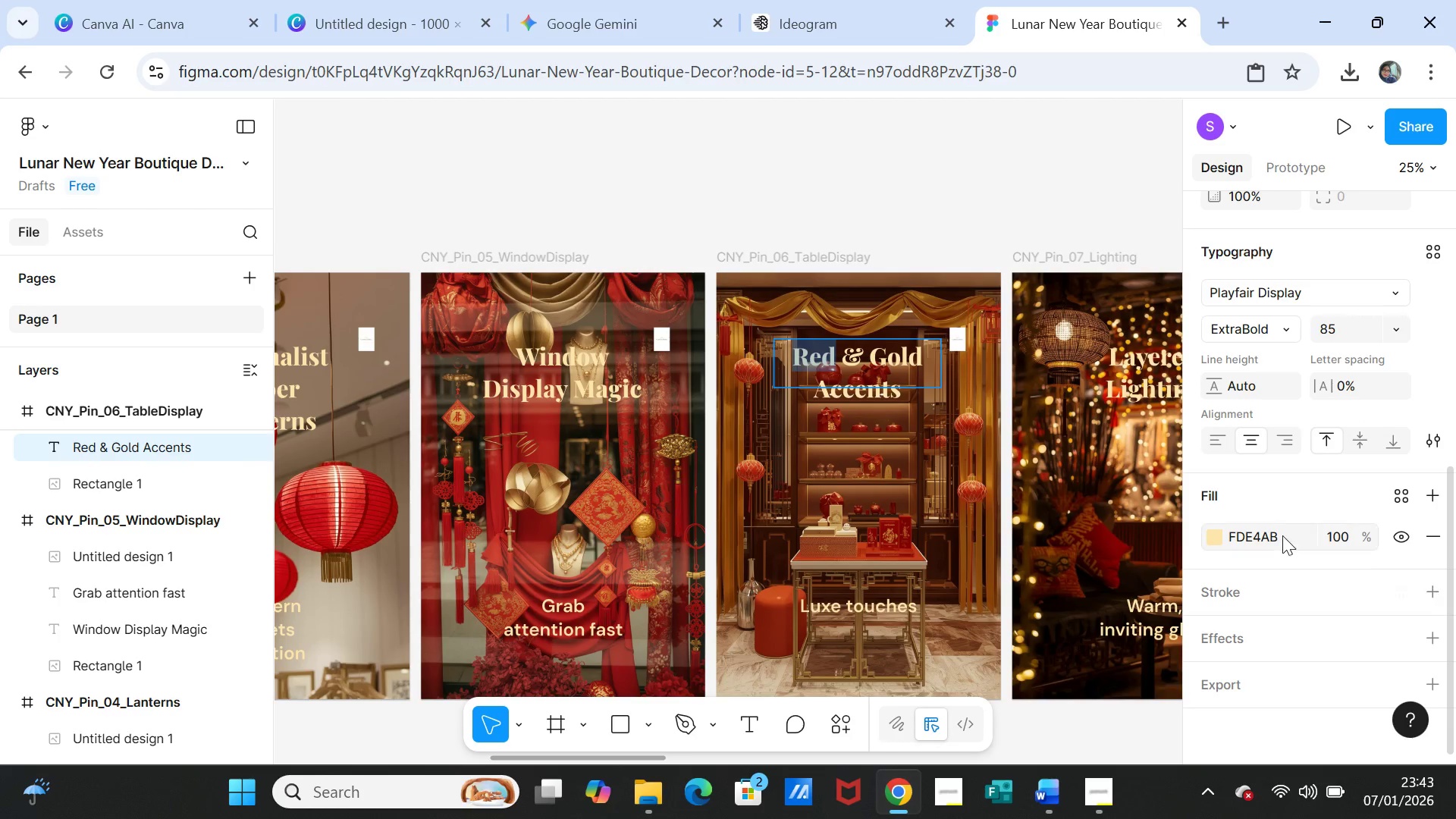 
left_click([1282, 534])
 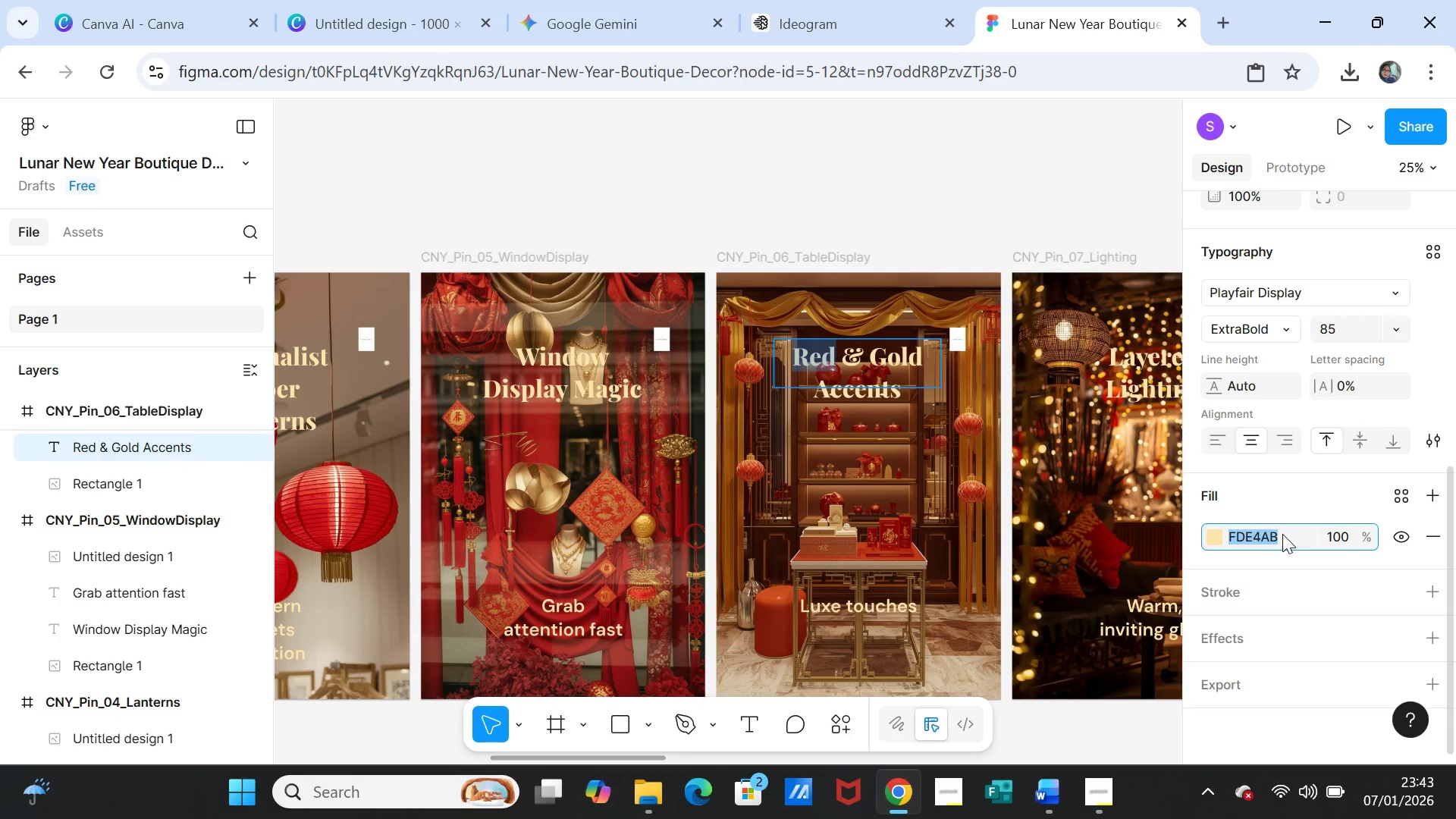 
key(Control+V)
 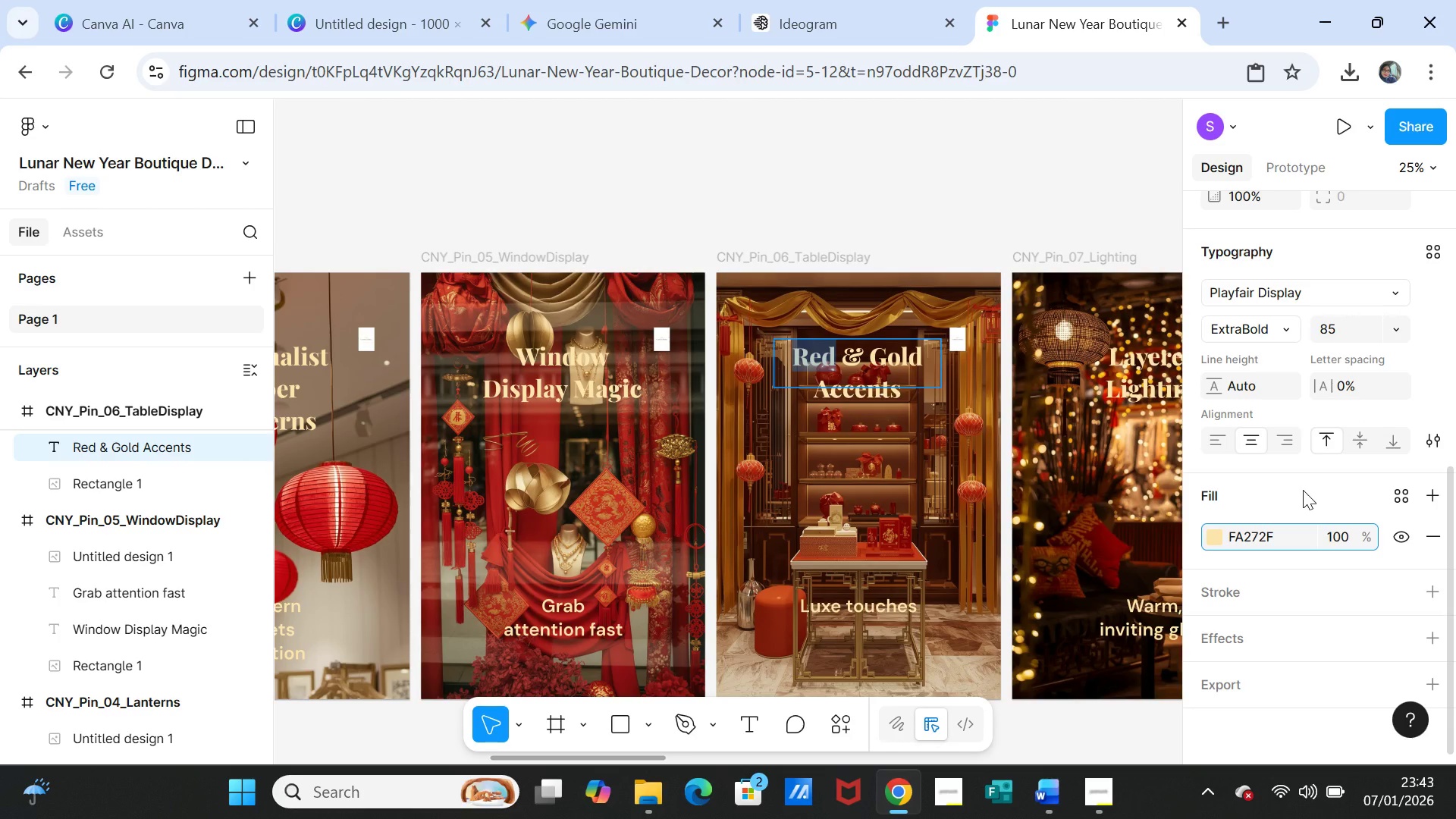 
left_click([1303, 490])
 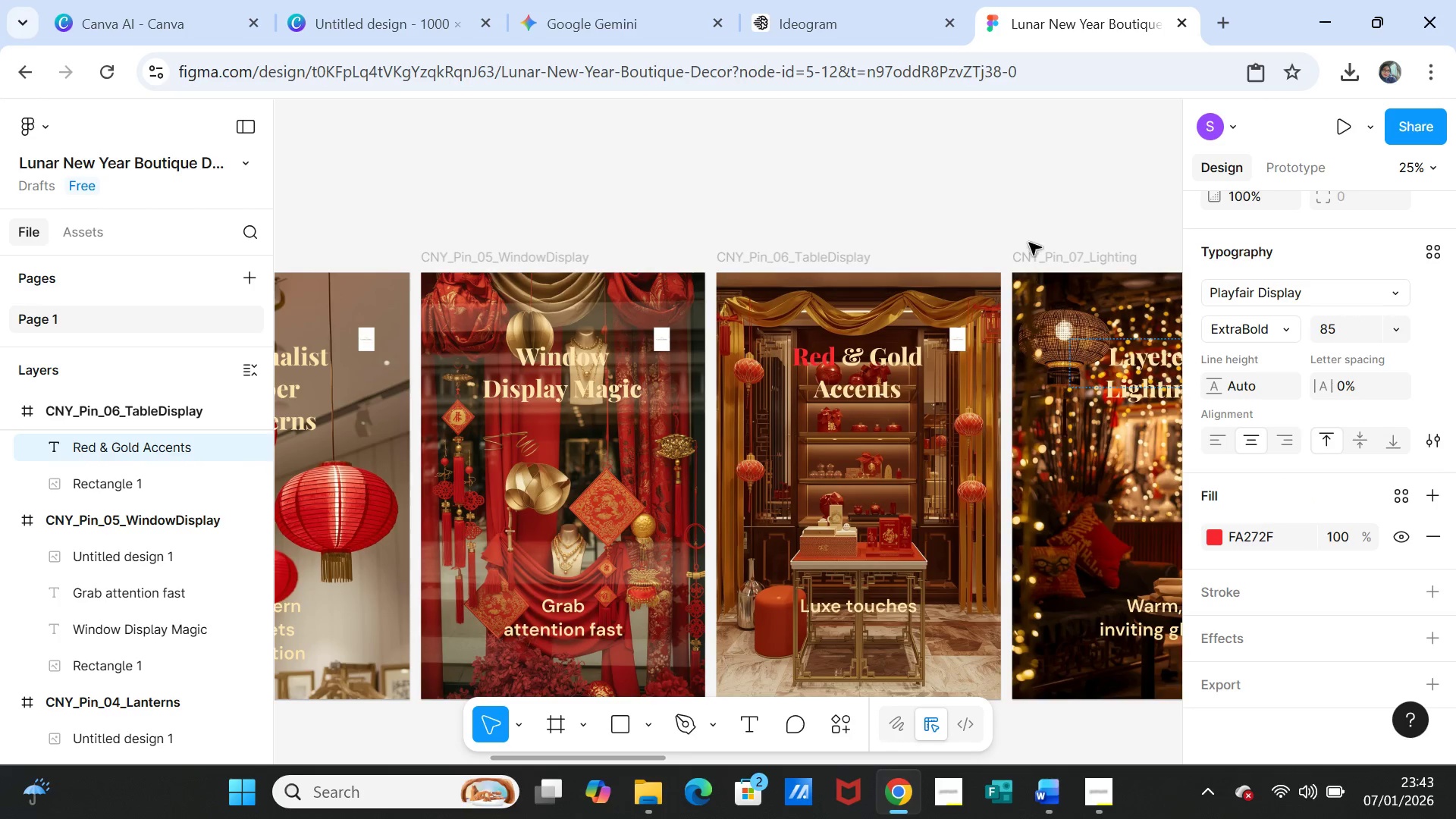 
left_click([1022, 198])
 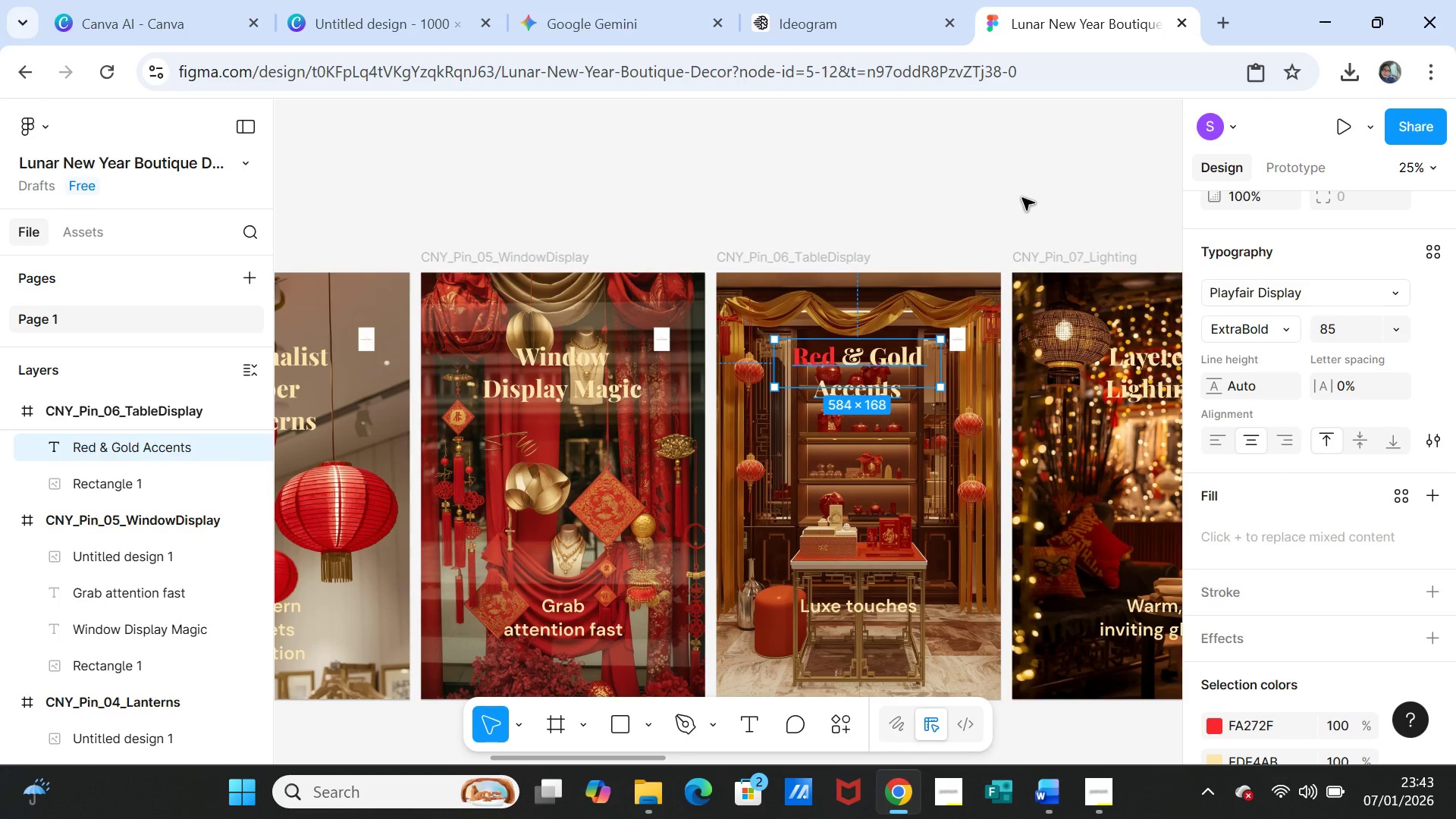 
left_click([1022, 197])
 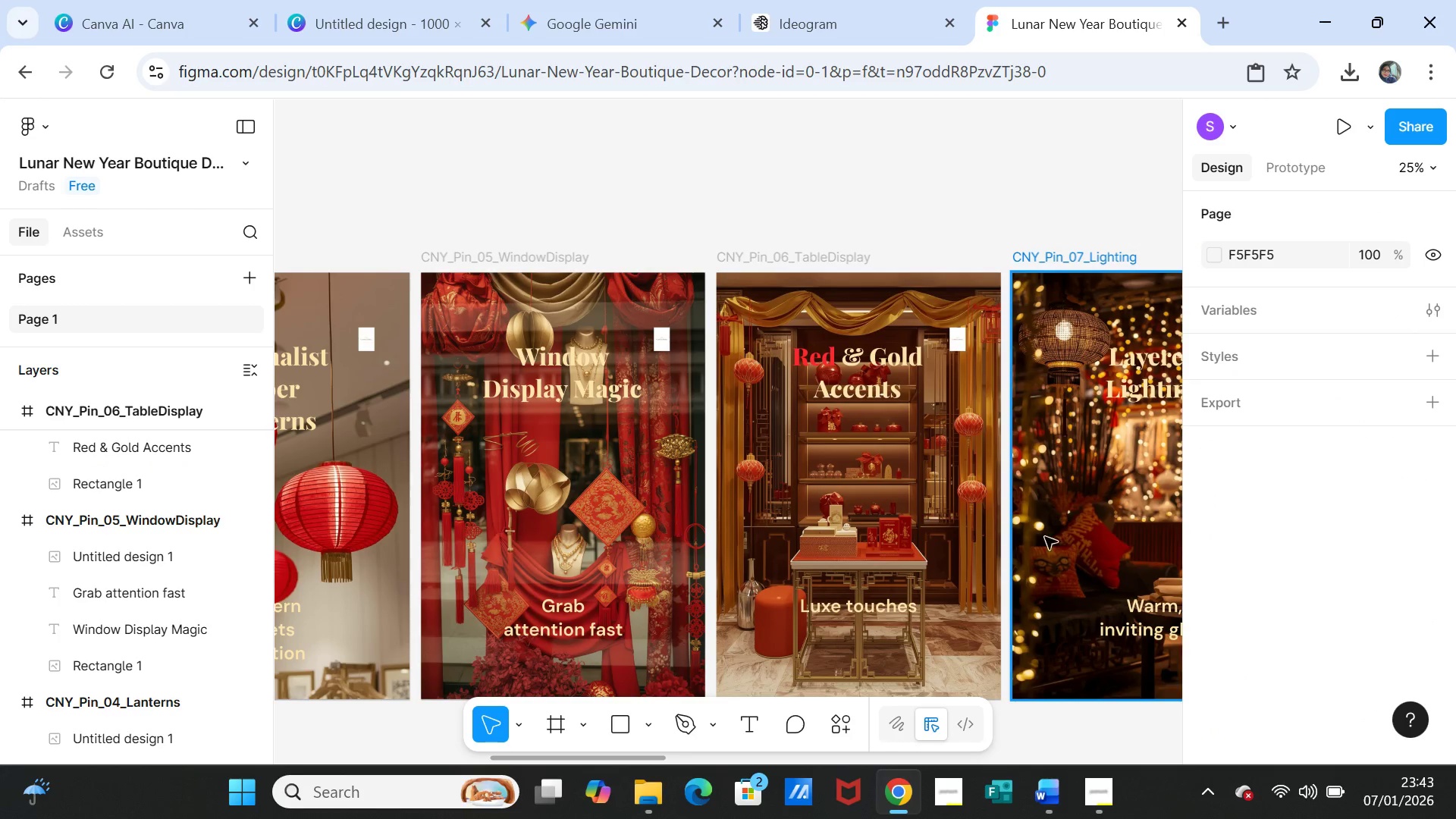 
scroll: coordinate [1024, 576], scroll_direction: down, amount: 1.0
 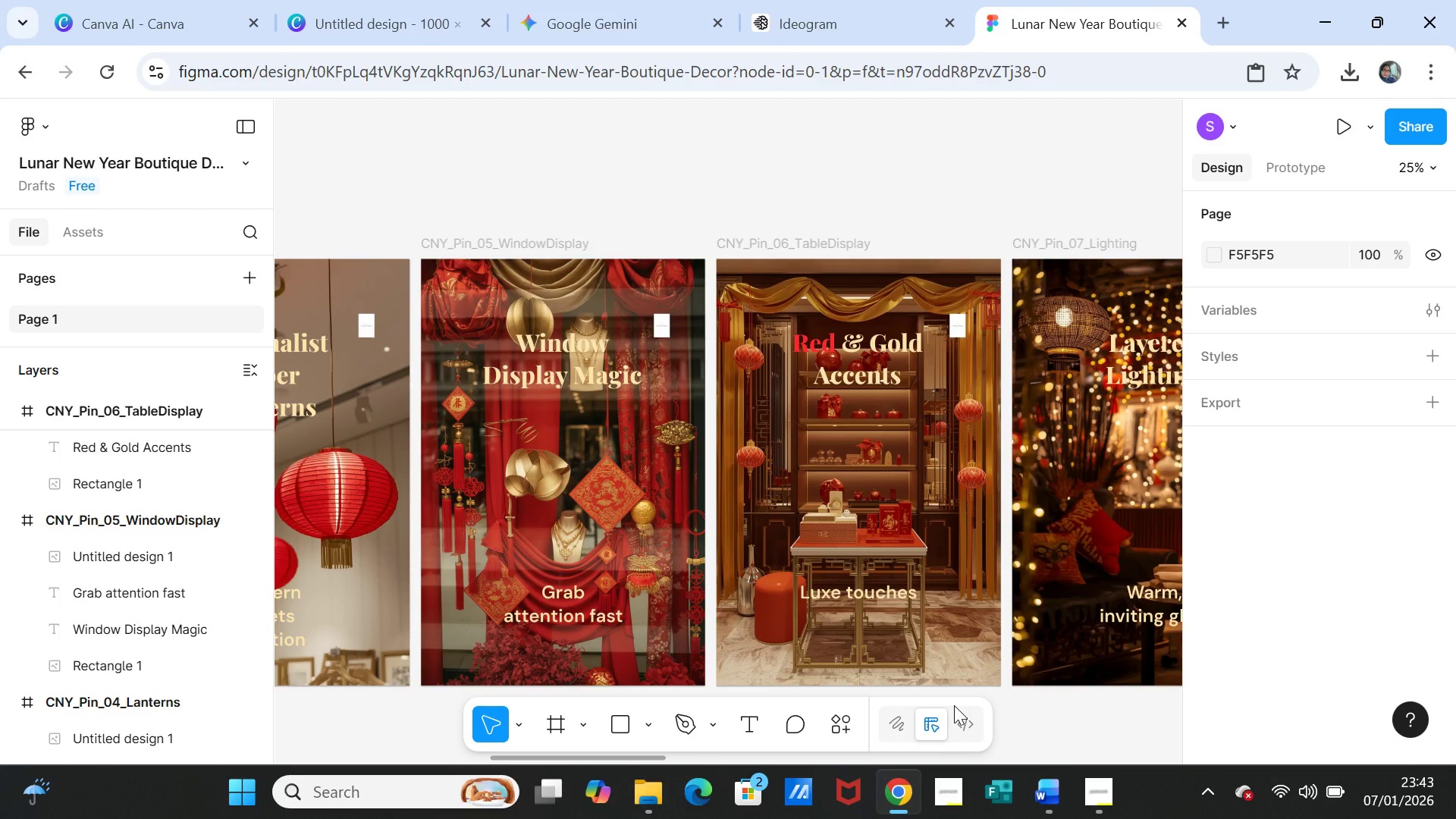 
wait(10.09)
 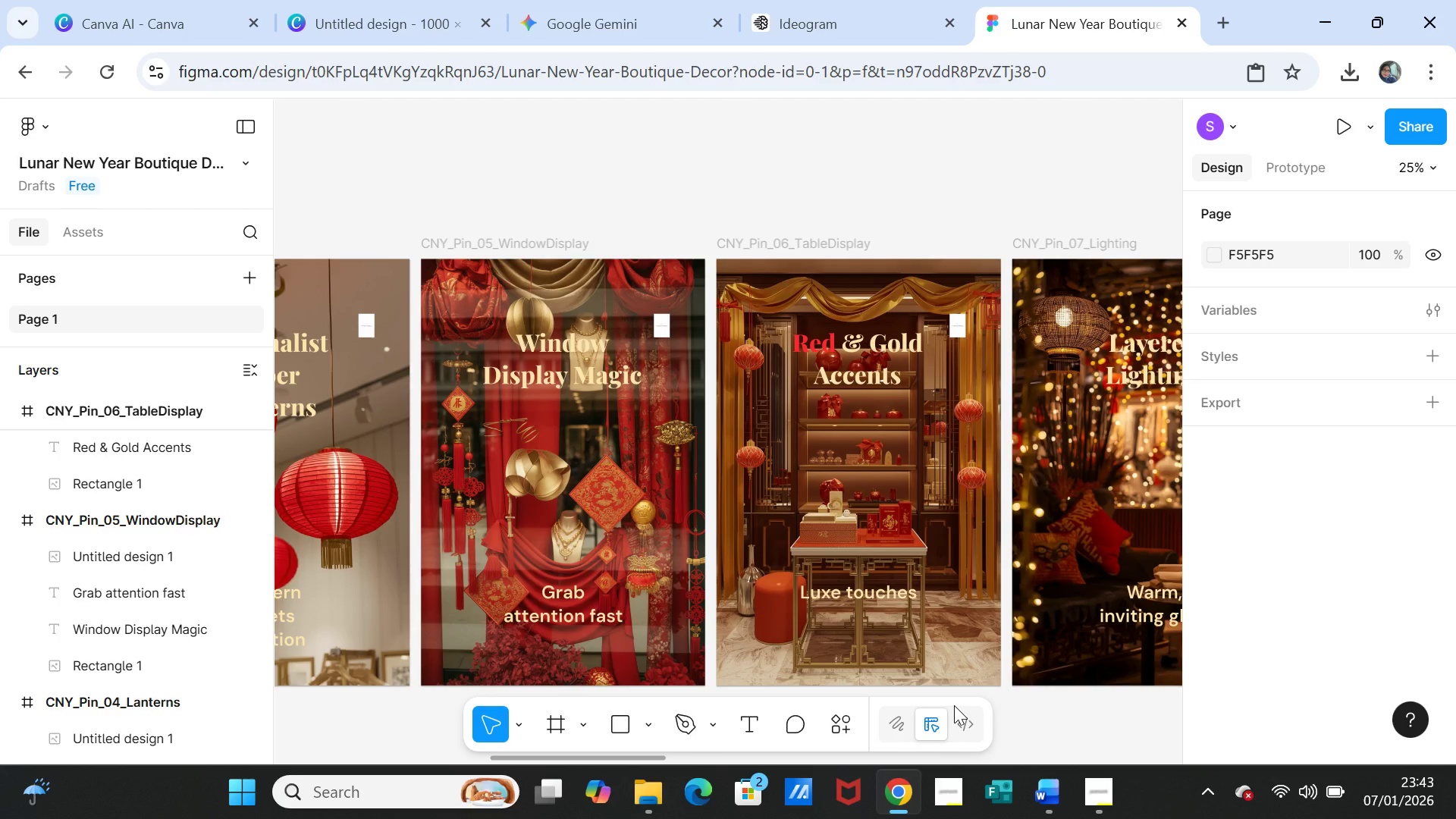 
left_click([549, 353])
 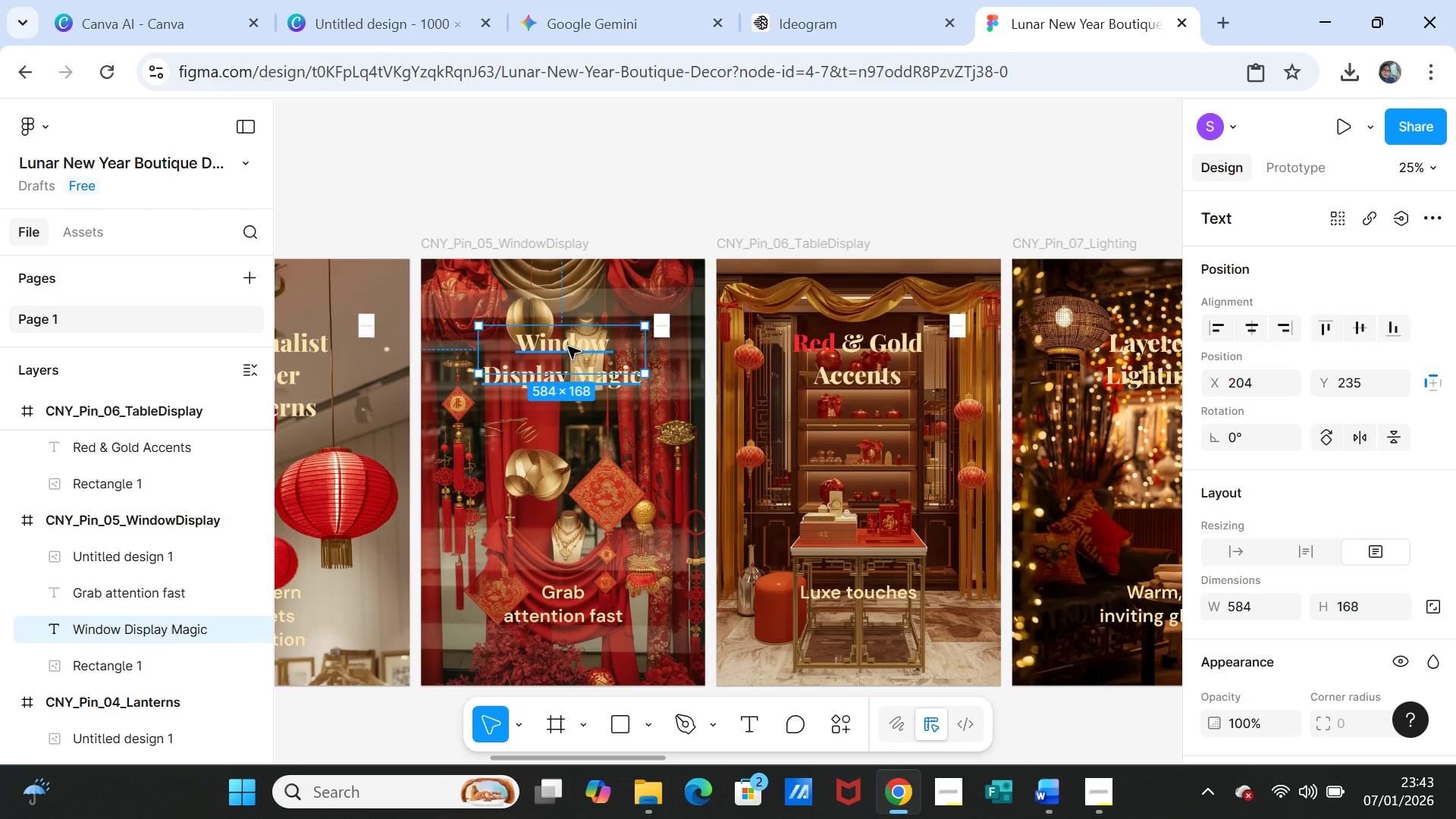 
double_click([568, 347])
 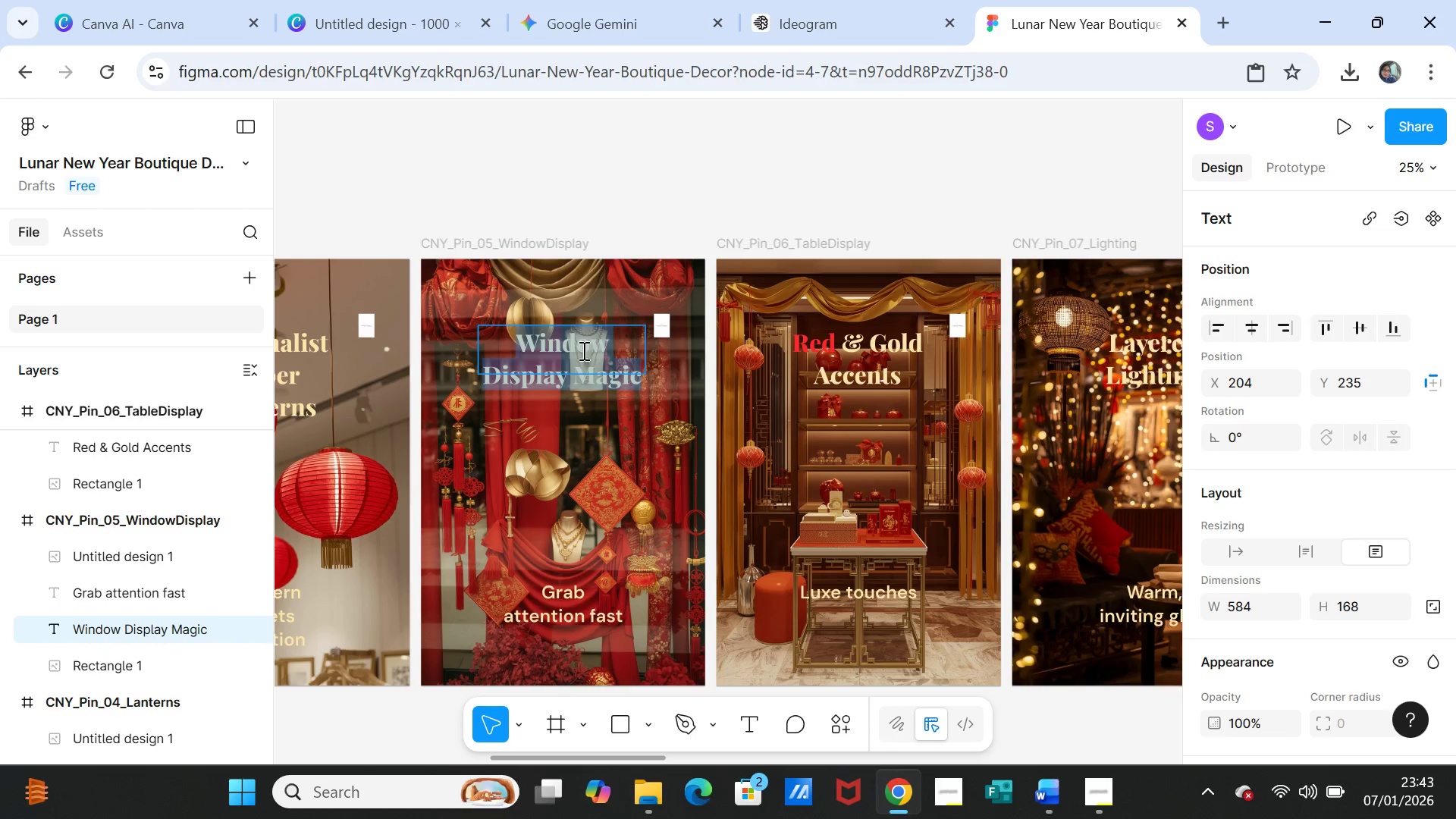 
double_click([582, 350])
 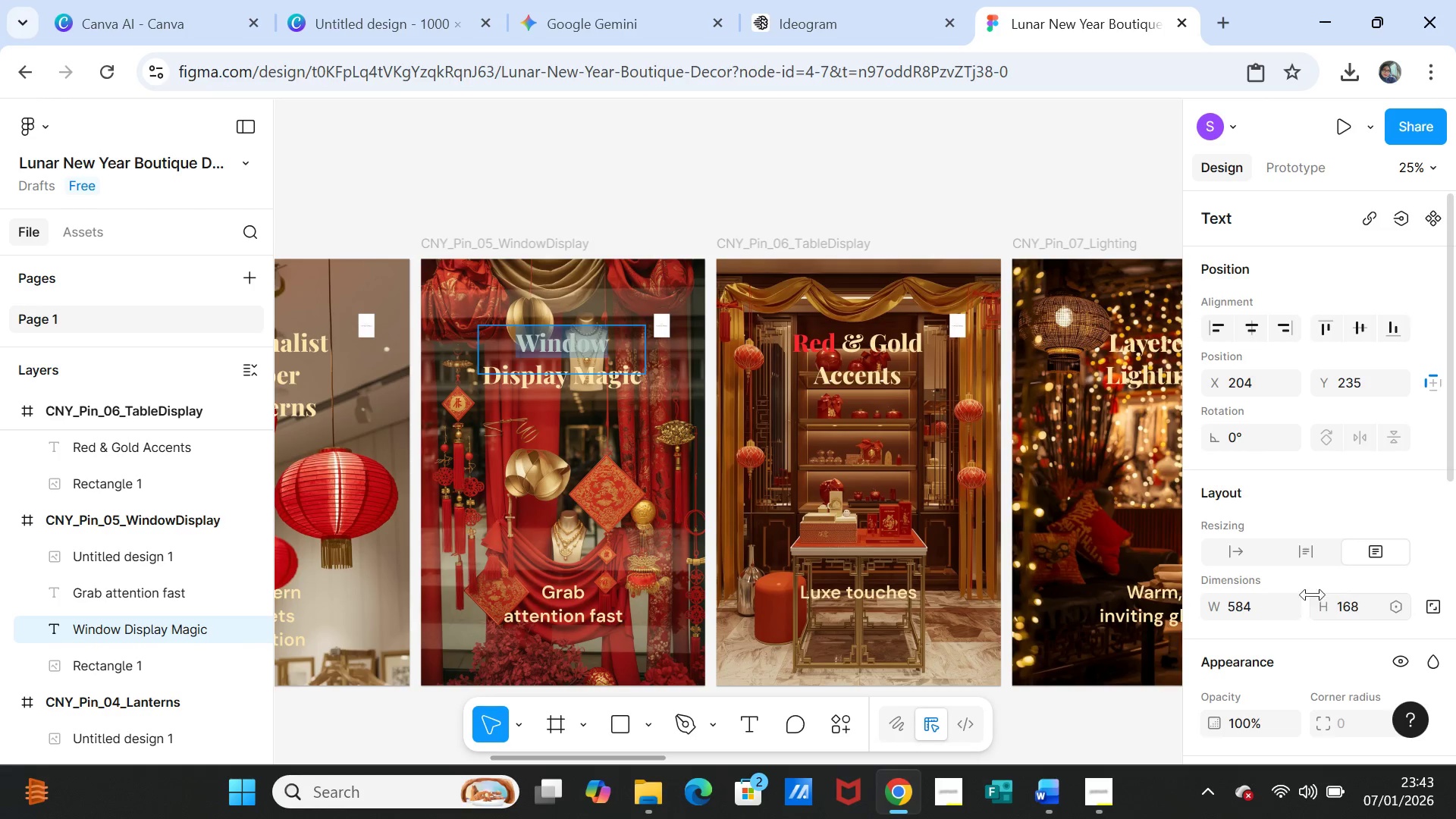 
scroll: coordinate [1302, 629], scroll_direction: down, amount: 2.0
 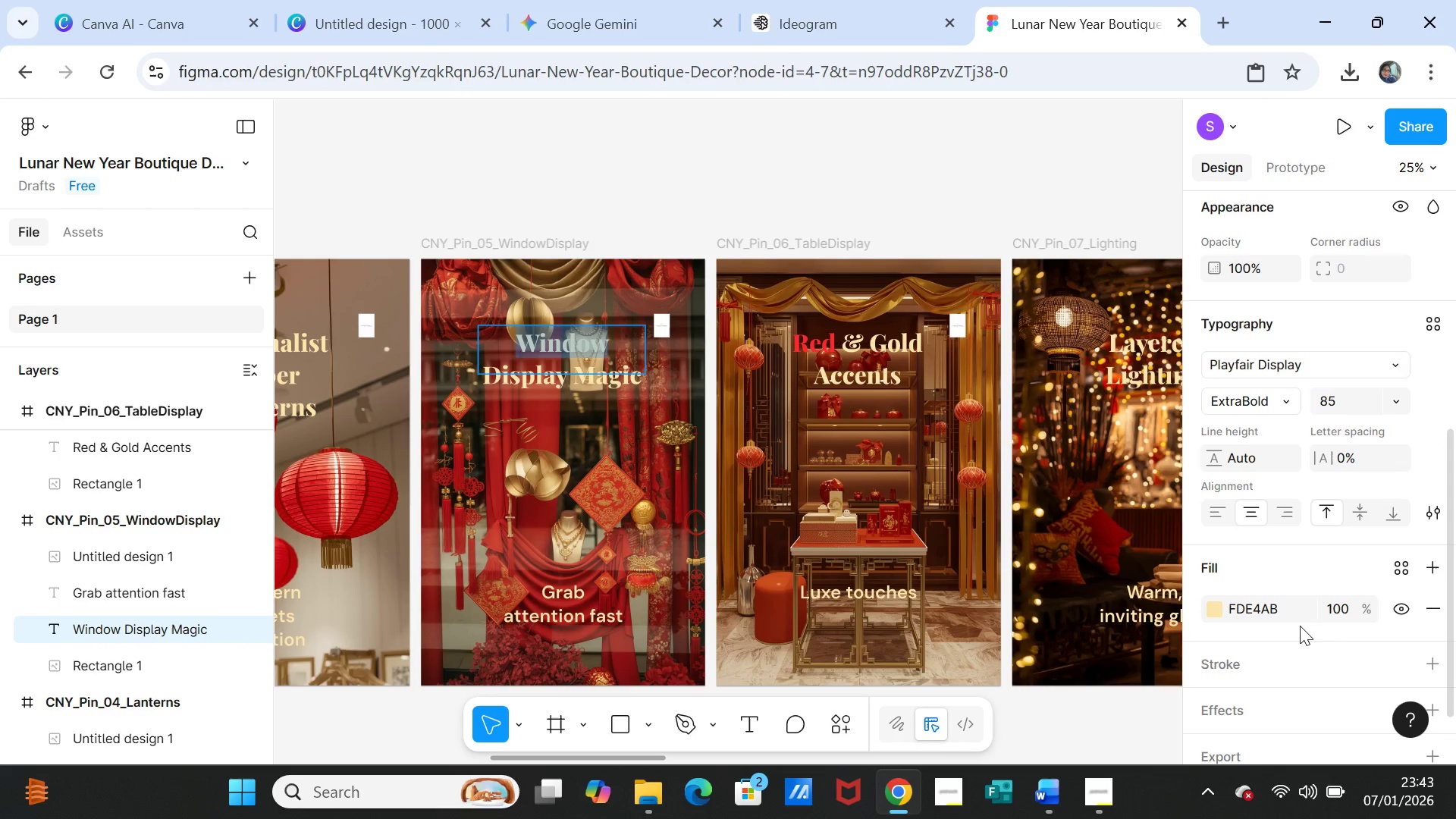 
left_click([1284, 614])
 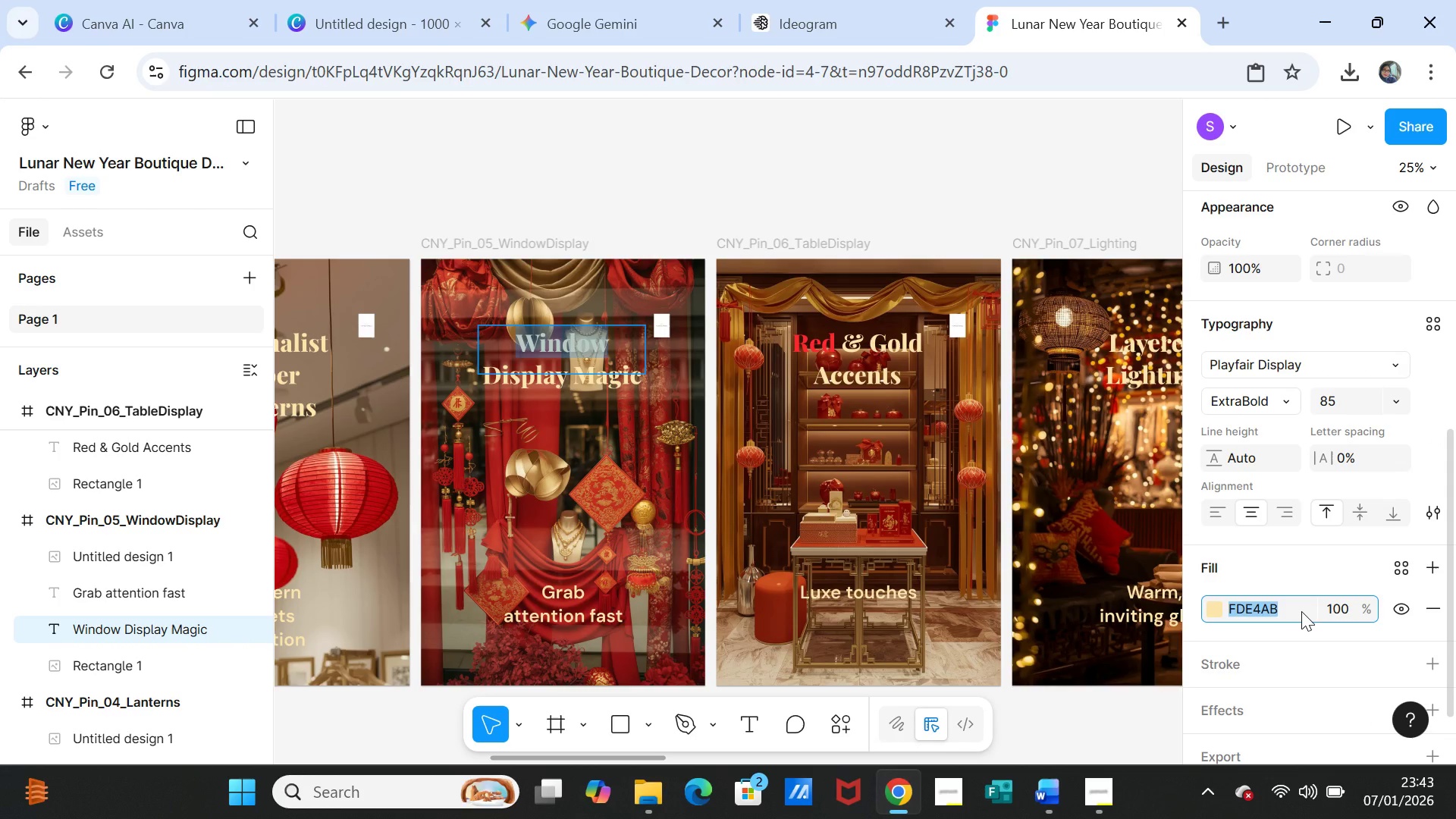 
left_click([1301, 611])
 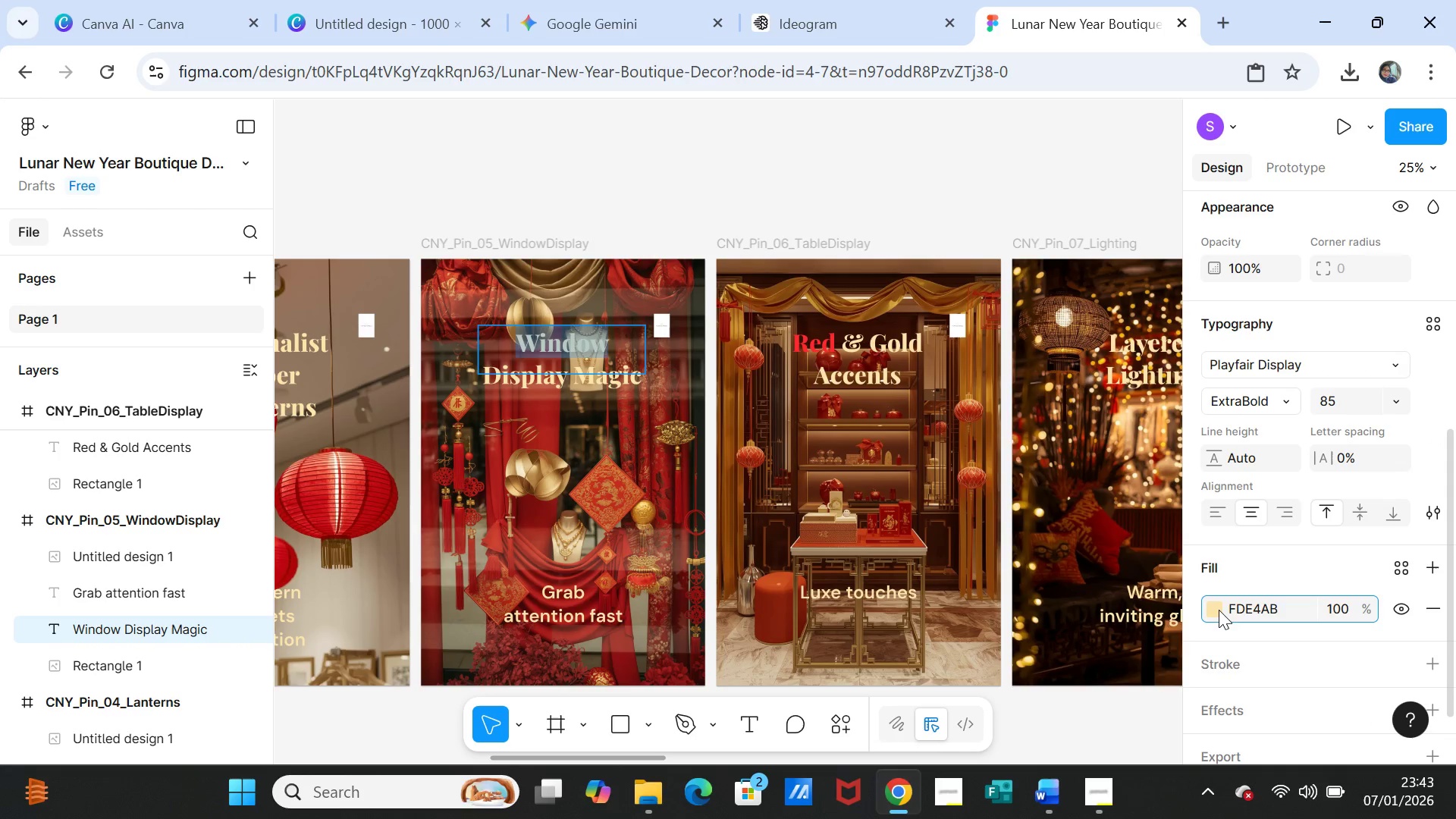 
left_click([1217, 609])
 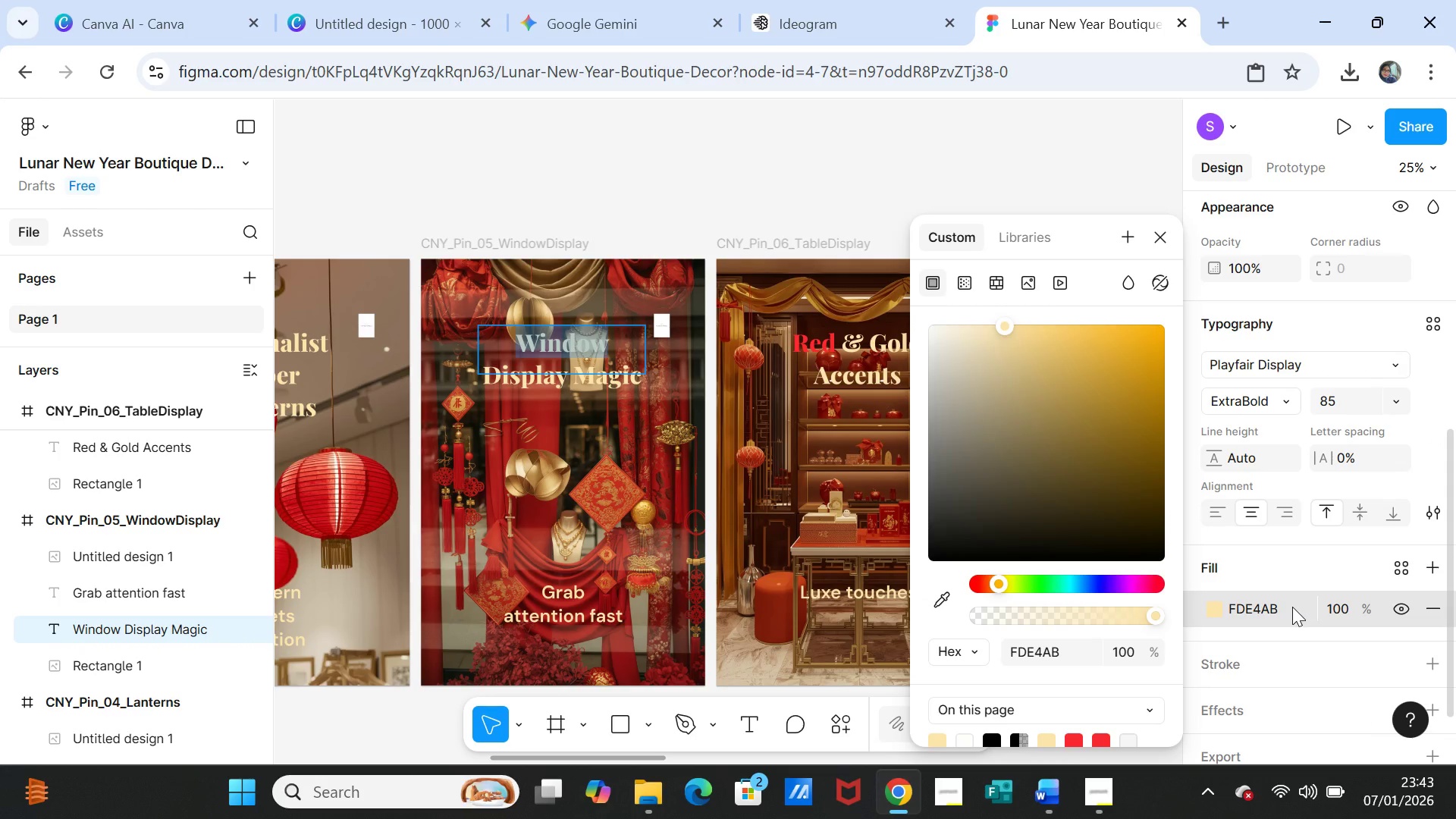 
scroll: coordinate [1097, 695], scroll_direction: down, amount: 2.0
 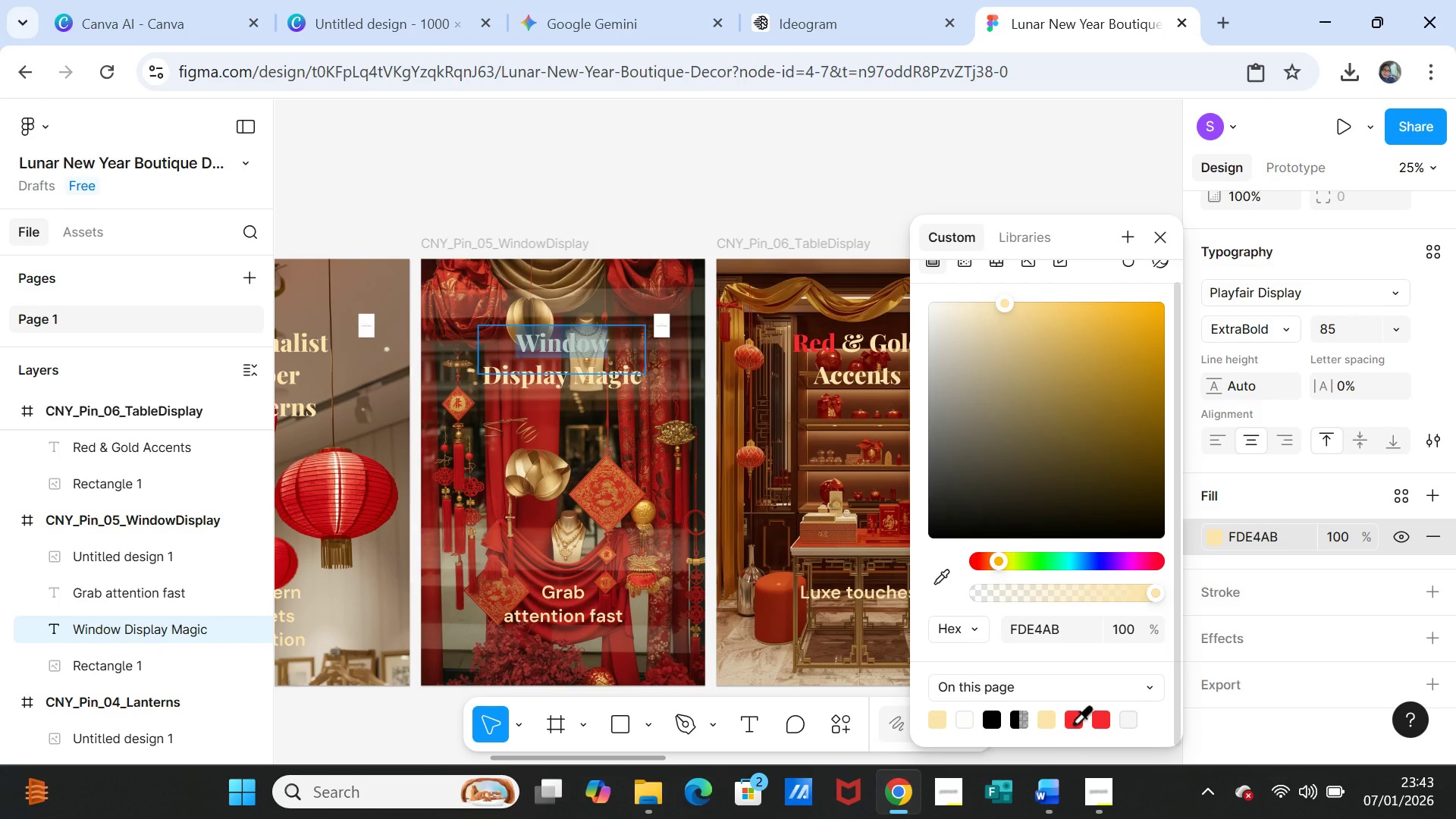 
left_click([1073, 723])
 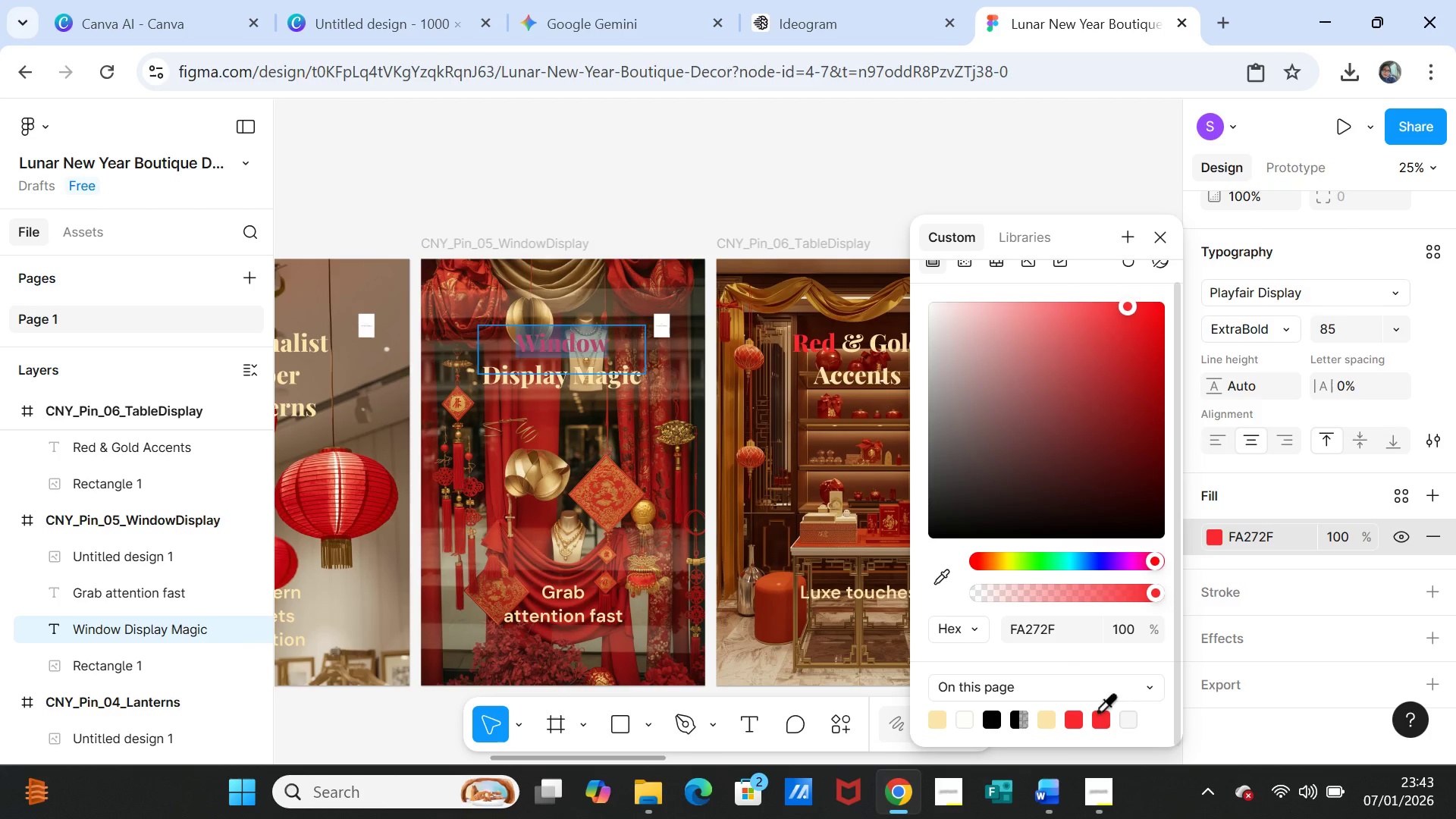 
left_click([1101, 715])
 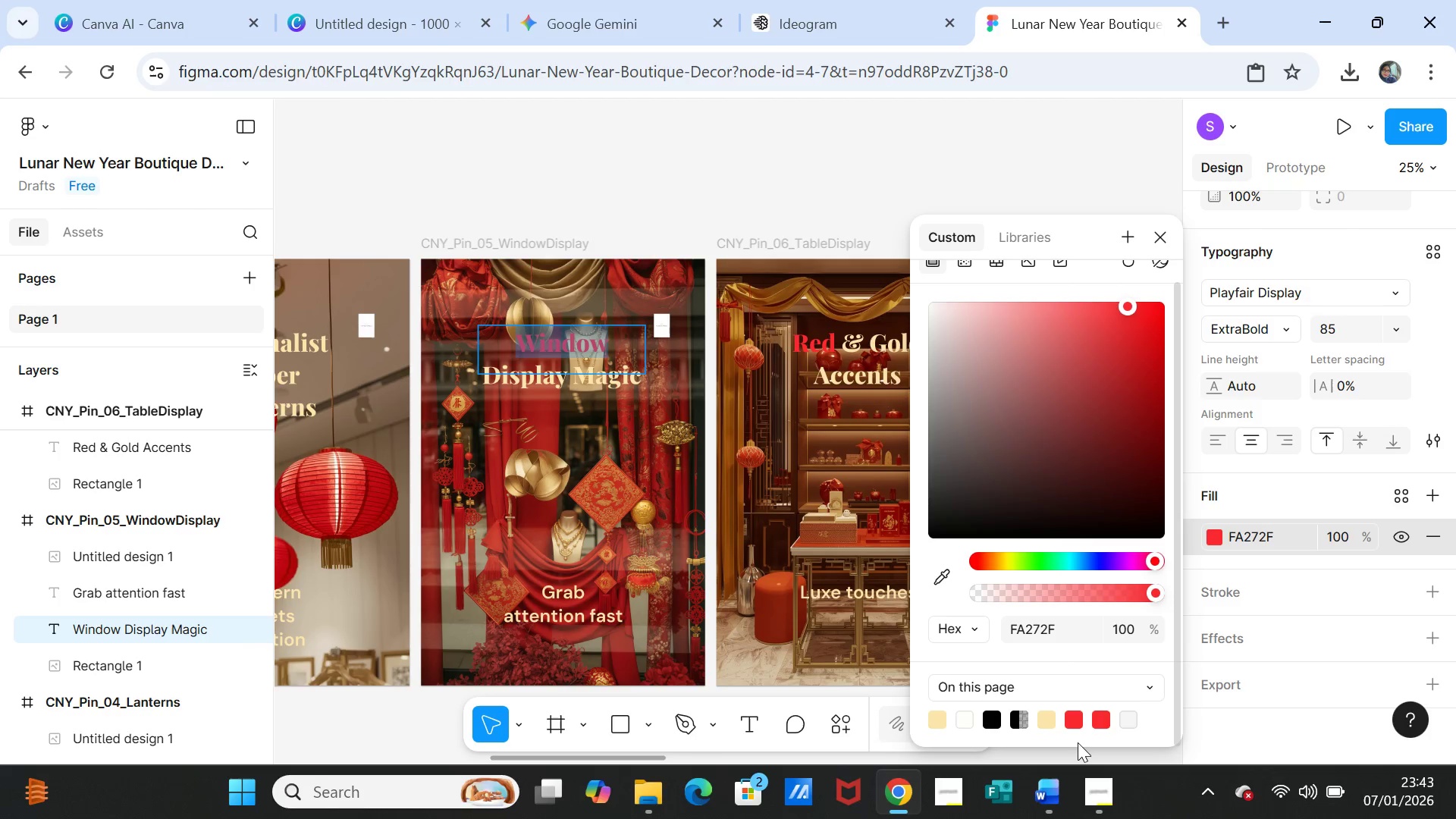 
left_click([1030, 137])
 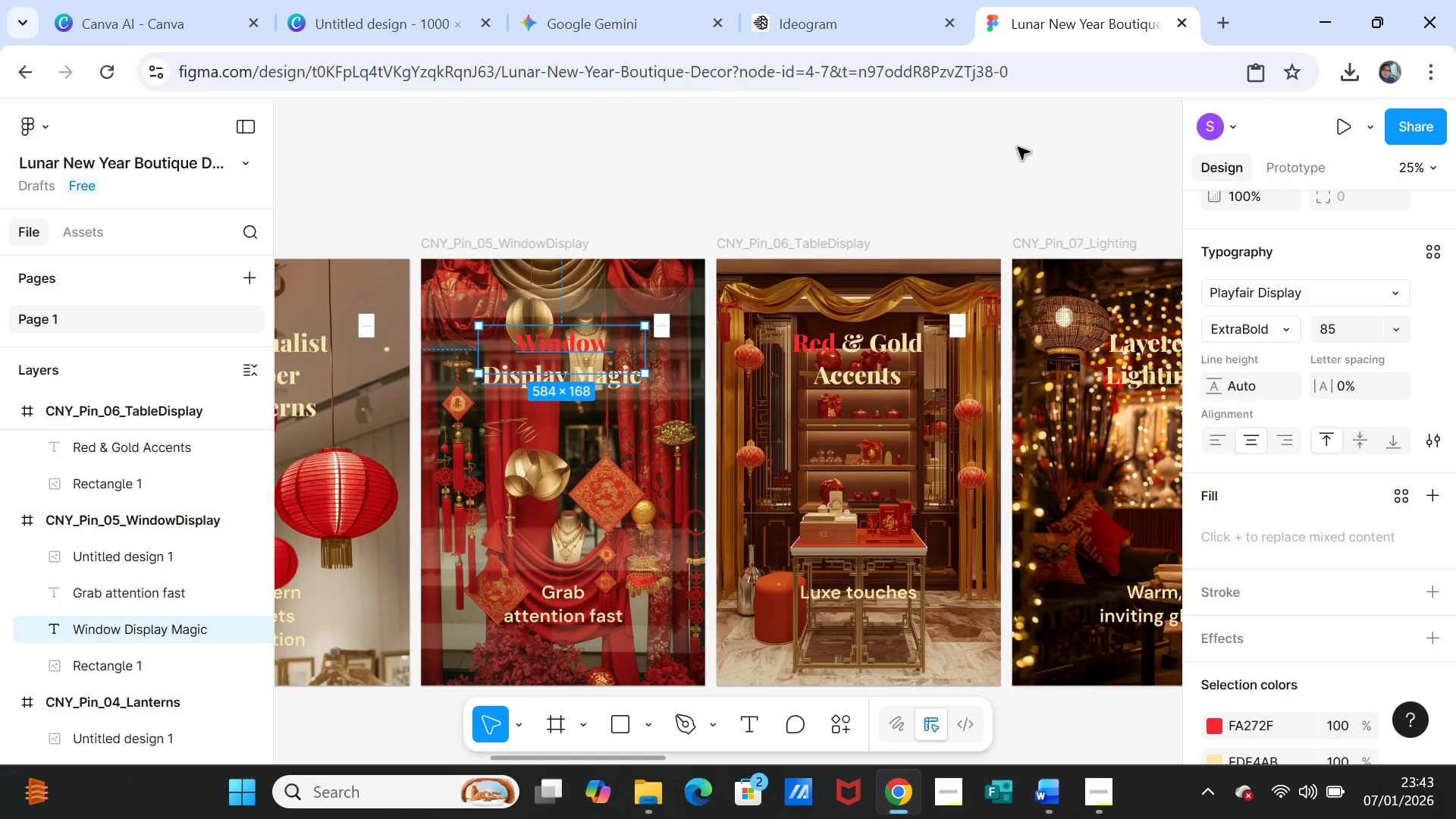 
left_click([1018, 147])
 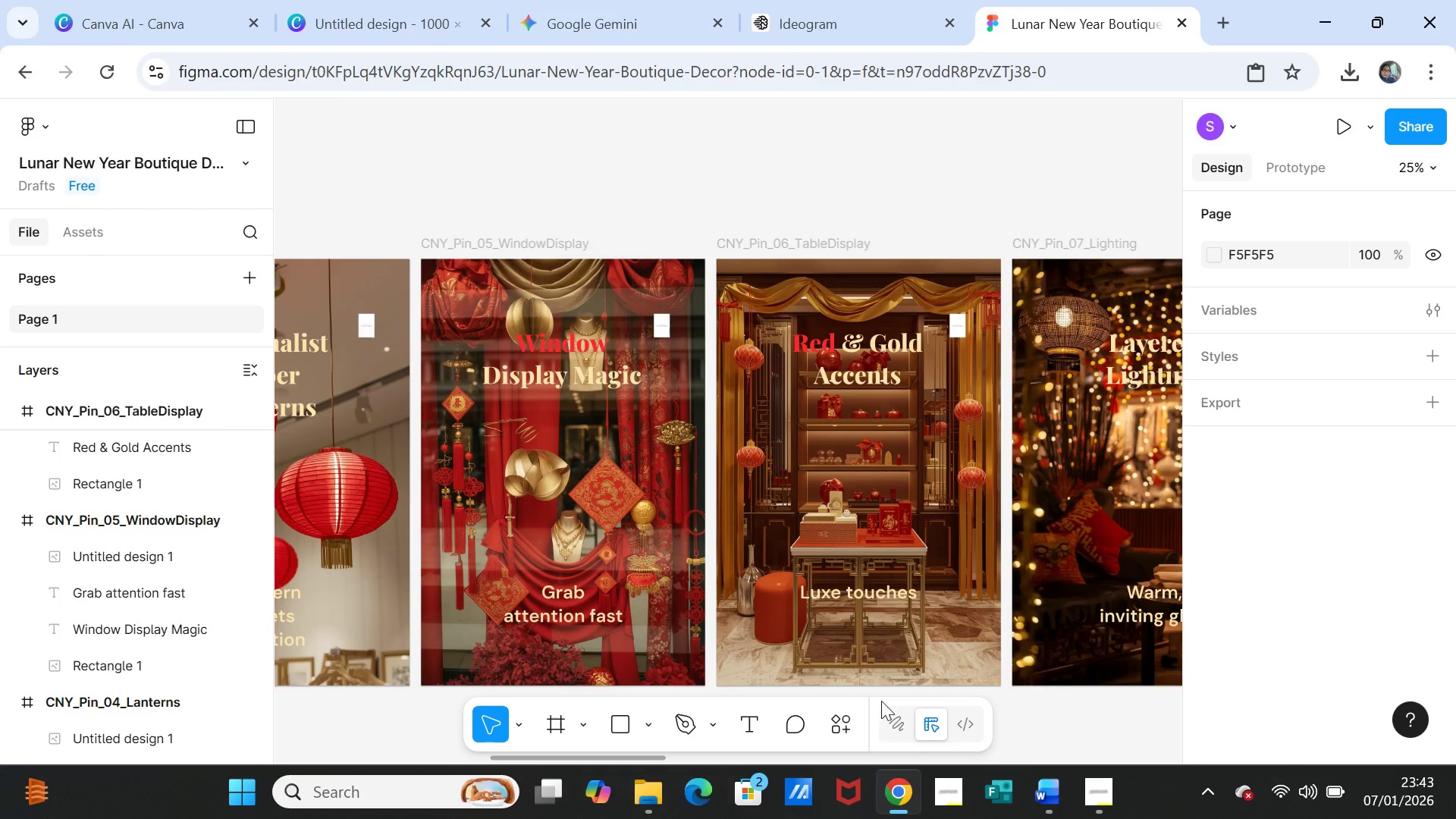 
wait(5.89)
 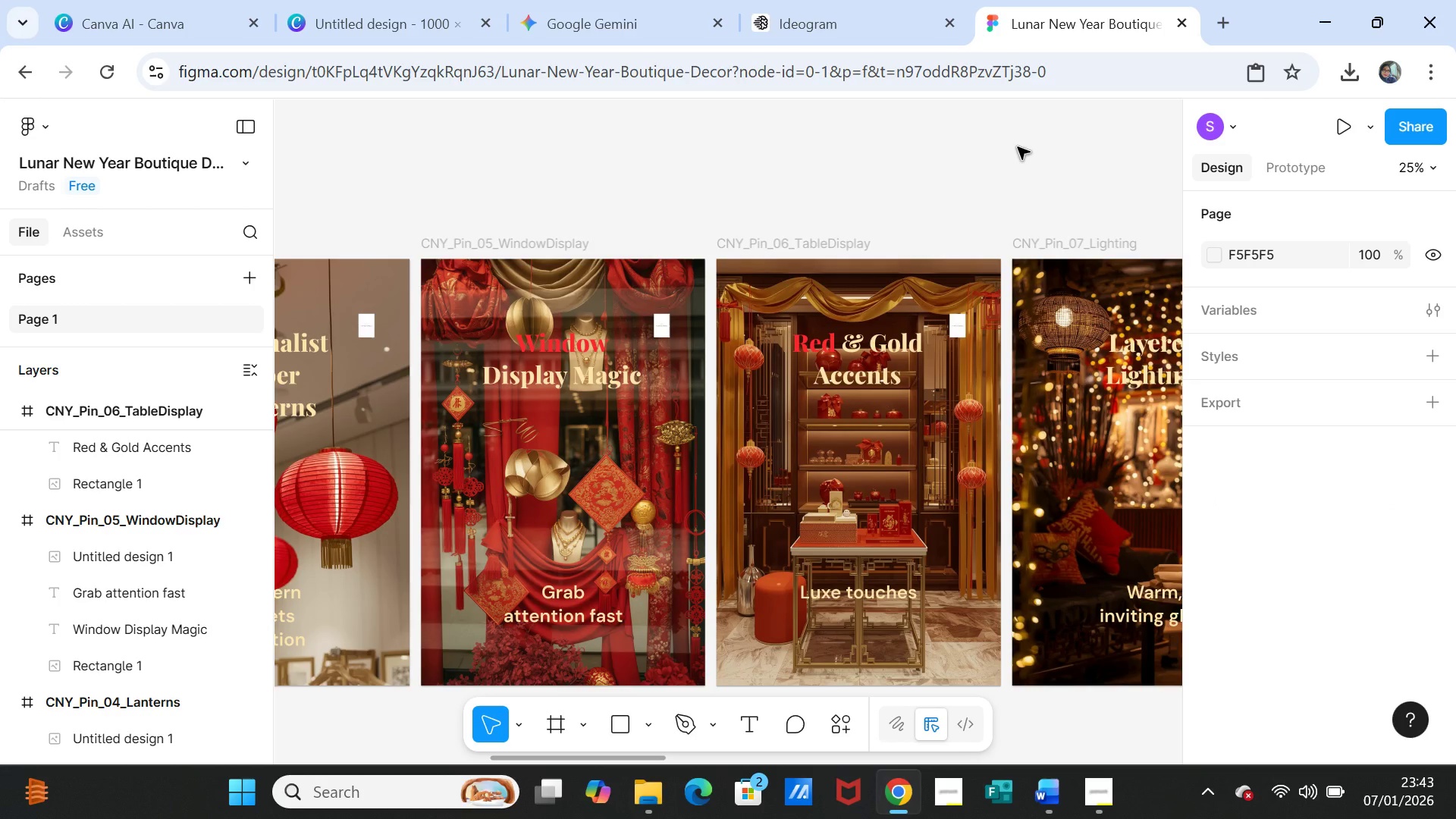 
left_click_drag(start_coordinate=[661, 757], to_coordinate=[510, 732])
 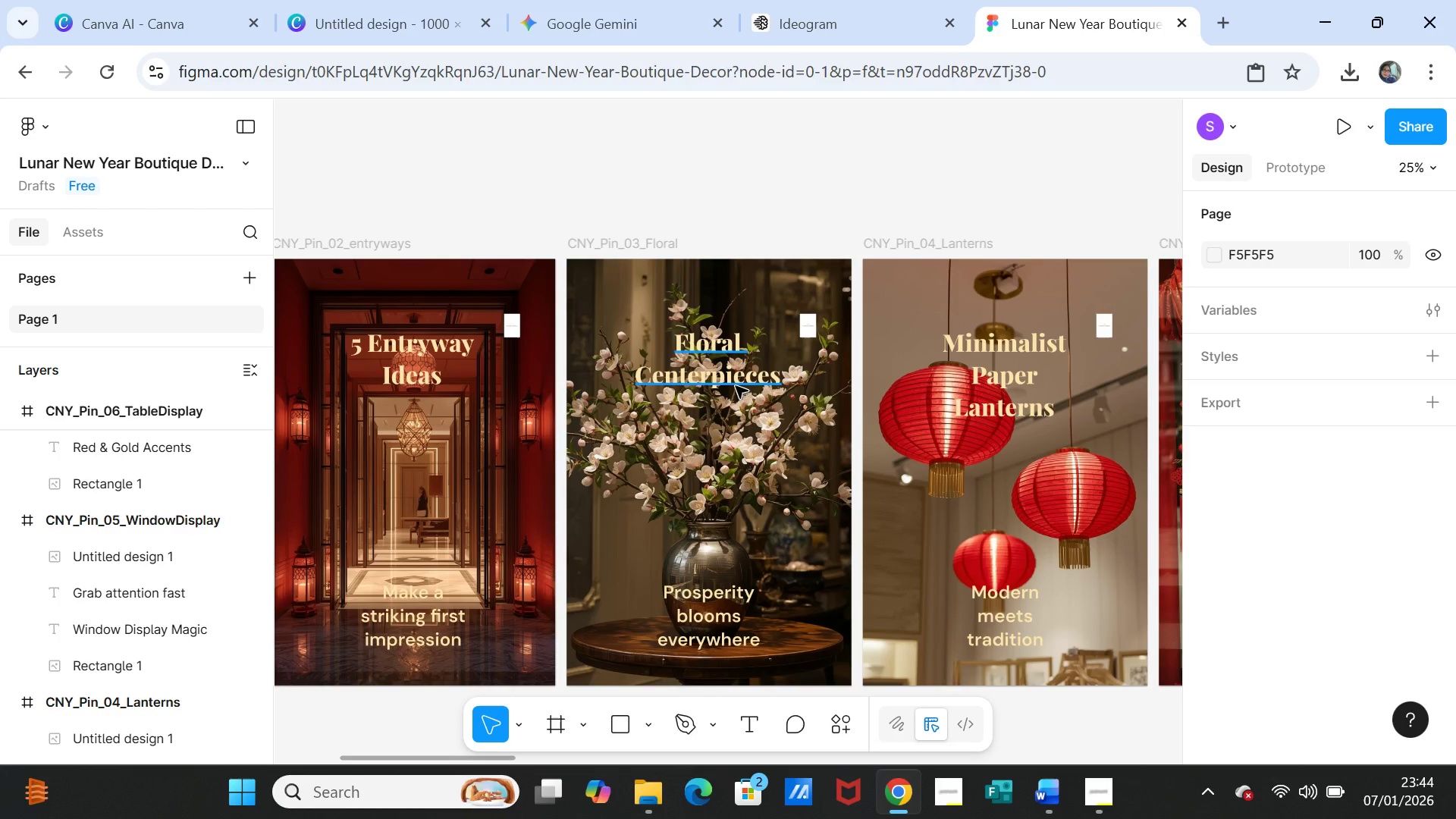 
double_click([735, 383])
 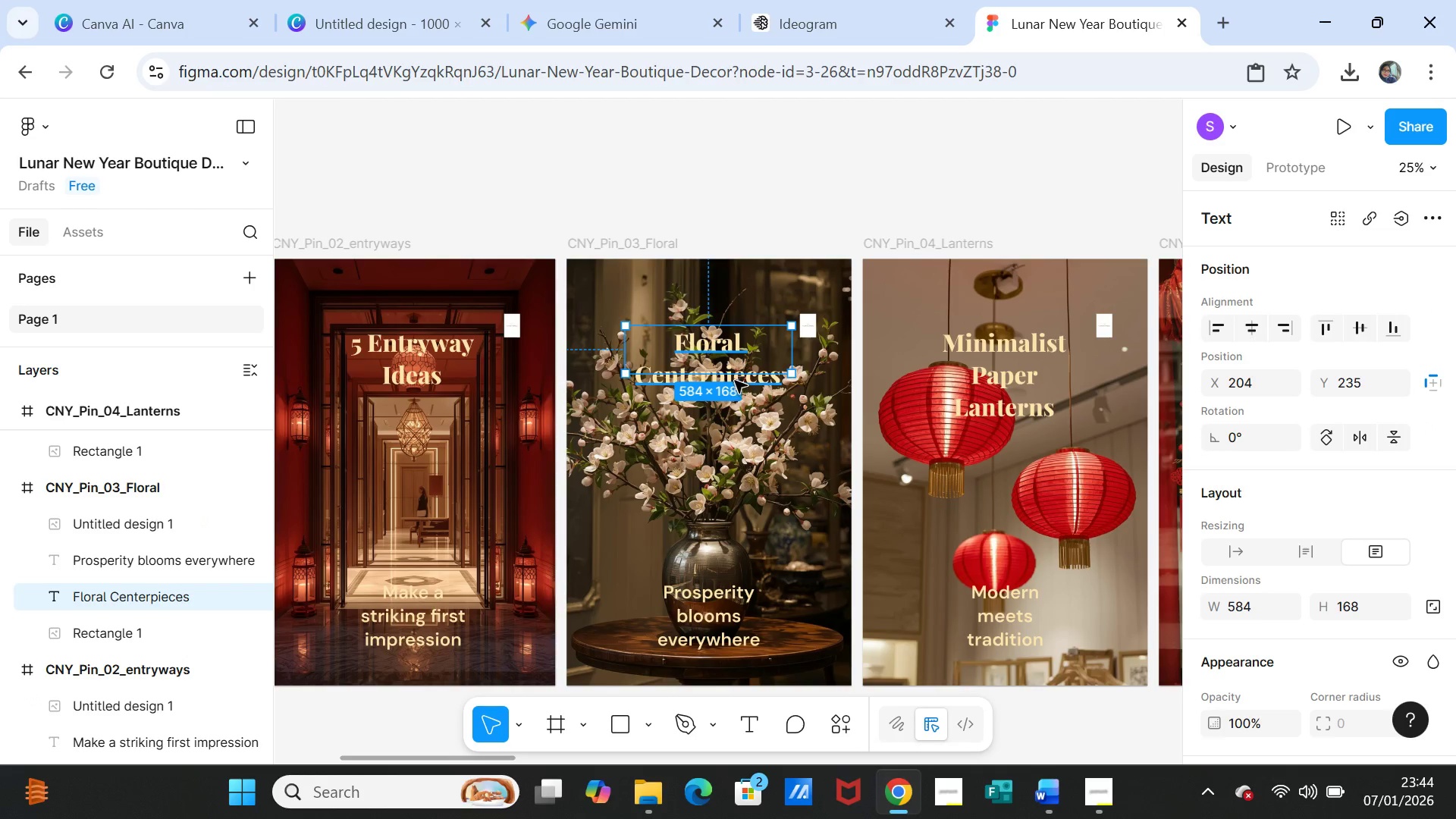 
left_click([736, 378])
 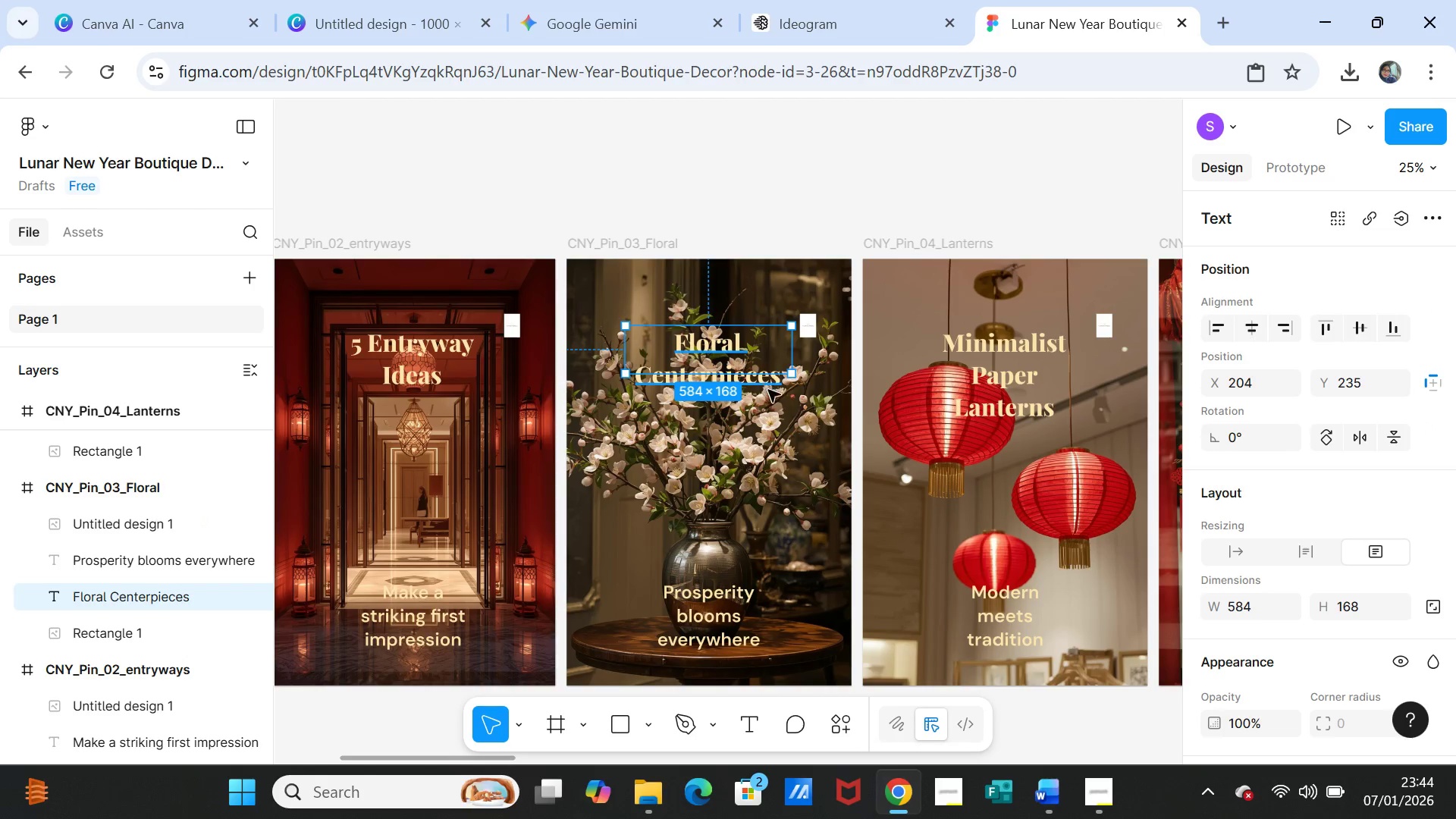 
left_click([773, 399])
 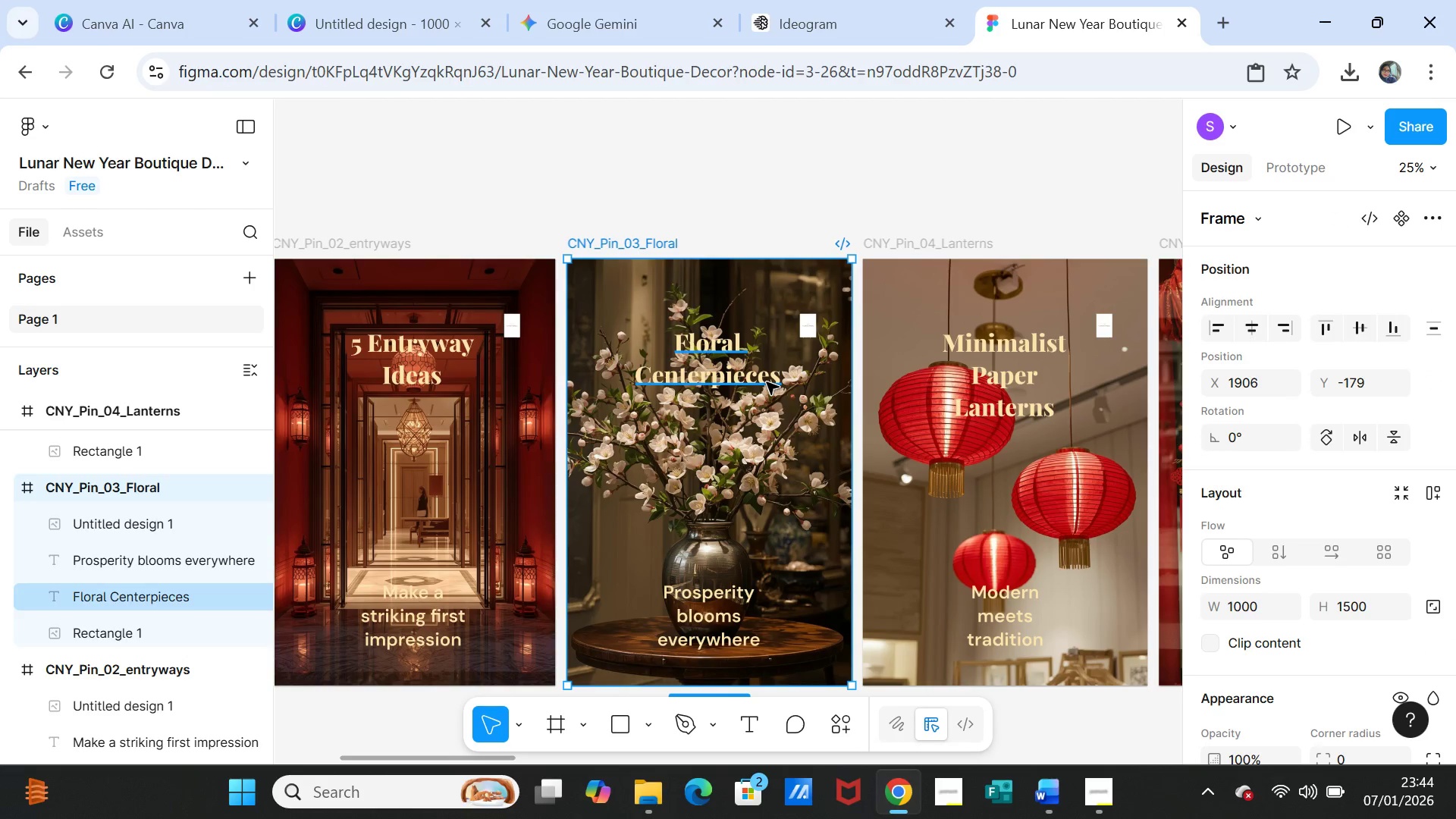 
double_click([767, 382])
 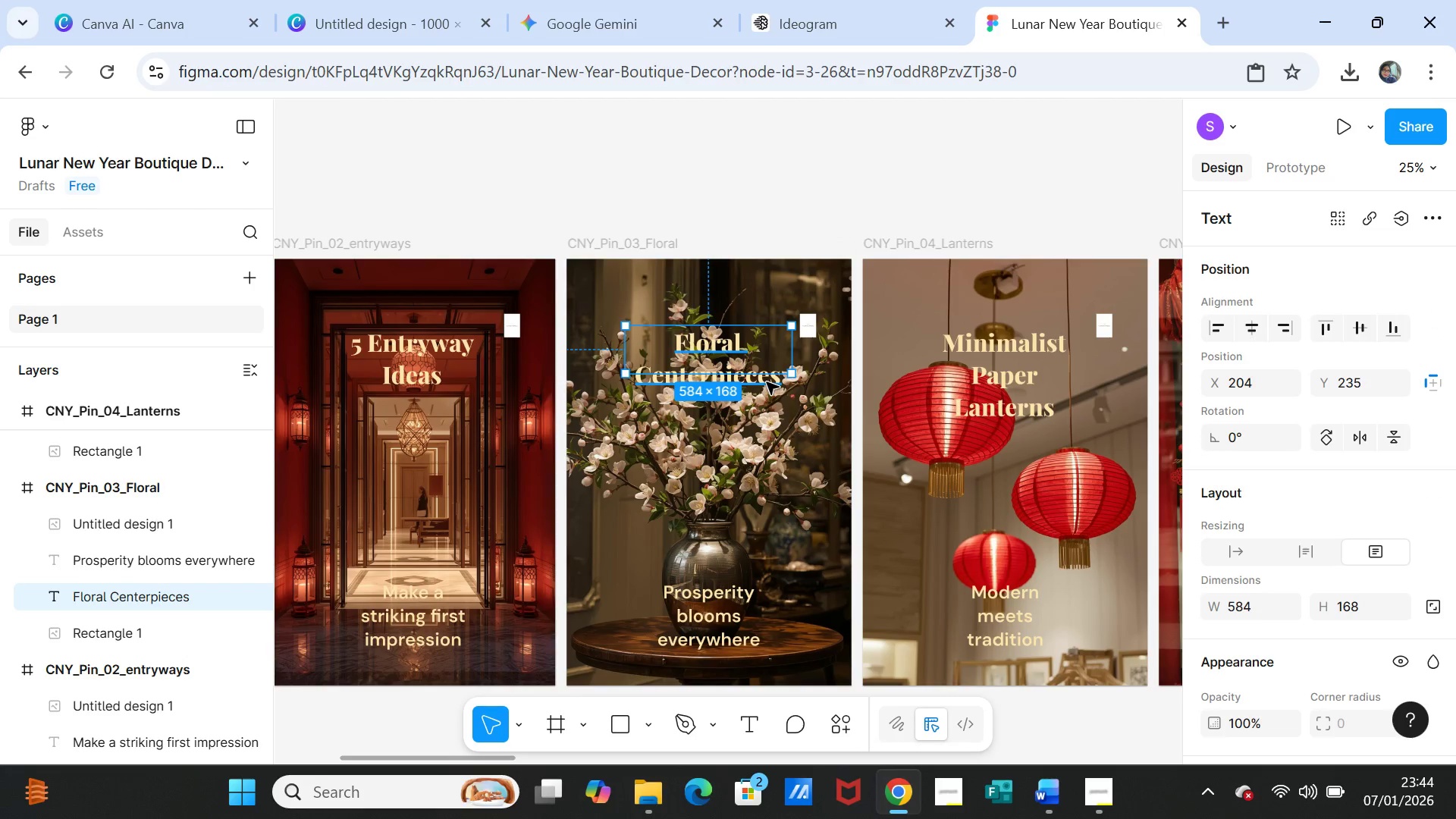 
double_click([767, 382])
 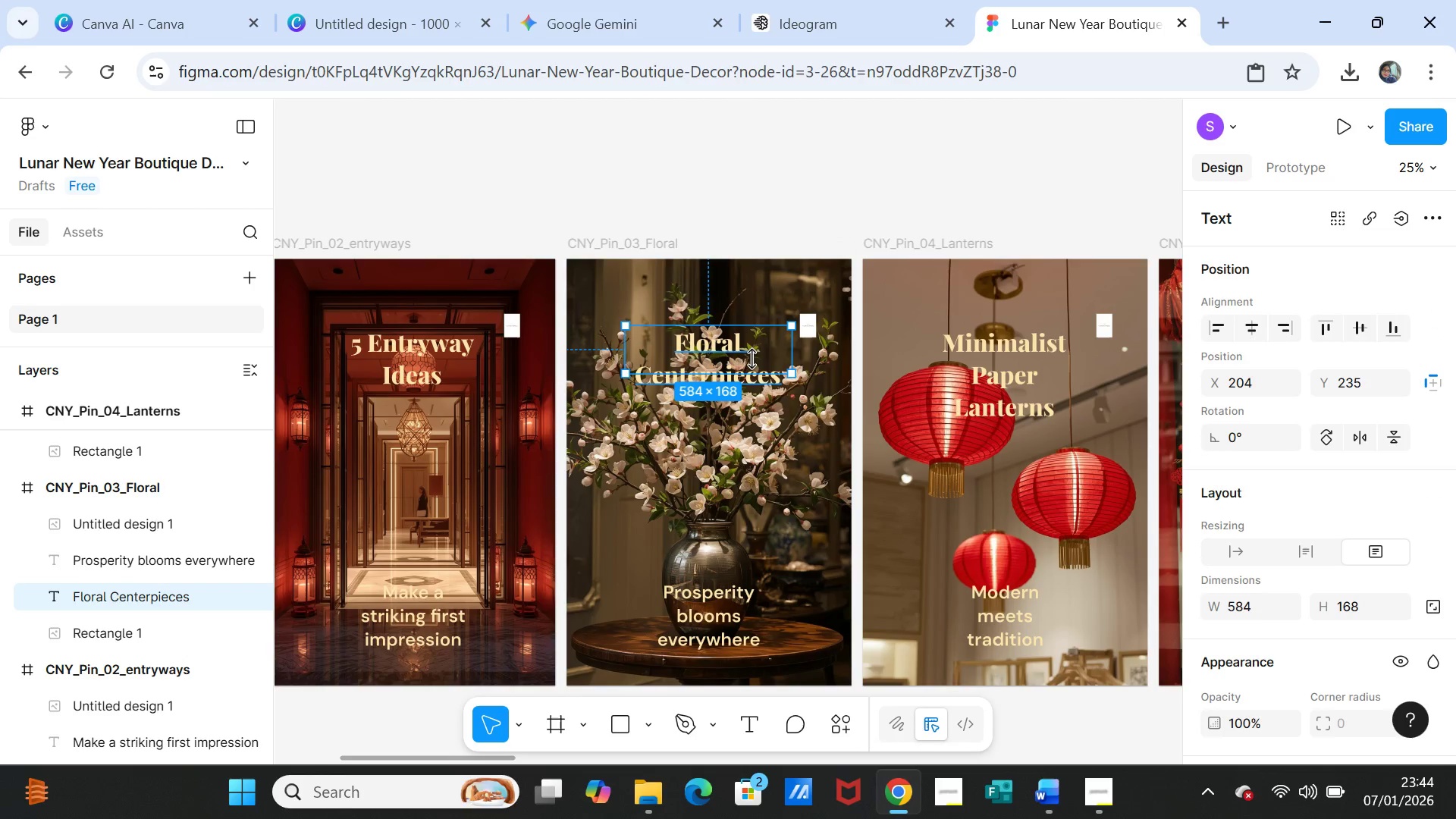 
left_click([750, 353])
 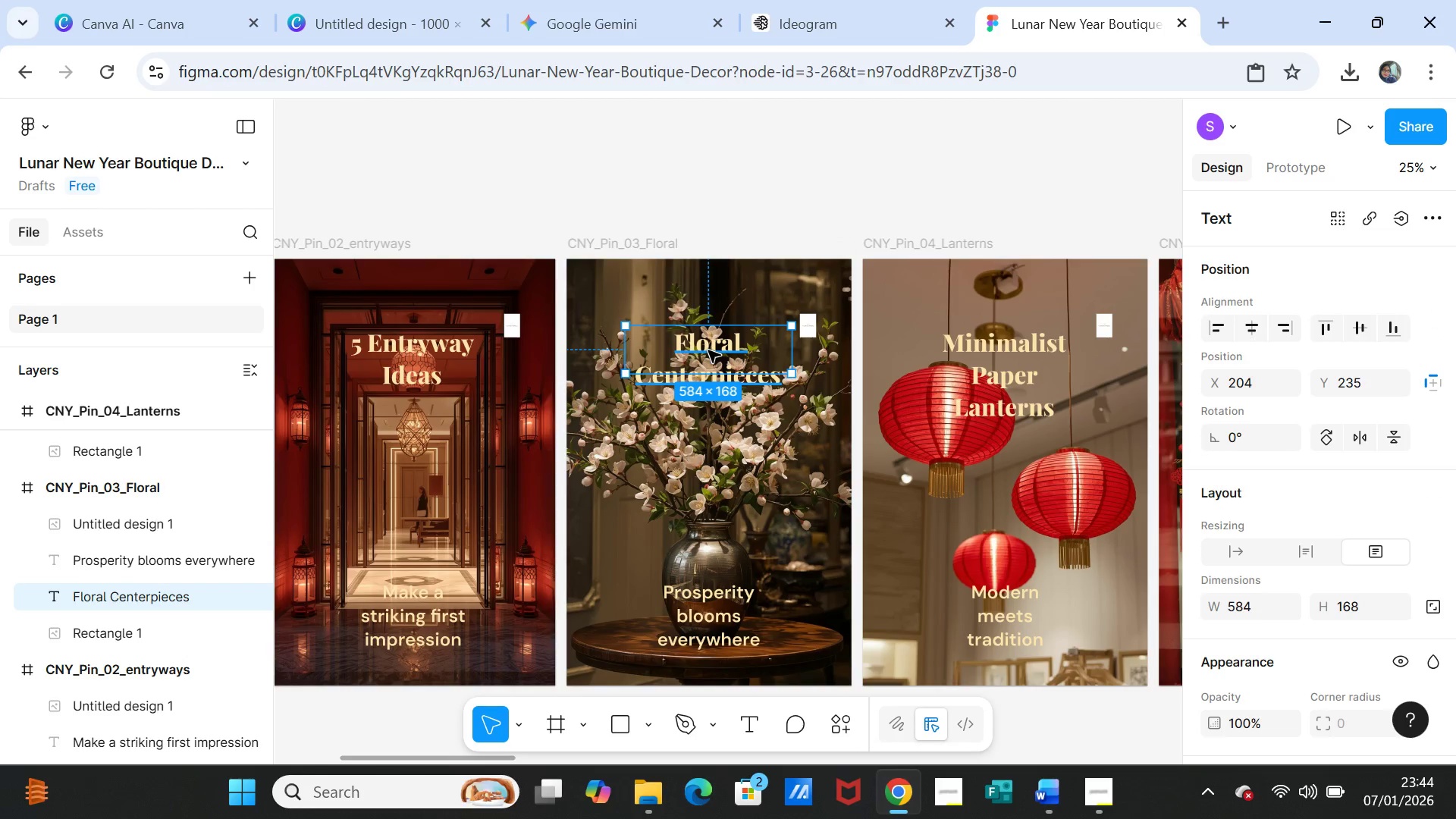 
double_click([708, 350])
 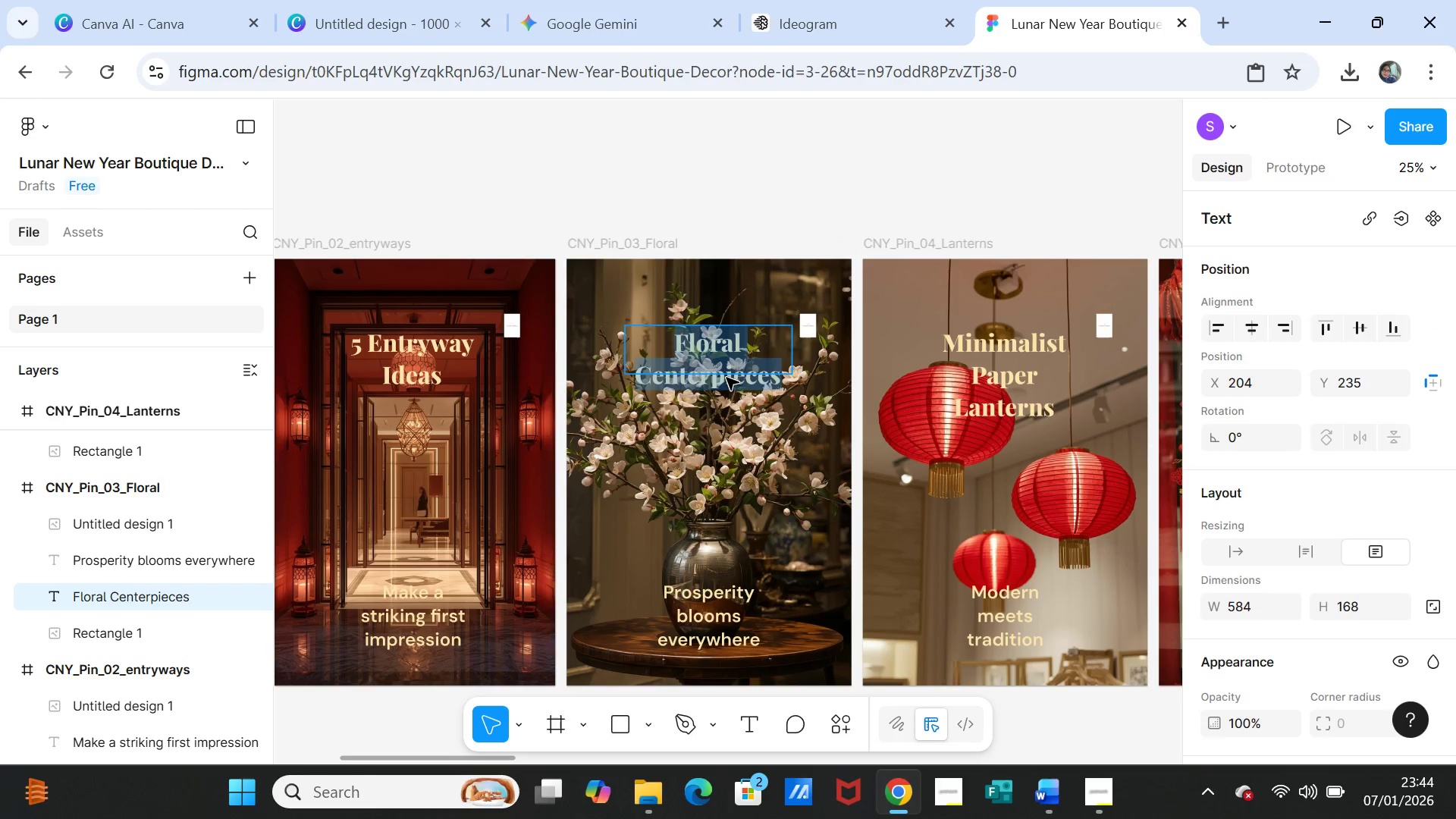 
double_click([726, 378])
 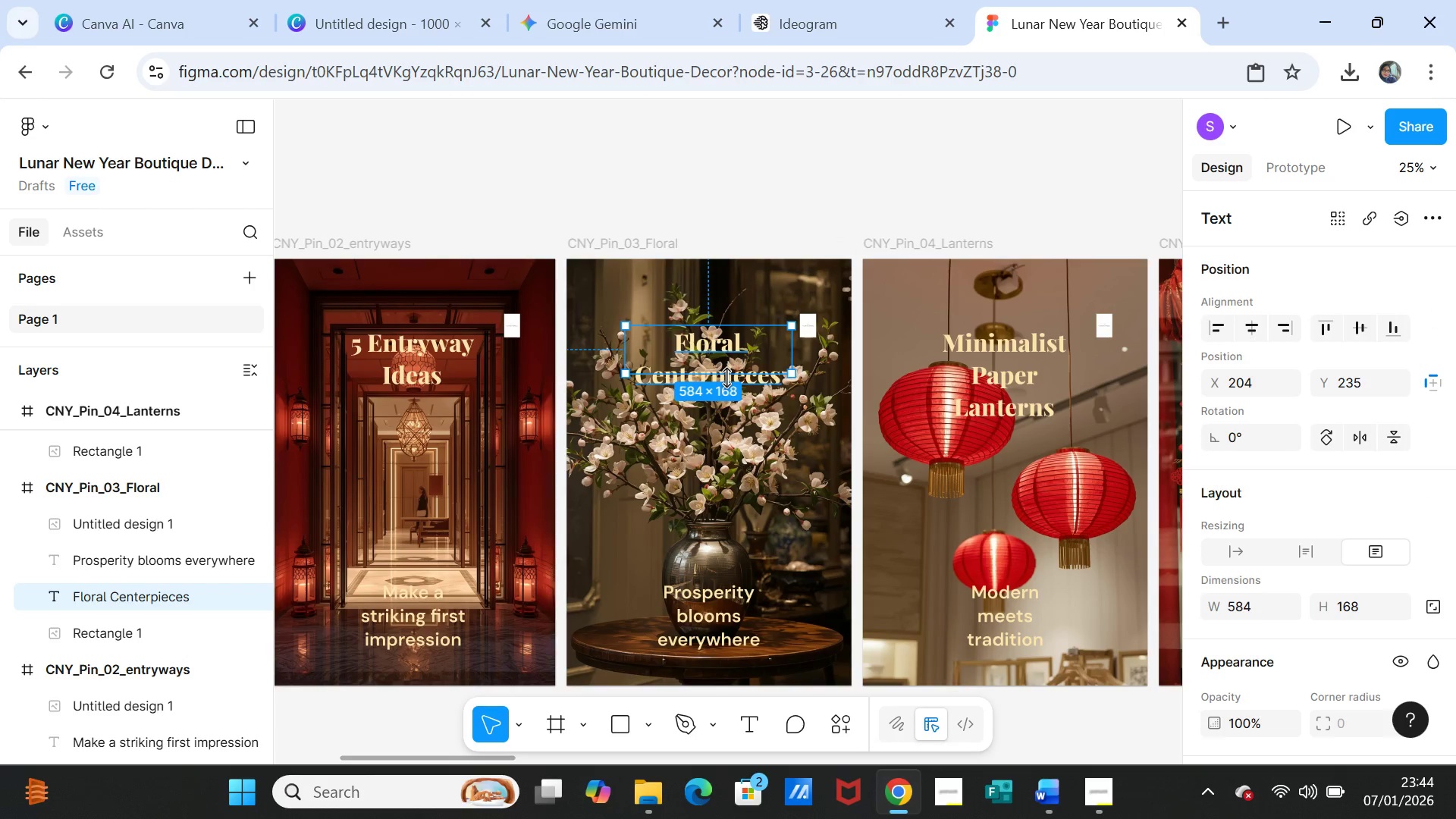 
double_click([726, 378])
 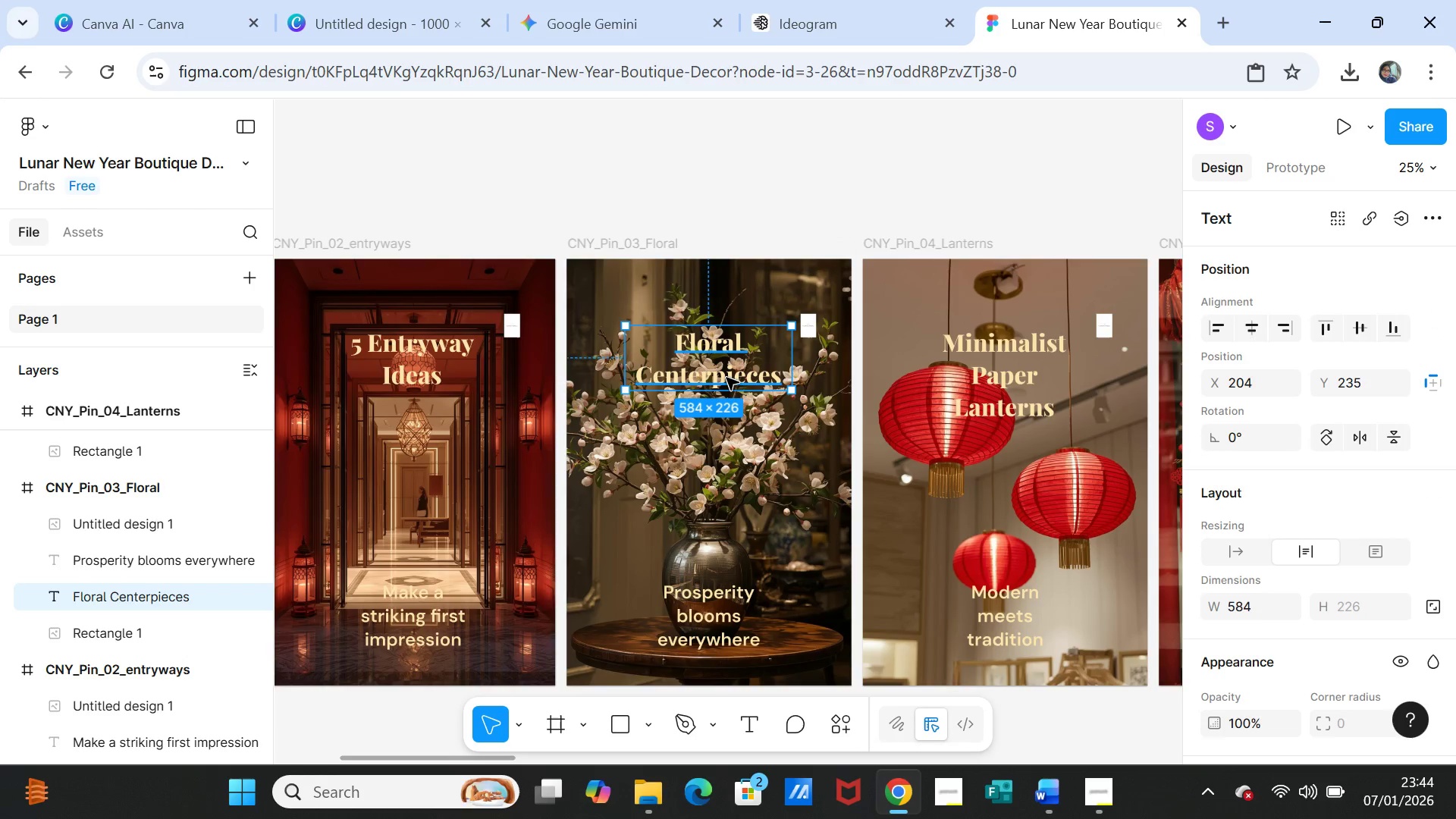 
triple_click([726, 378])
 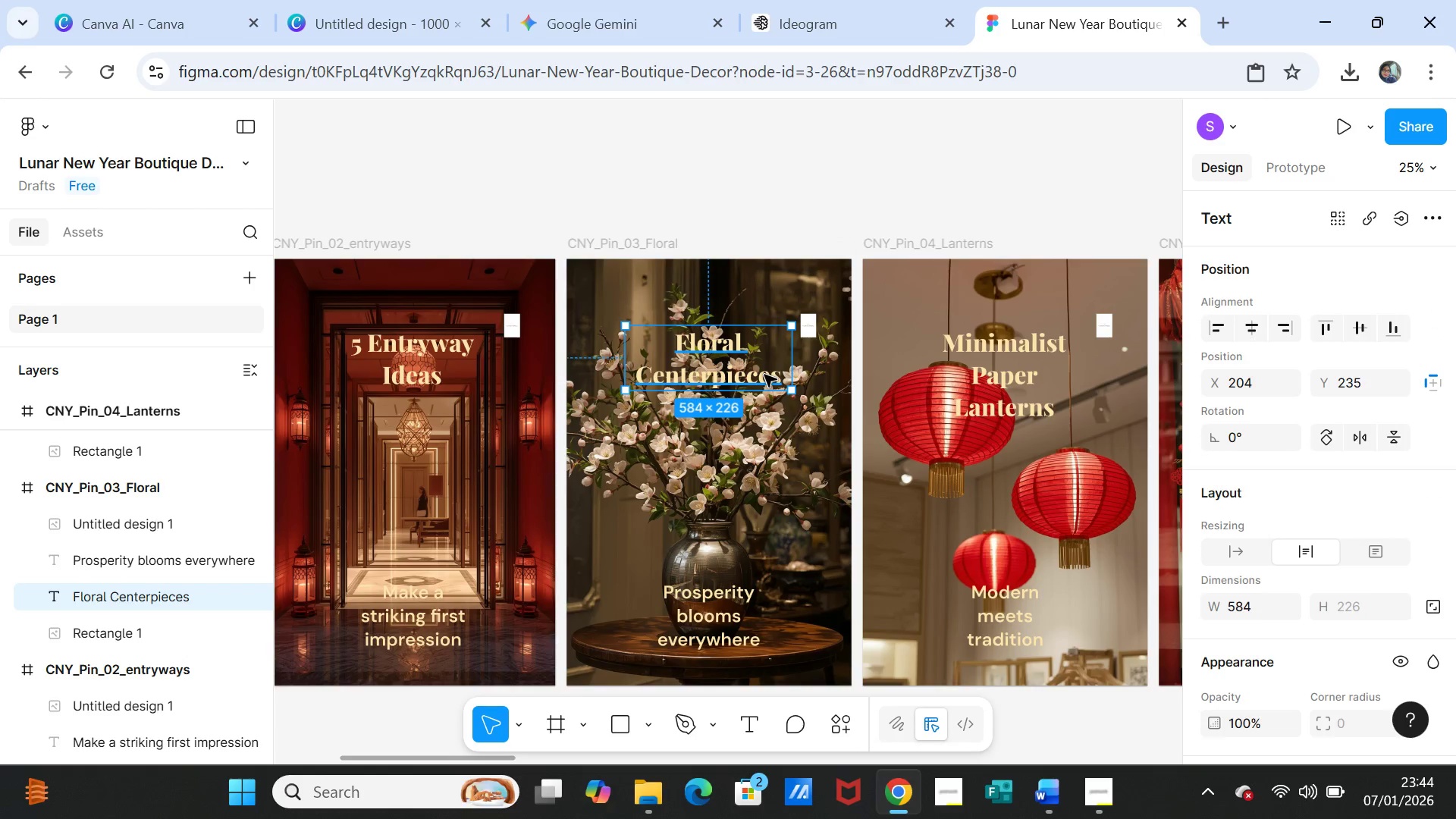 
double_click([764, 375])
 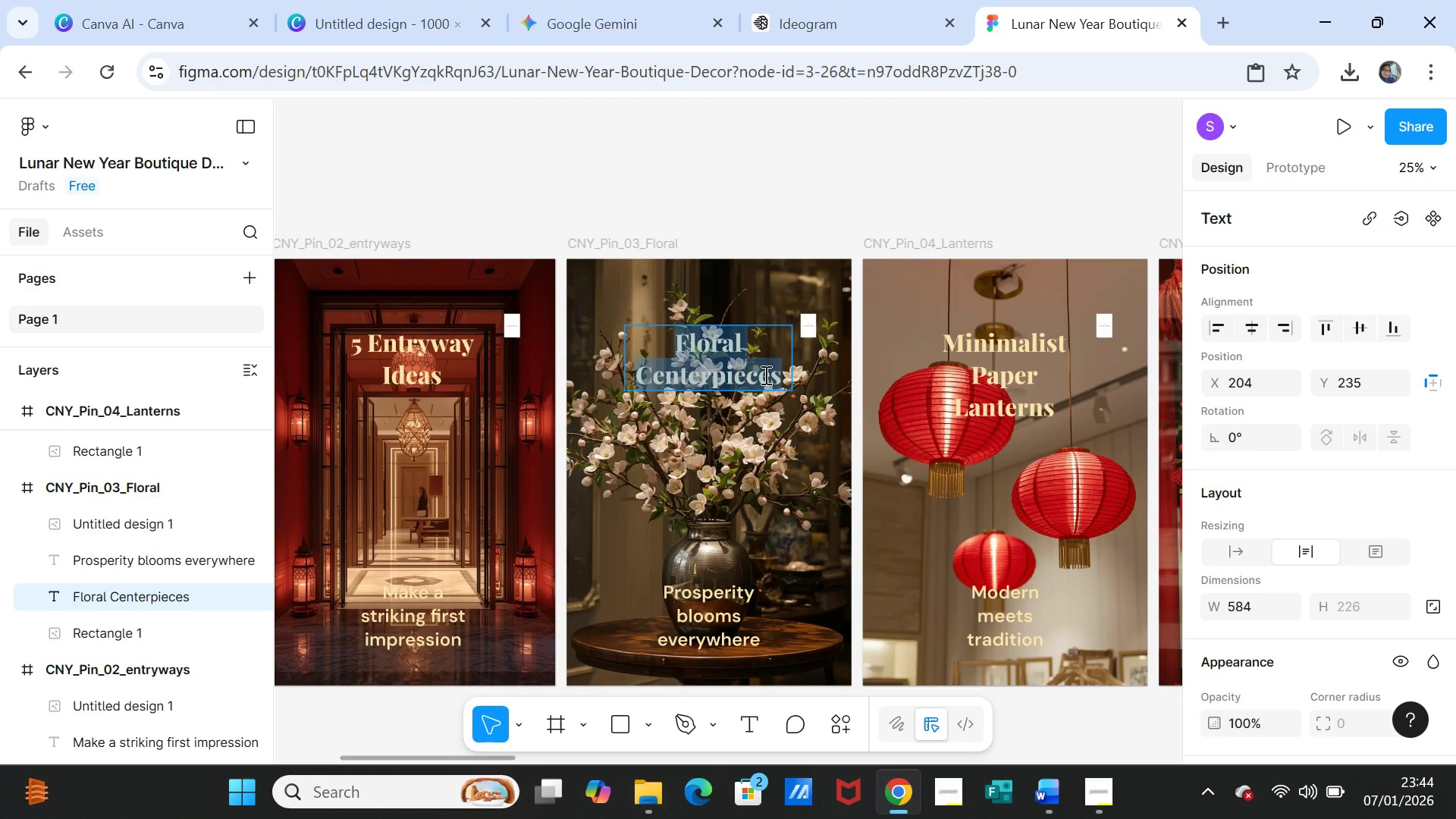 
left_click([764, 375])
 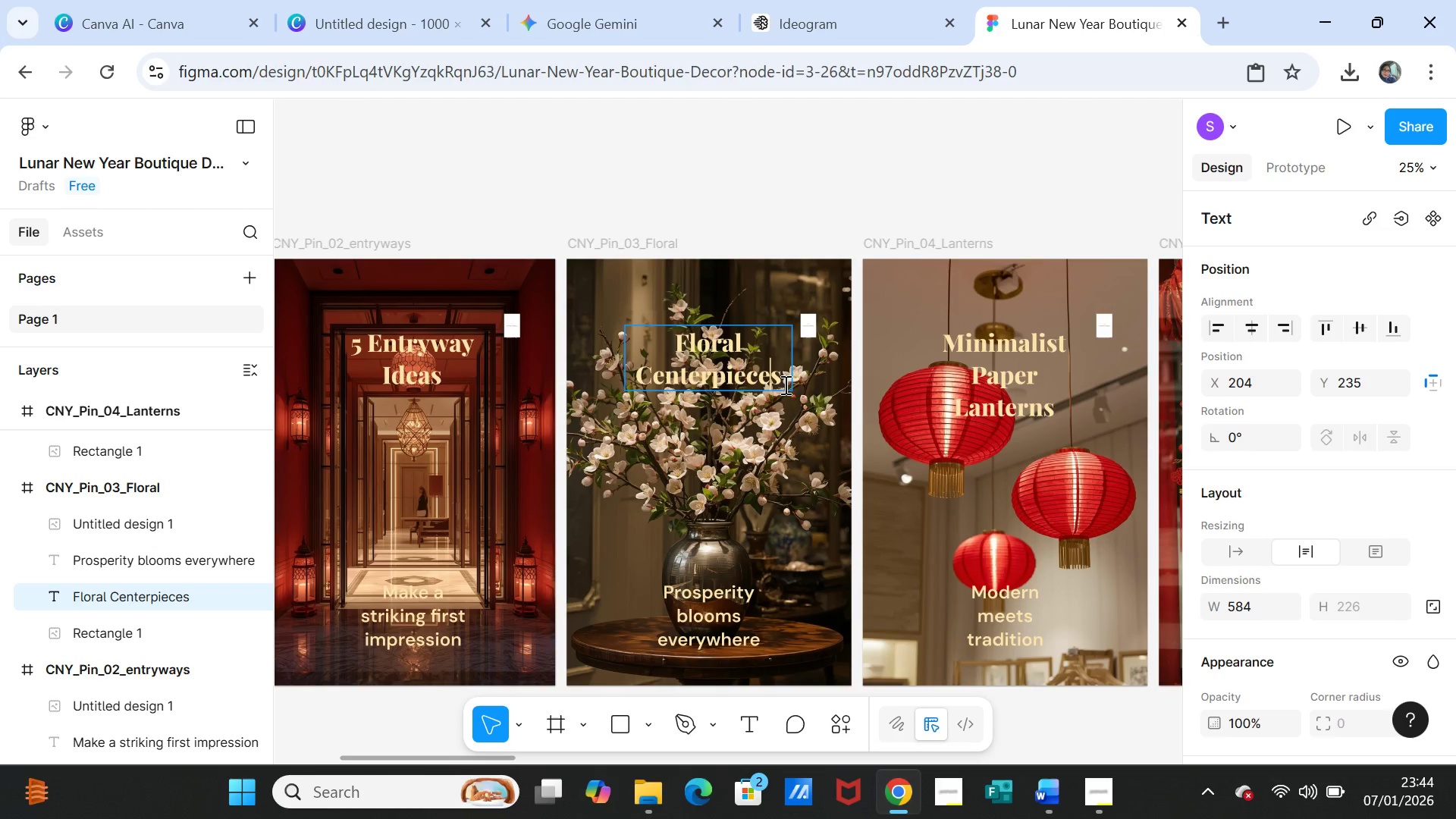 
double_click([784, 384])
 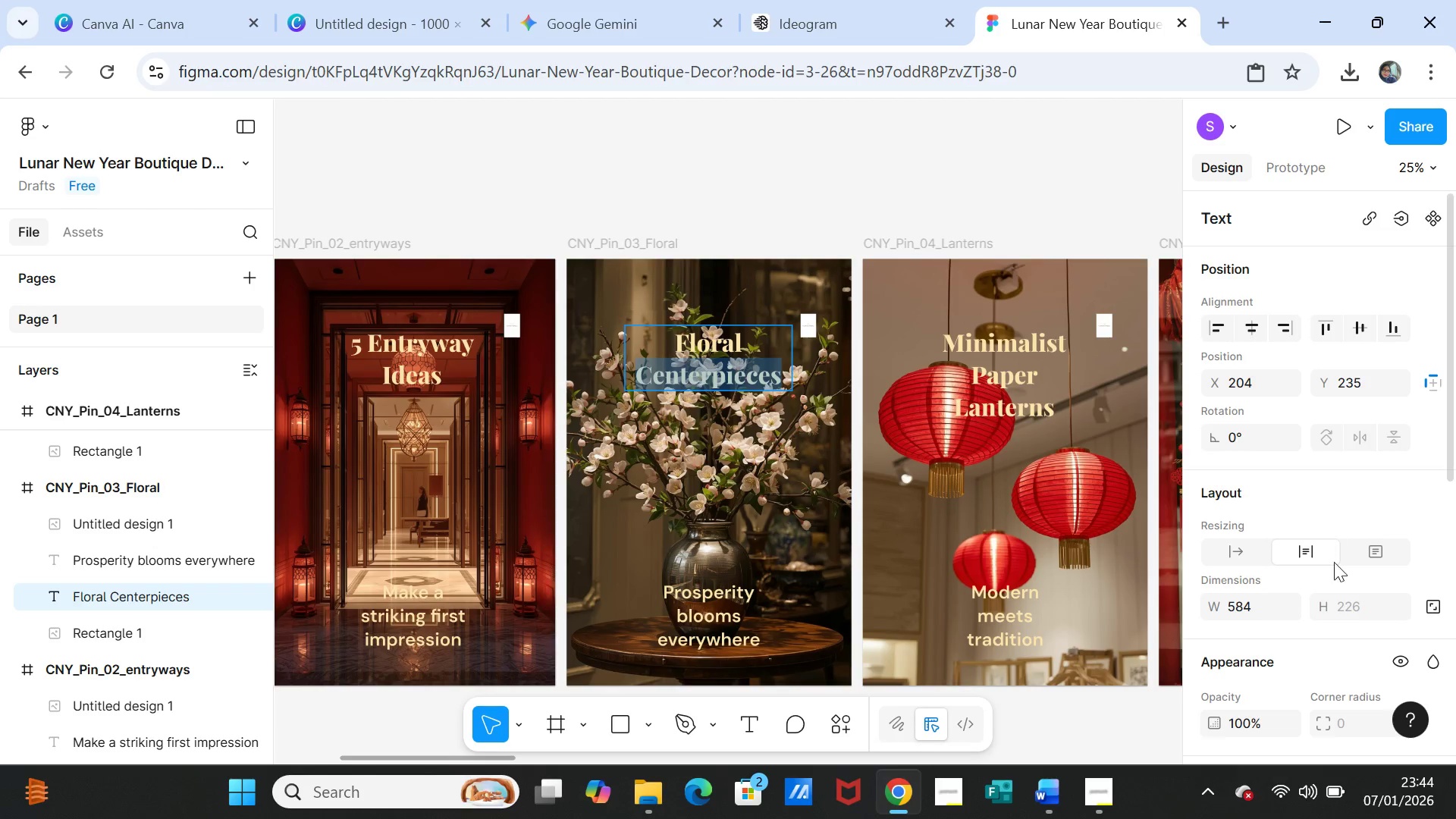 
scroll: coordinate [1332, 579], scroll_direction: down, amount: 2.0
 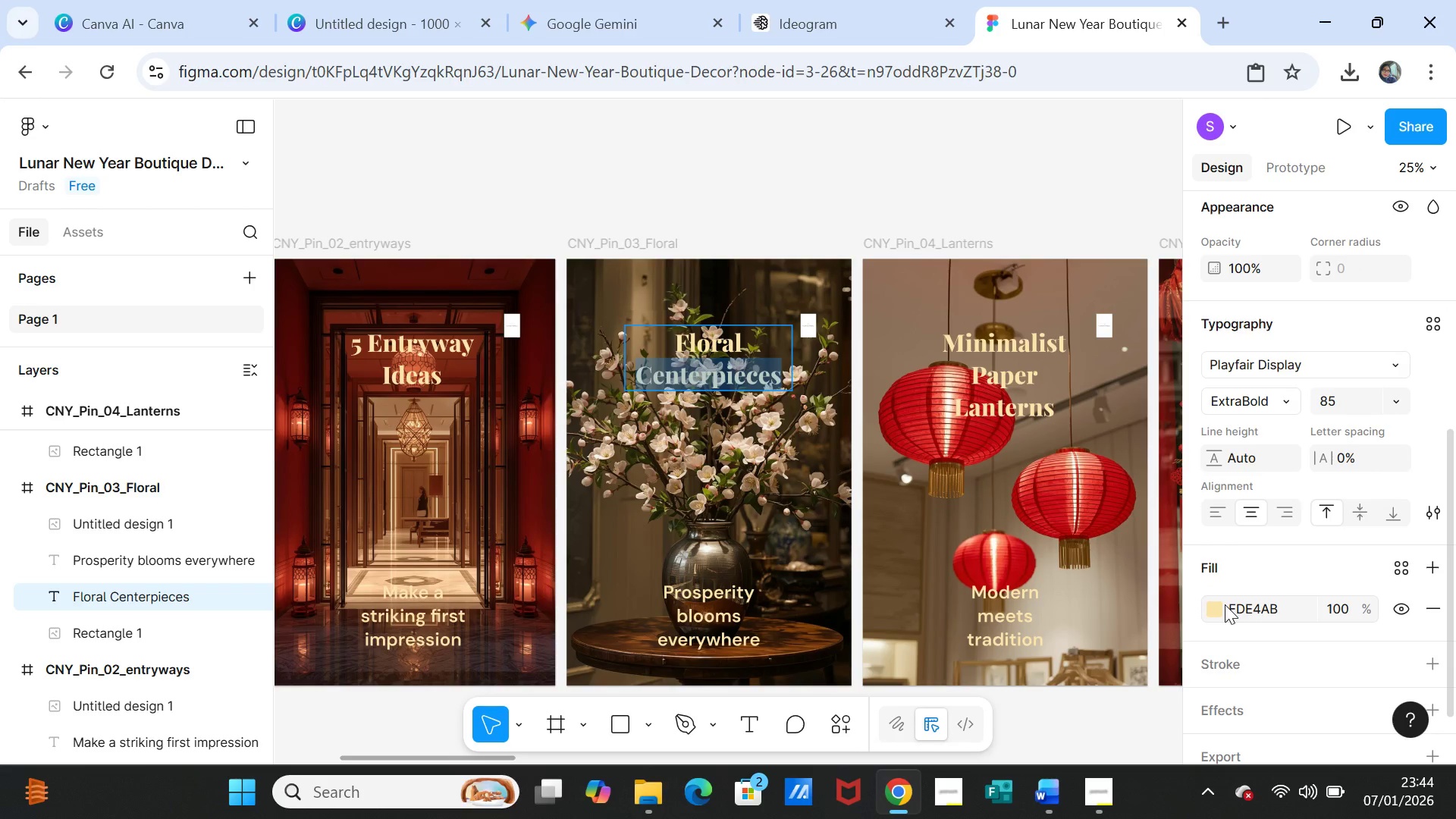 
left_click([1216, 605])
 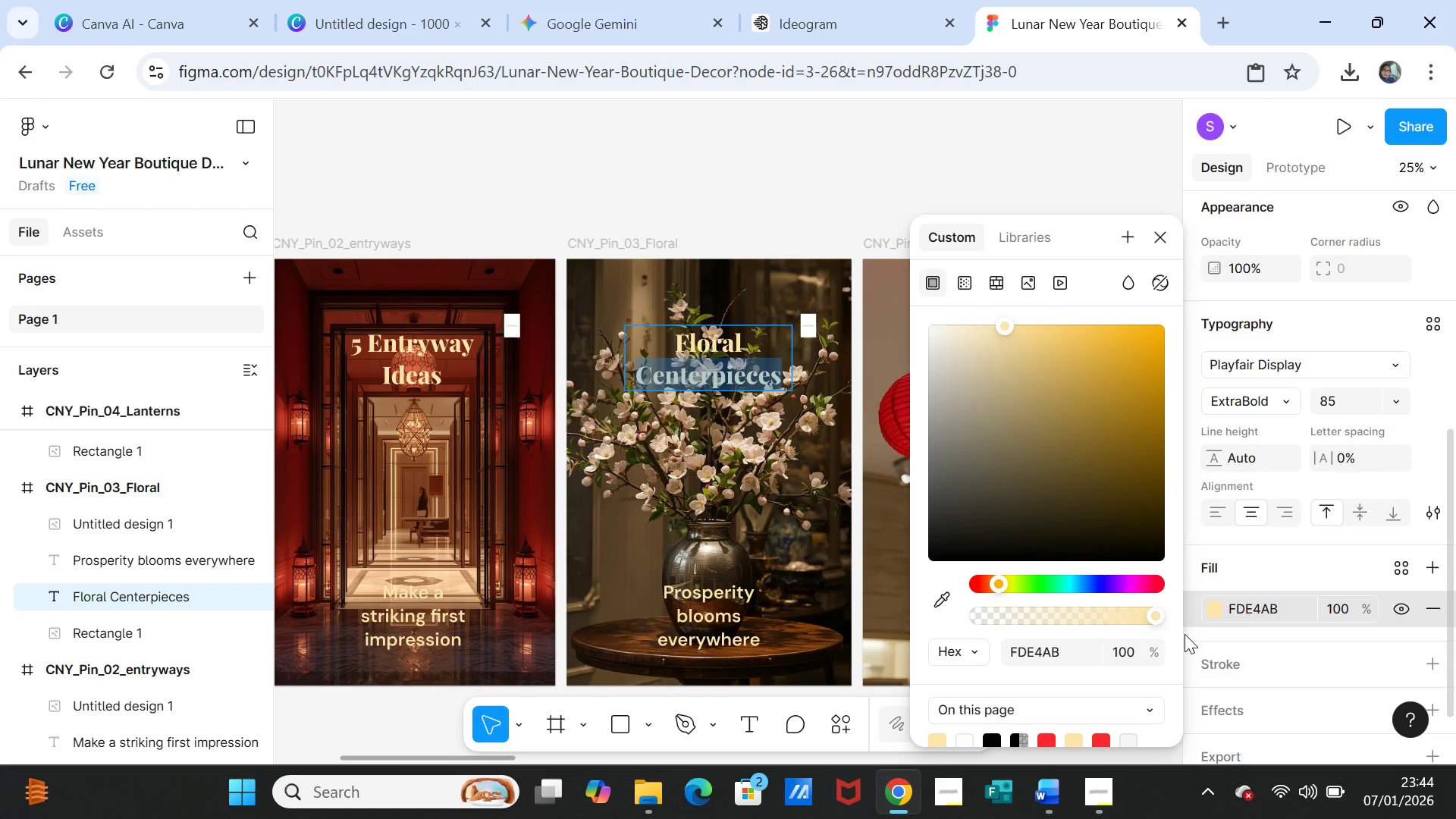 
scroll: coordinate [1126, 651], scroll_direction: down, amount: 1.0
 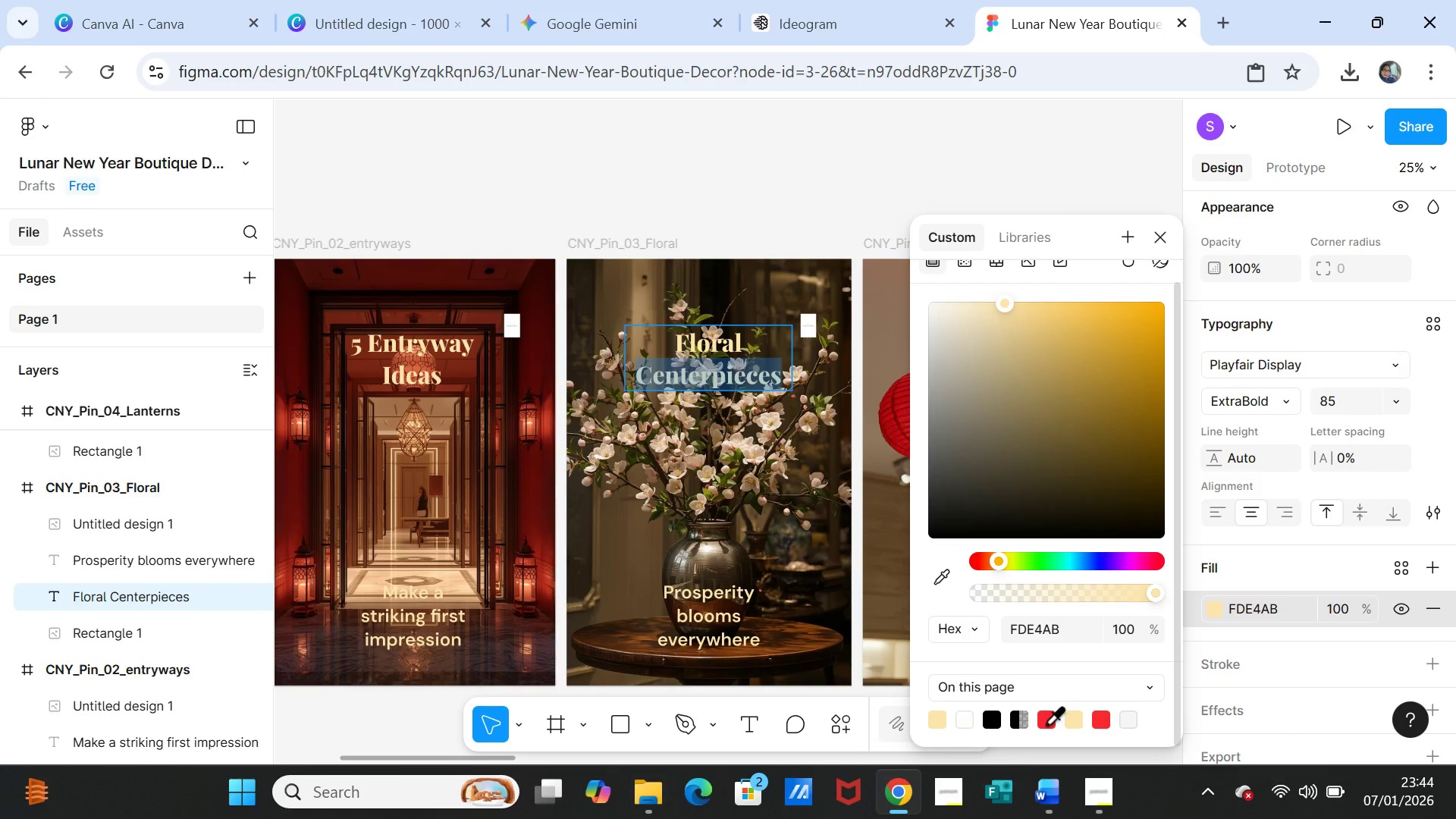 
left_click([1046, 723])
 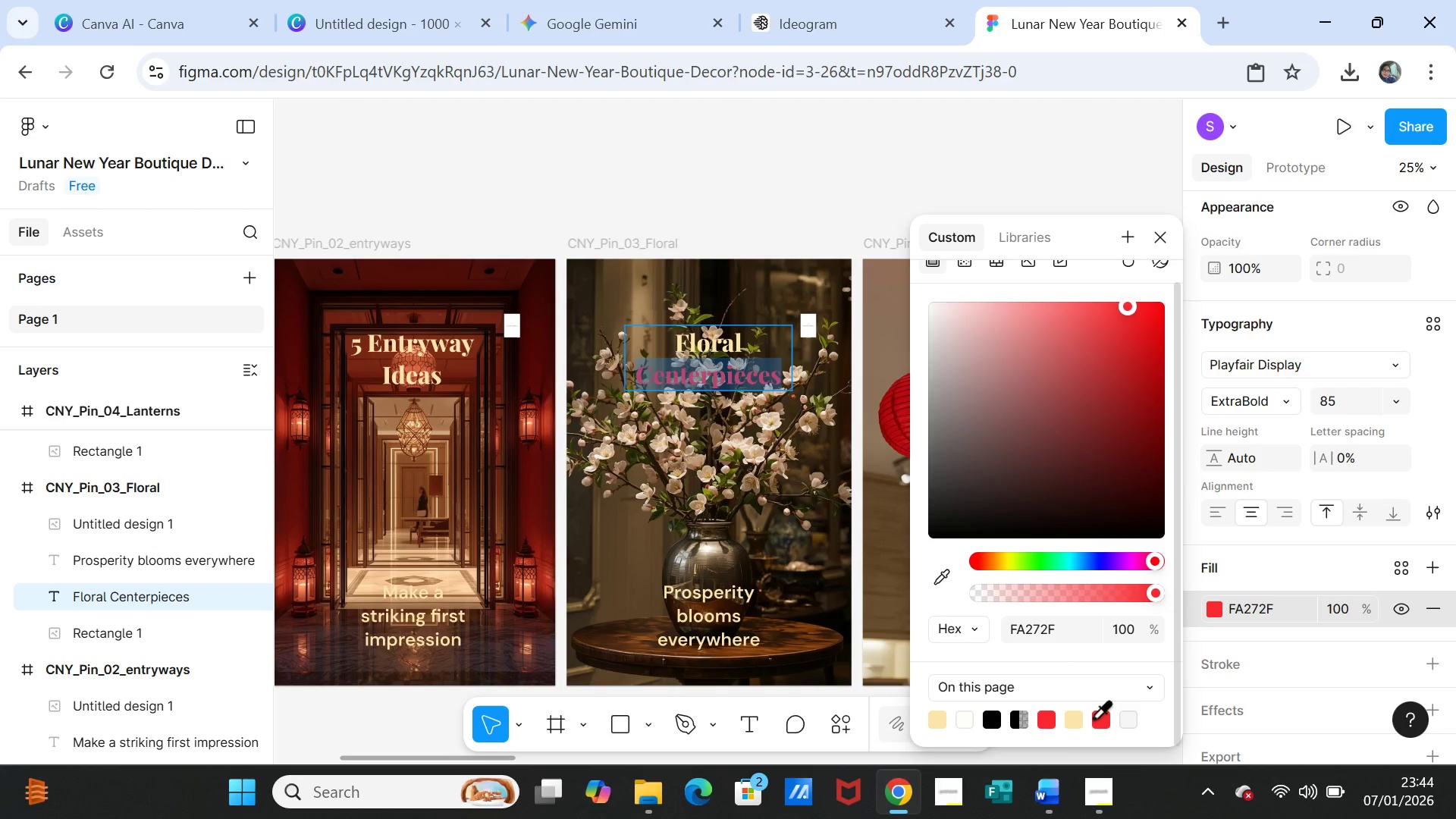 
left_click([1106, 717])
 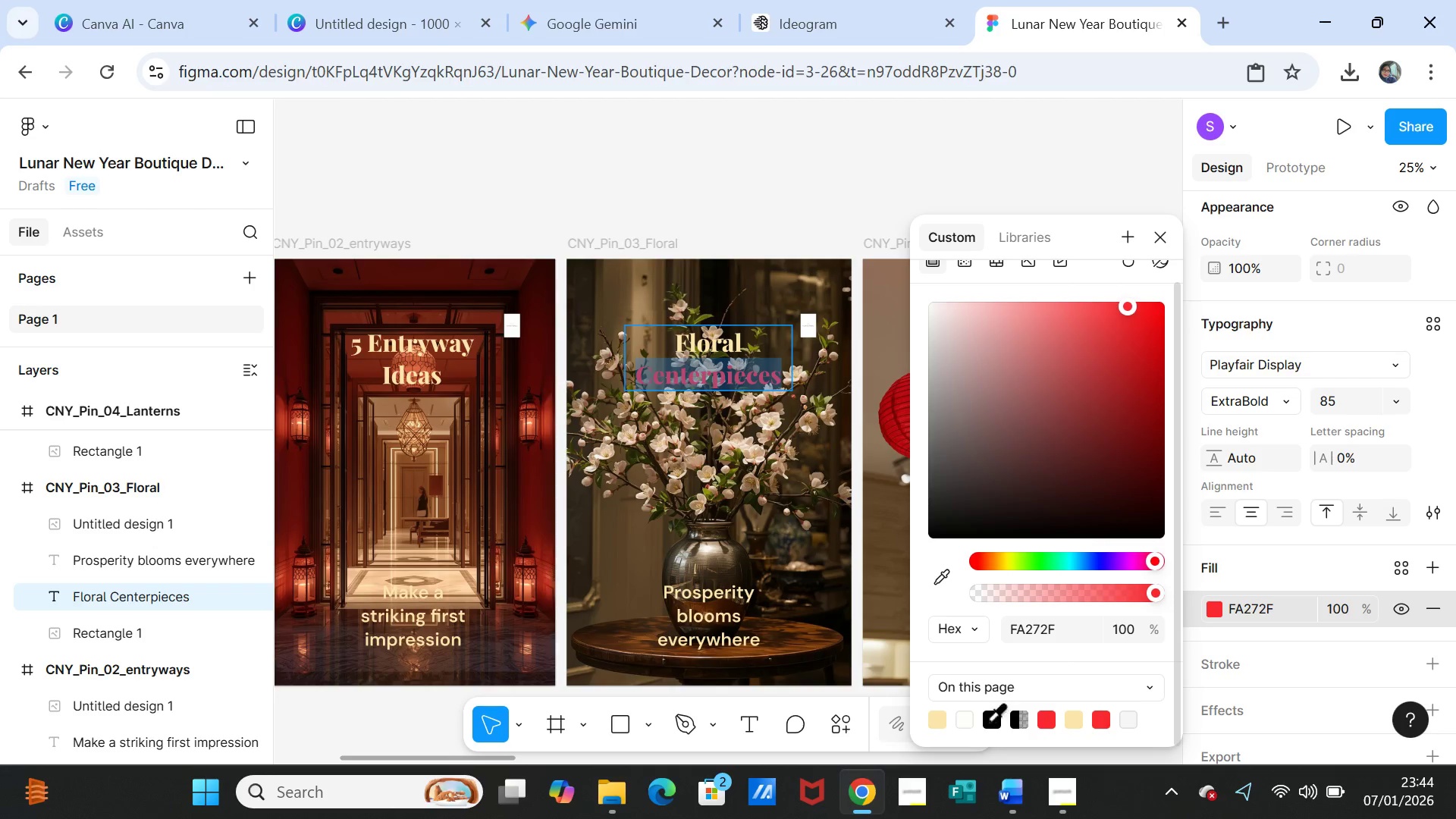 
left_click([939, 719])
 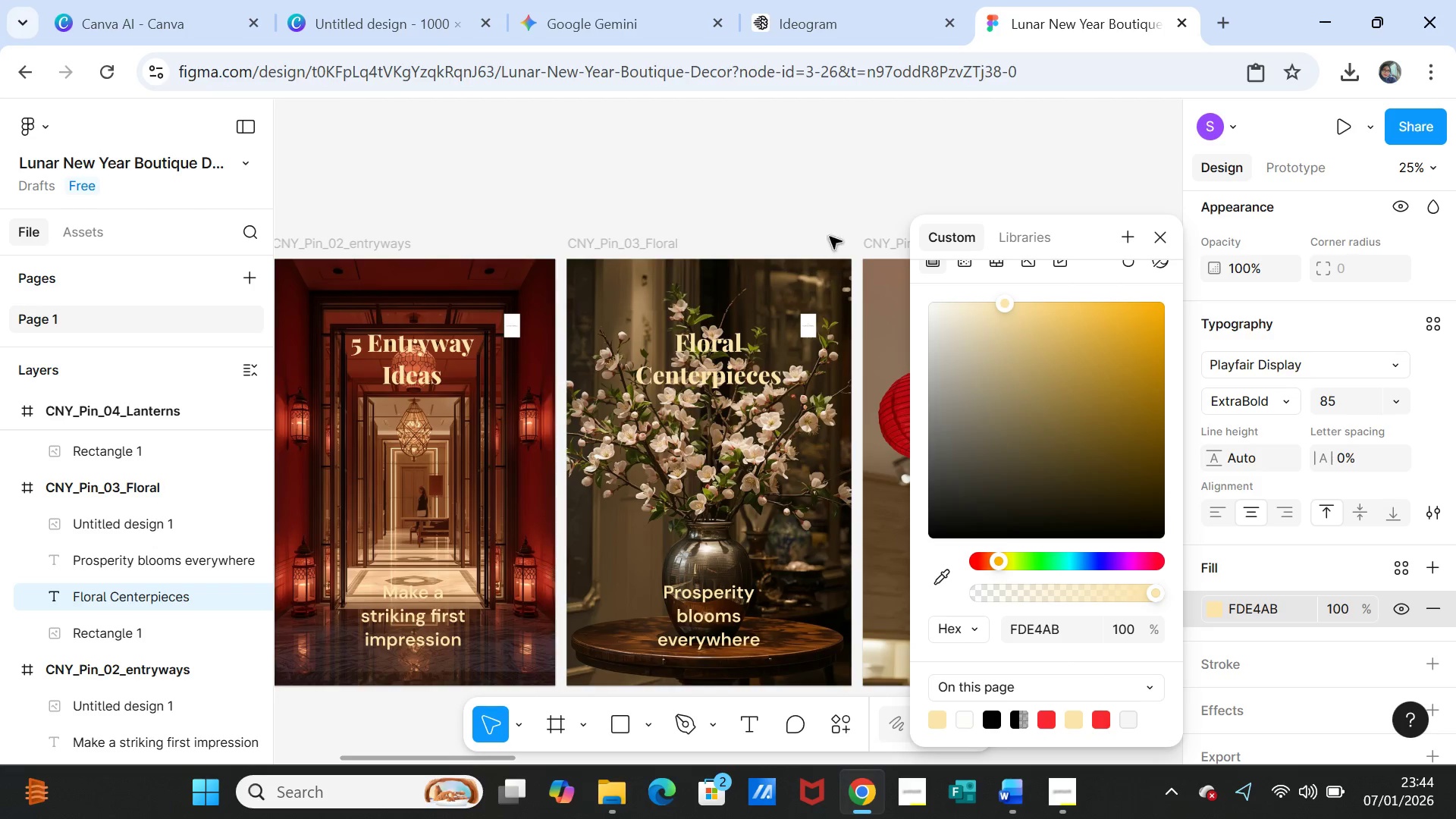 
left_click([830, 209])
 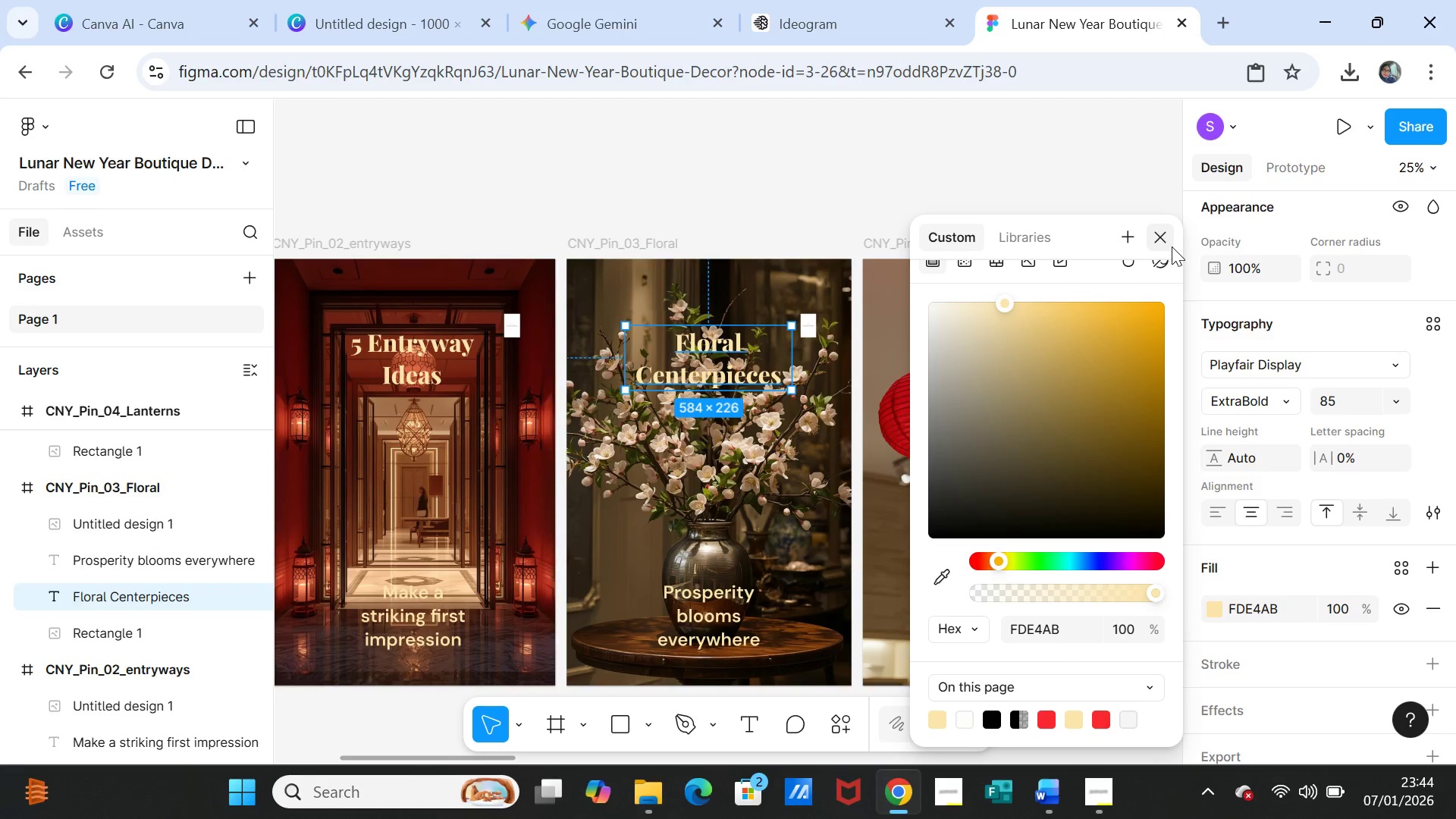 
left_click([1156, 237])
 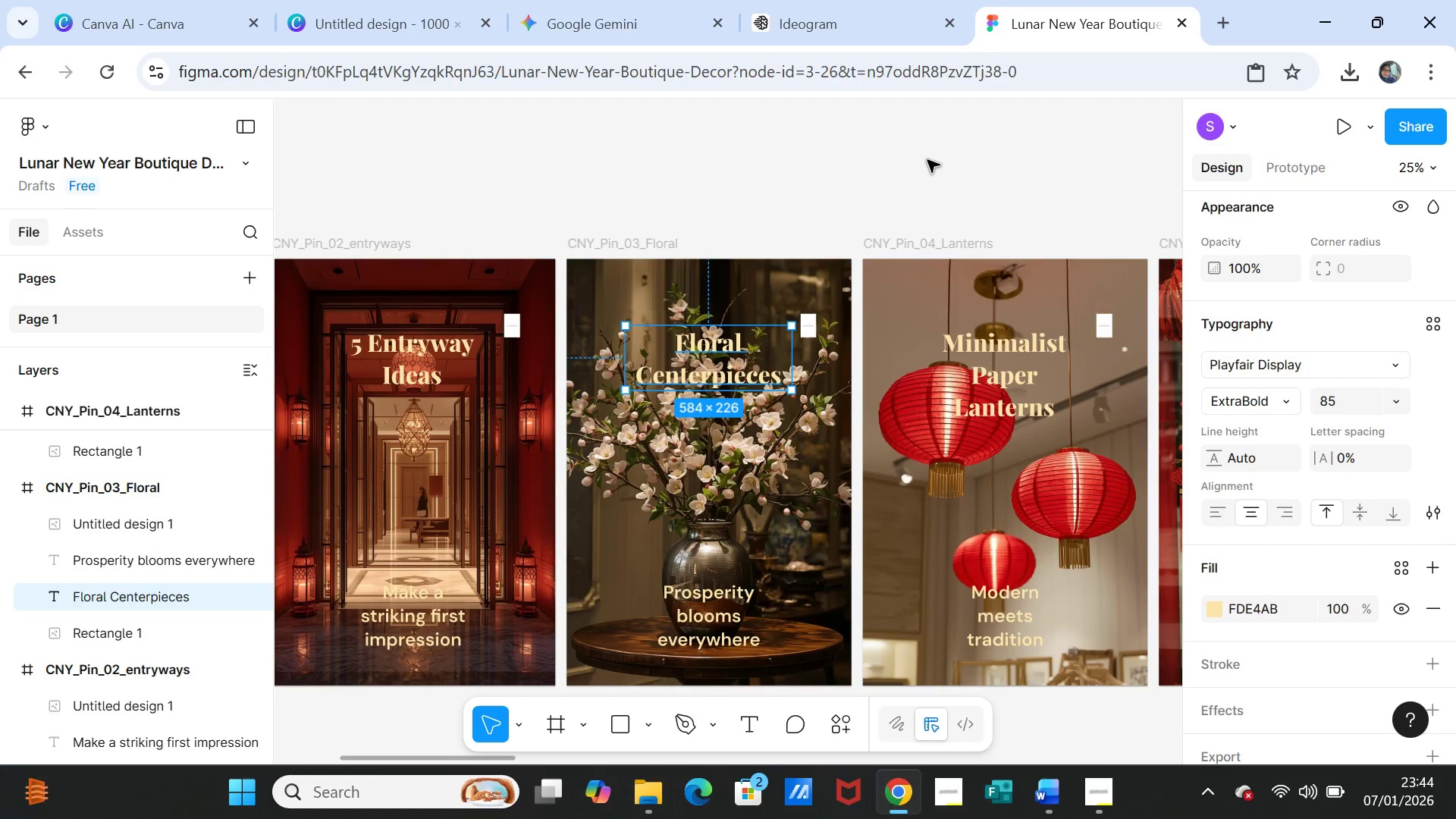 
left_click([927, 160])
 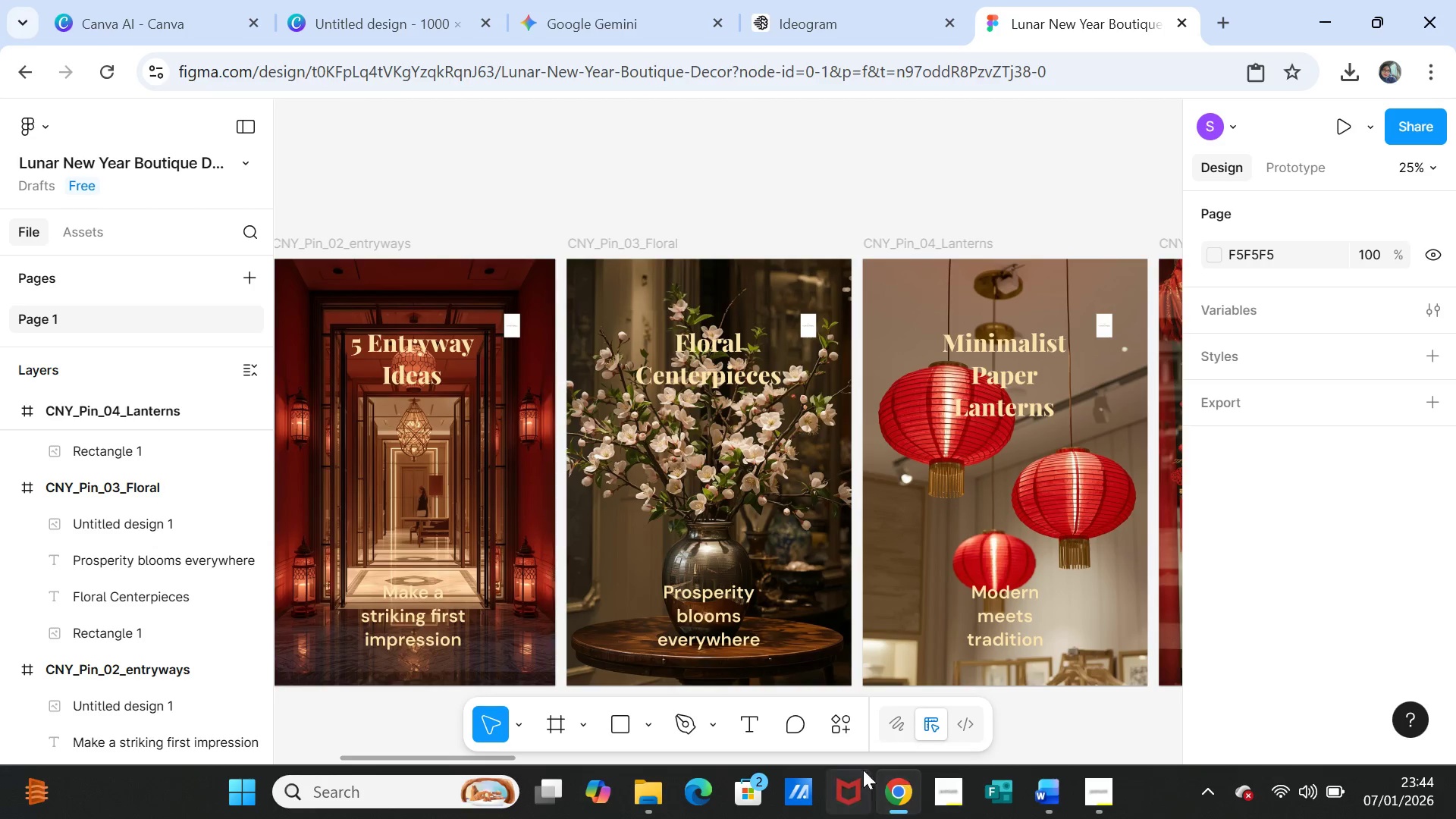 
wait(5.52)
 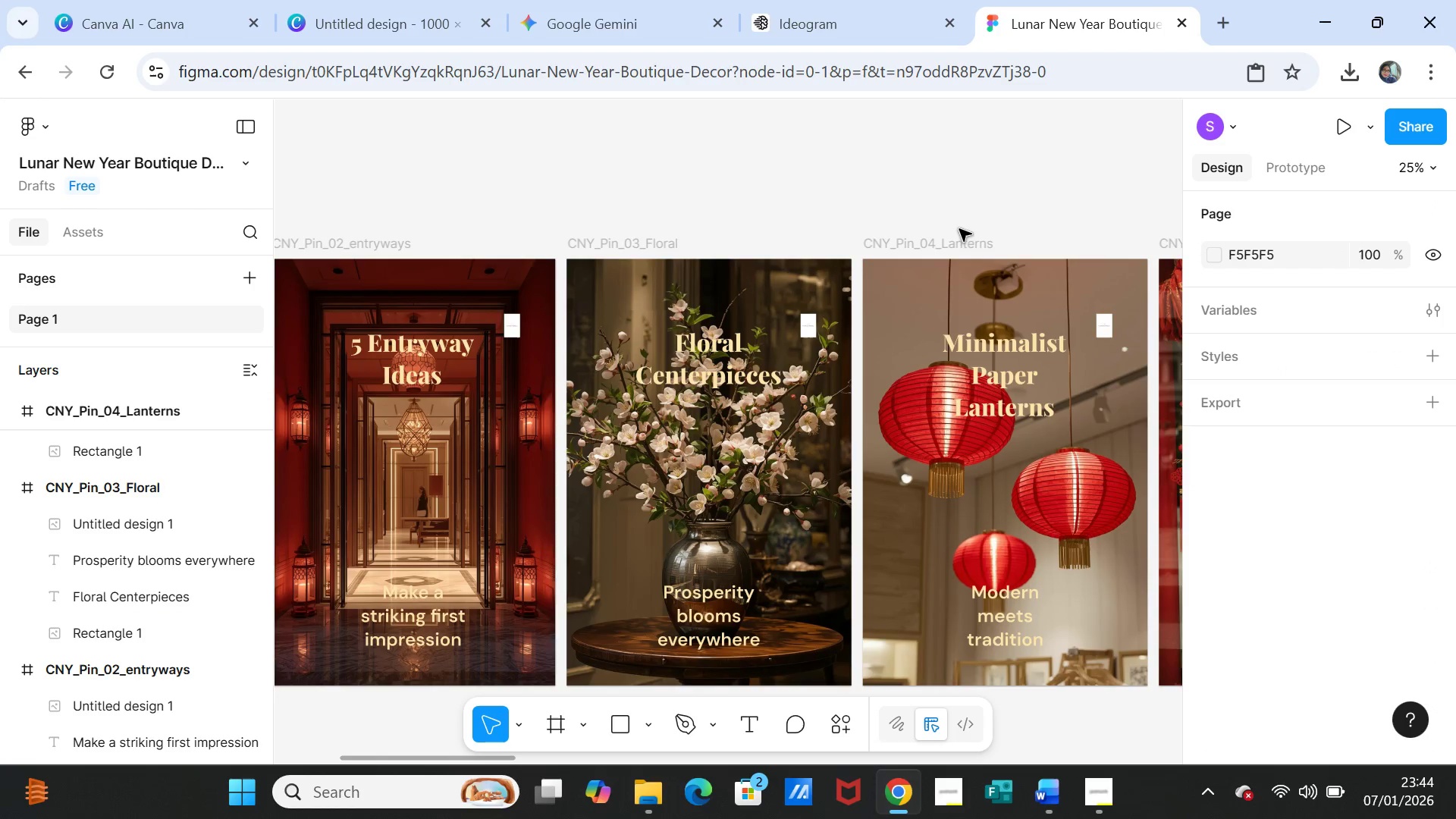 
left_click_drag(start_coordinate=[512, 761], to_coordinate=[822, 736])
 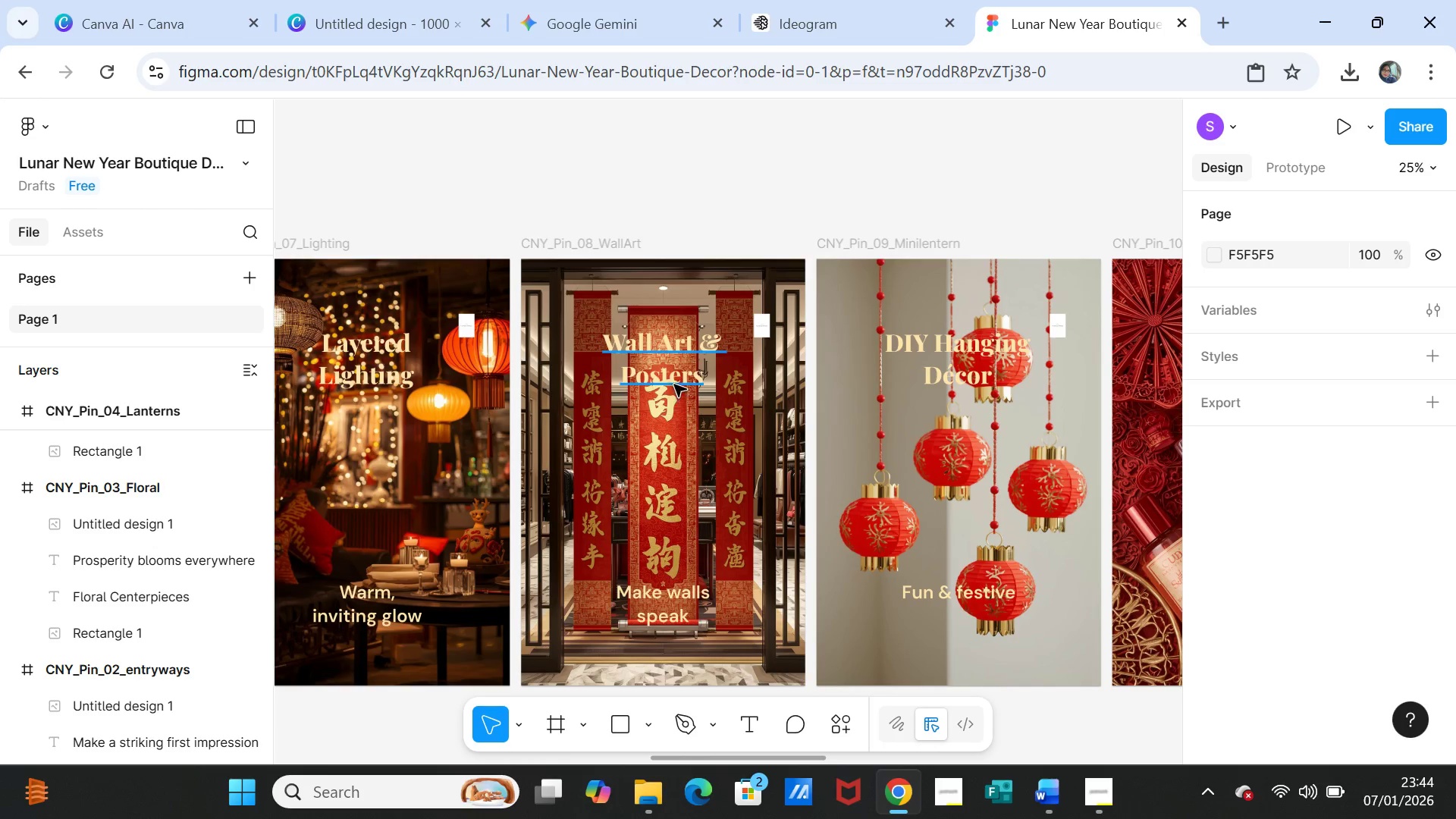 
double_click([674, 381])
 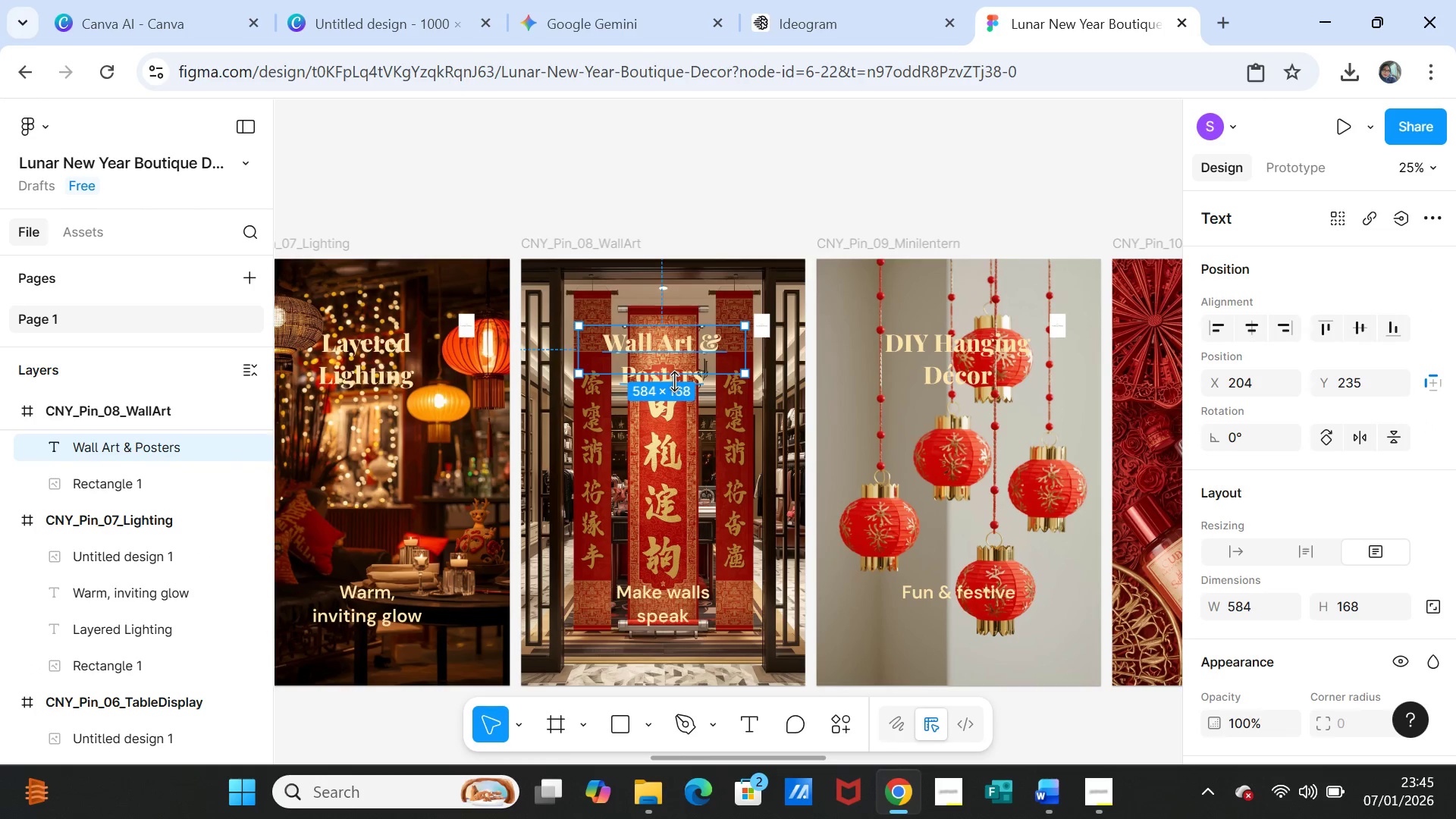 
double_click([674, 381])
 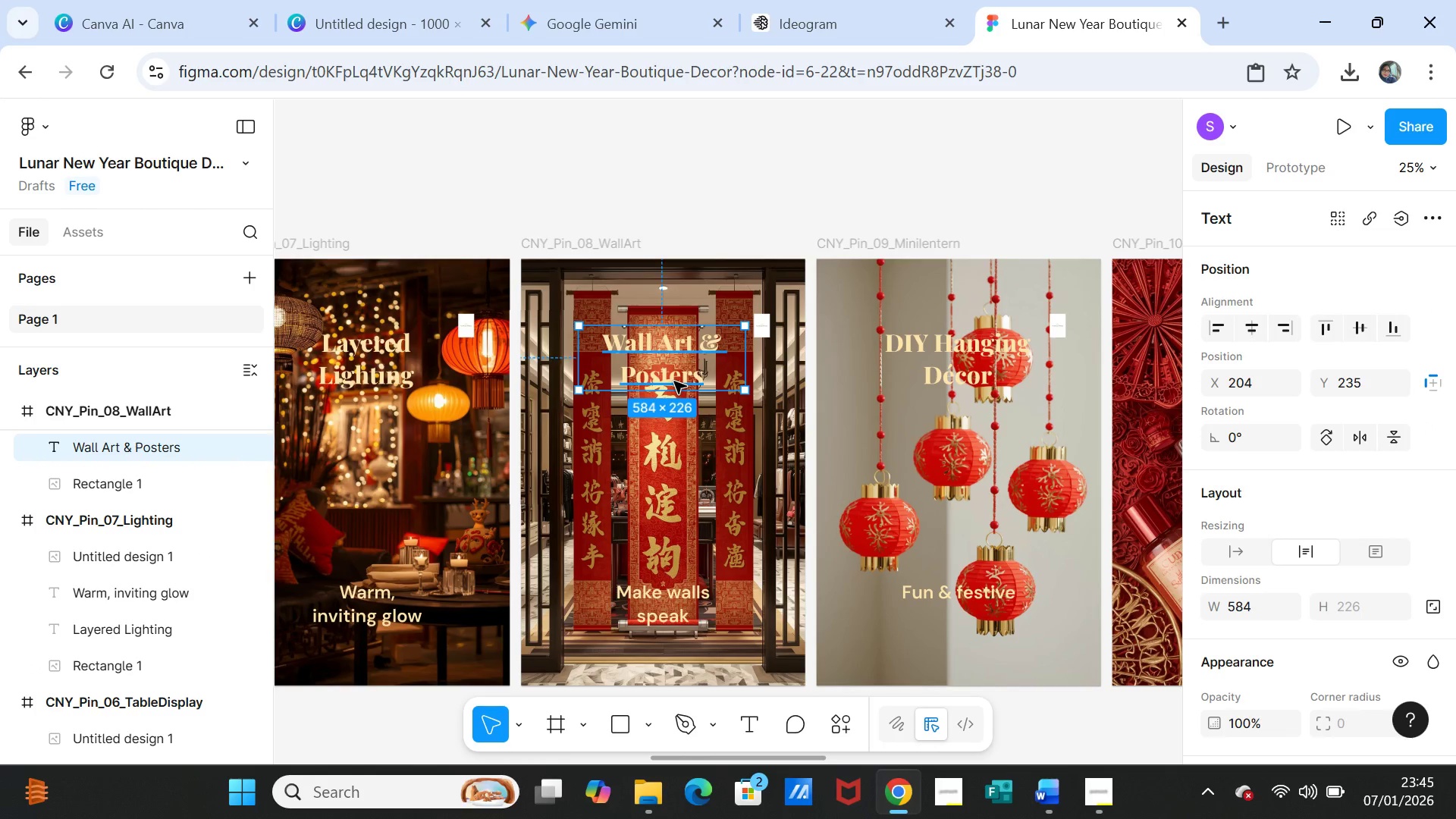 
double_click([674, 381])
 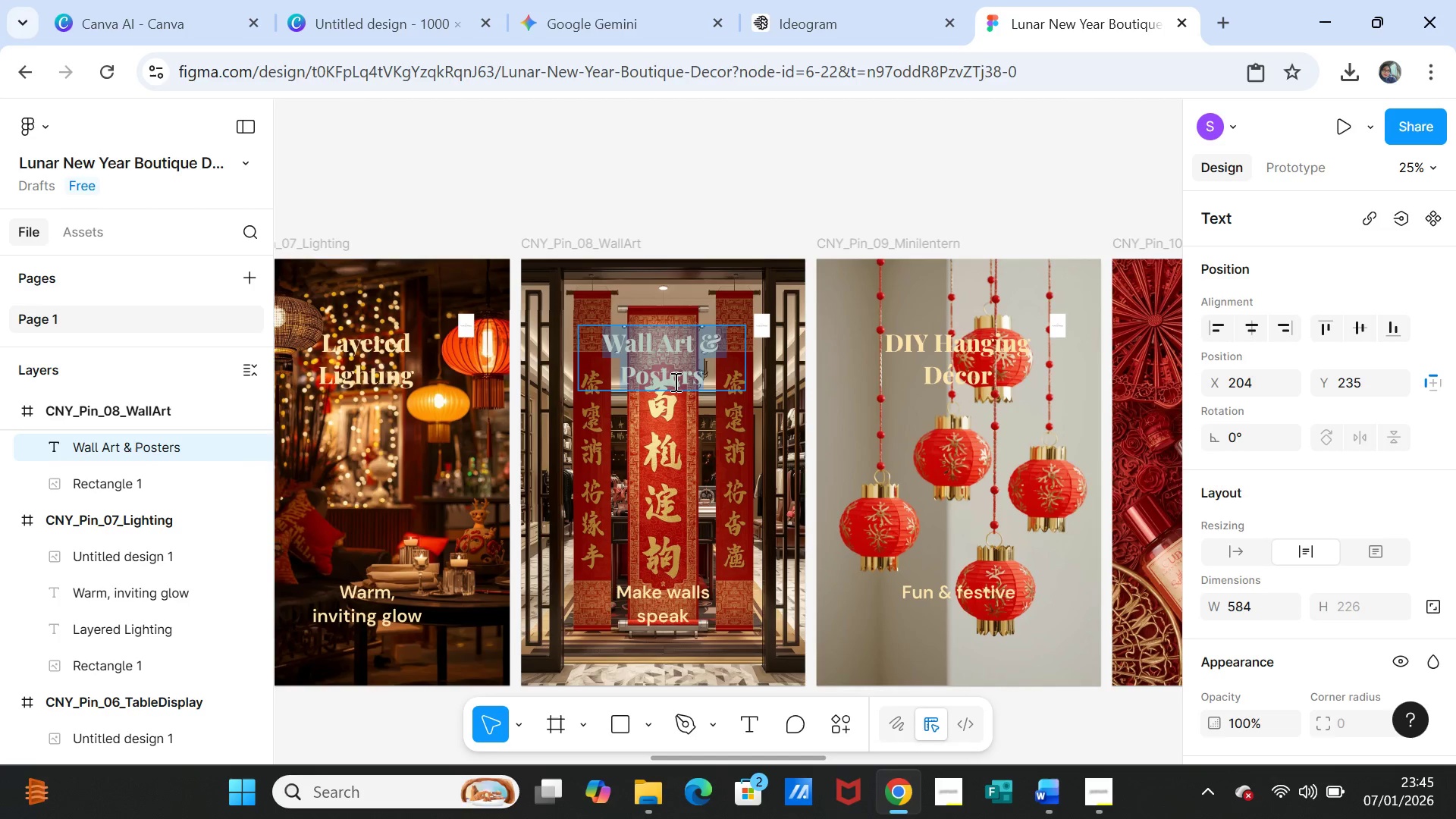 
left_click([674, 381])
 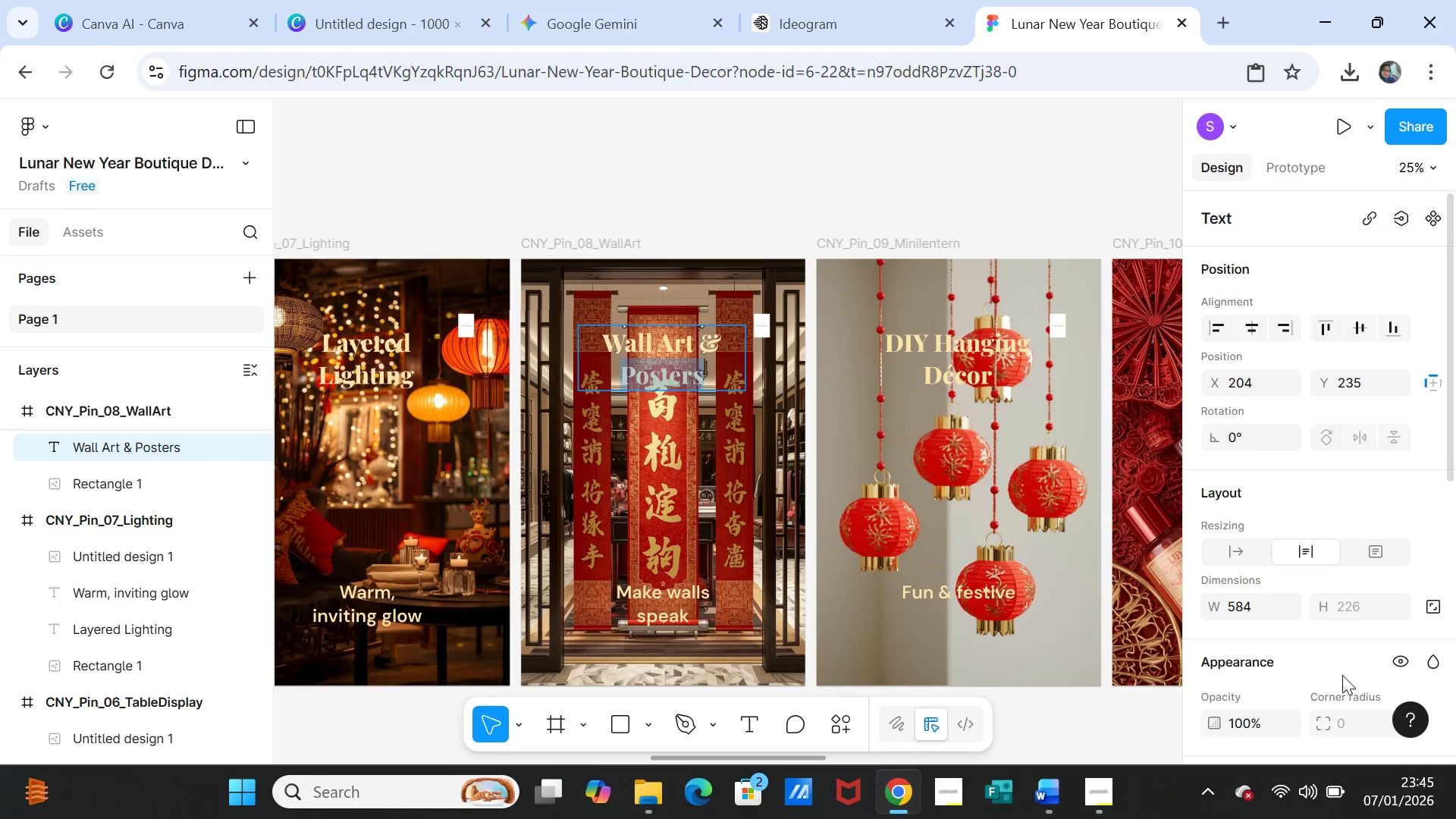 
scroll: coordinate [1288, 628], scroll_direction: down, amount: 5.0
 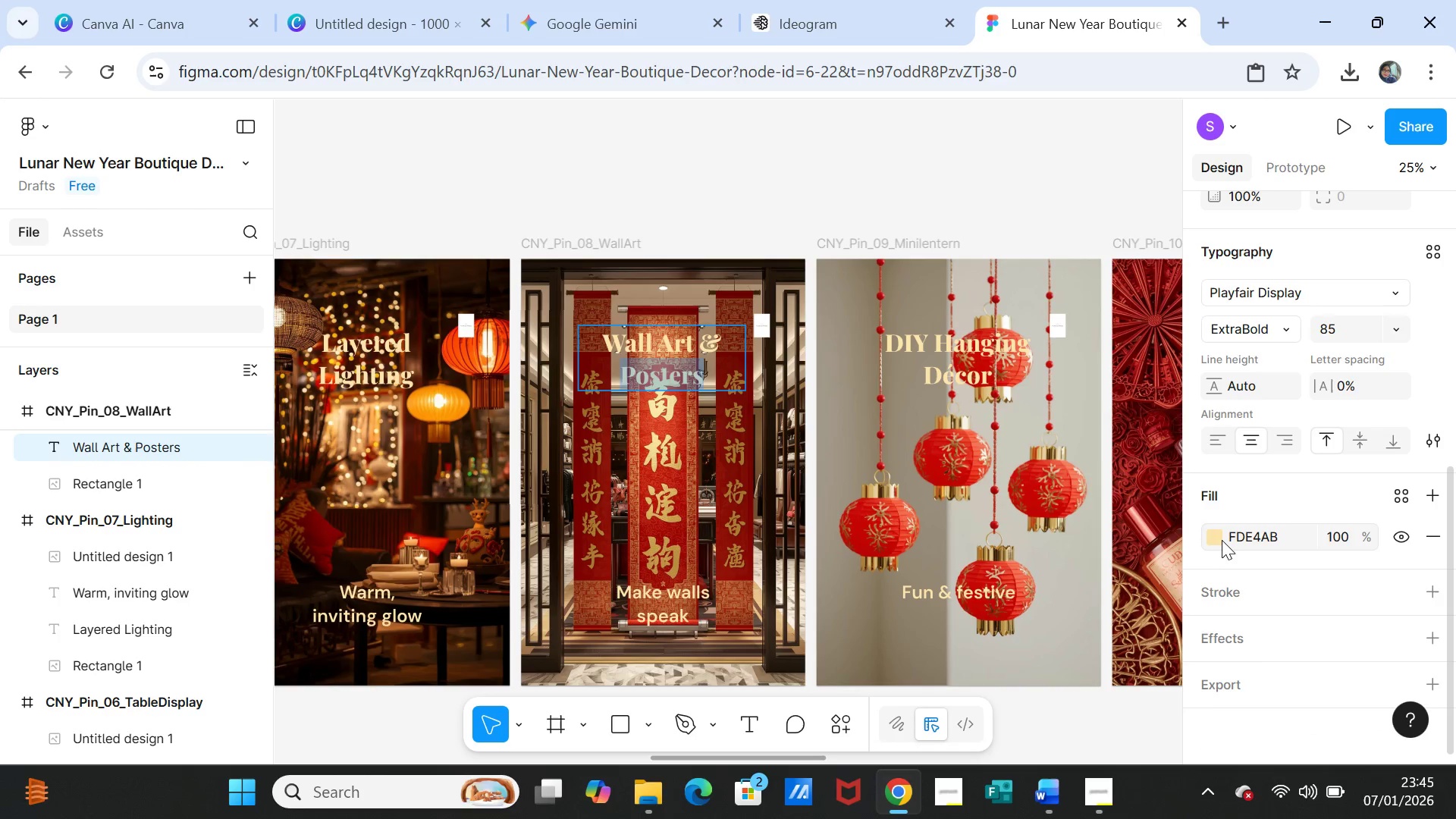 
left_click([1219, 539])
 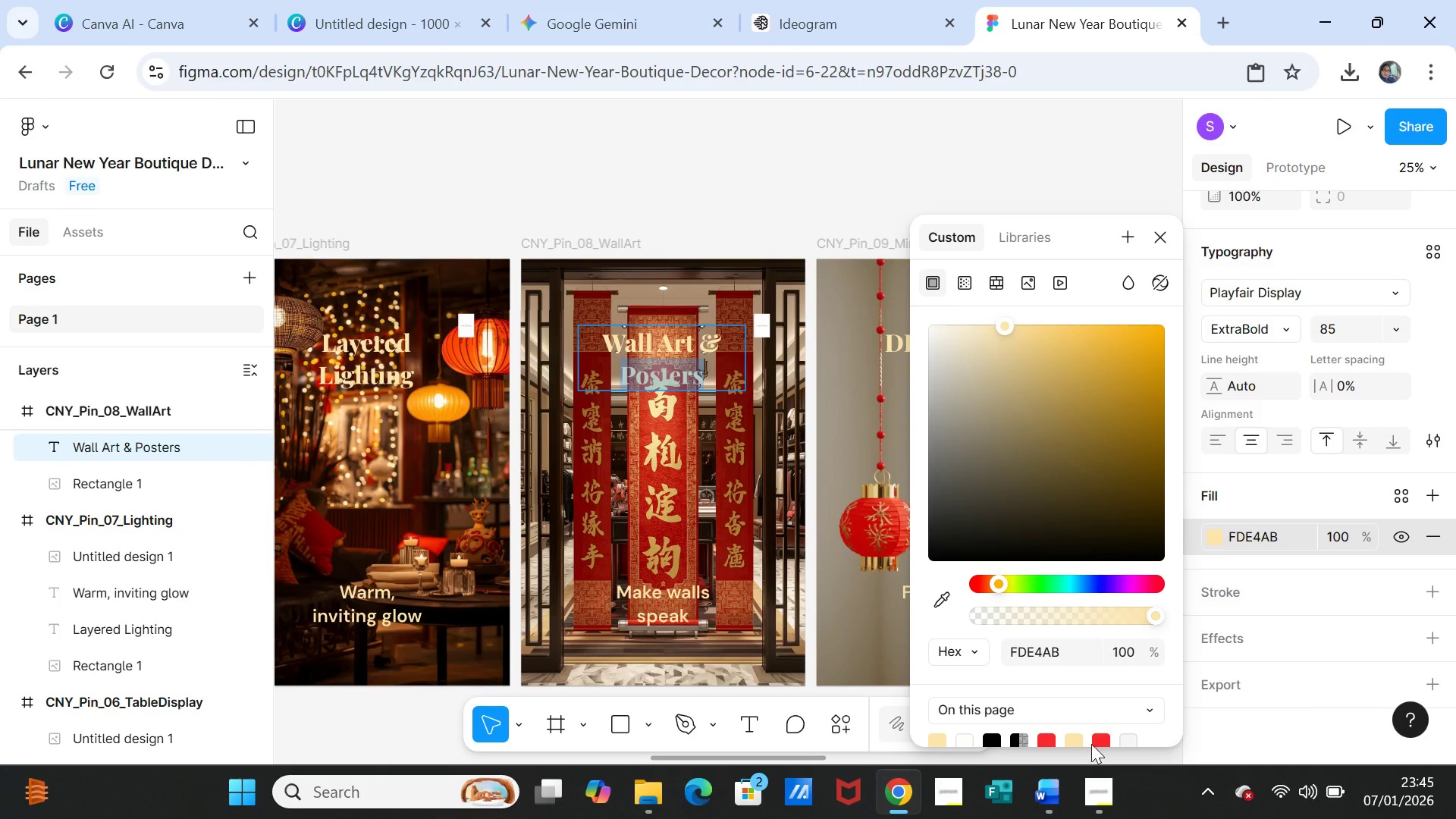 
left_click([1098, 741])
 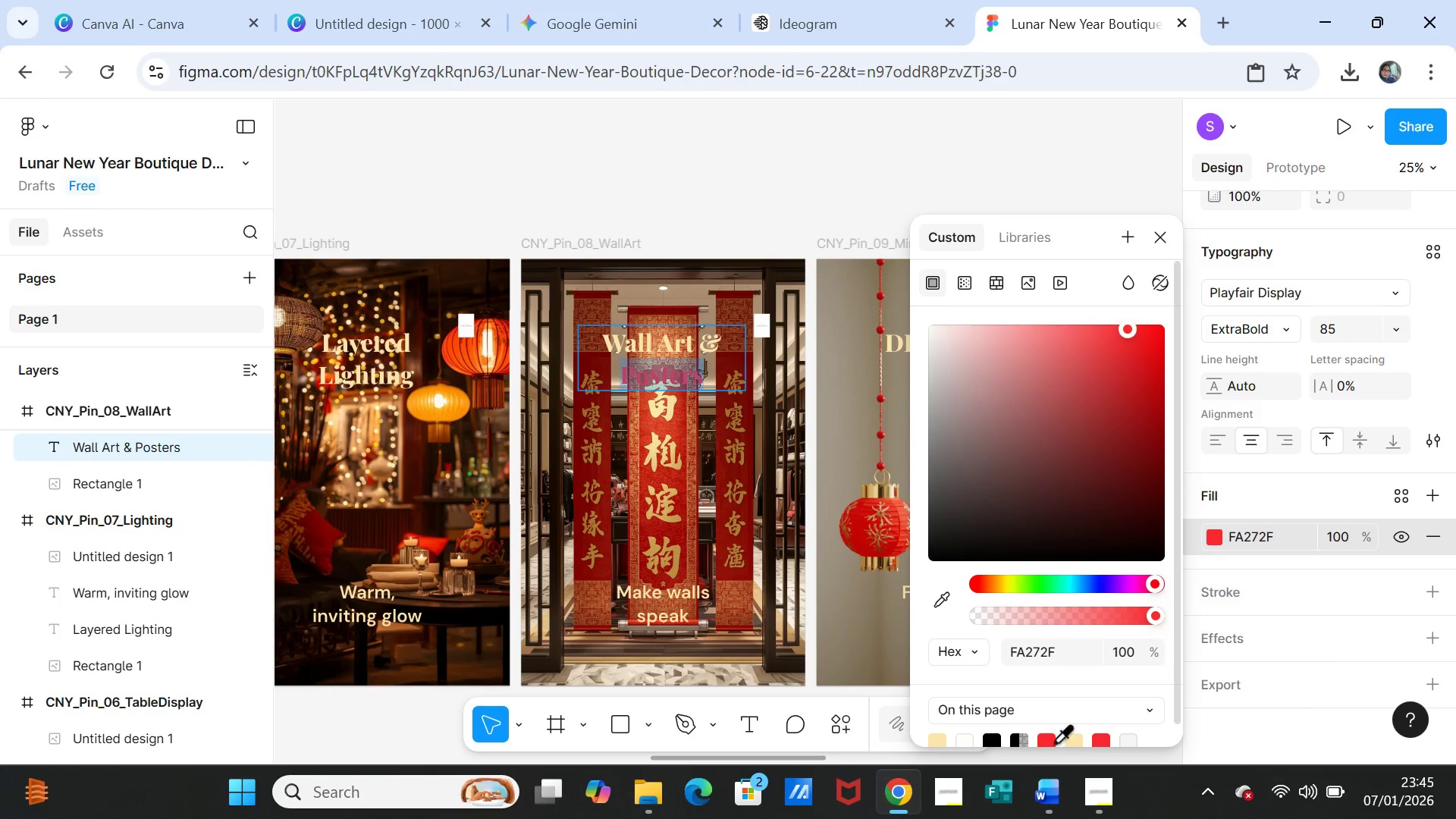 
left_click([1050, 740])
 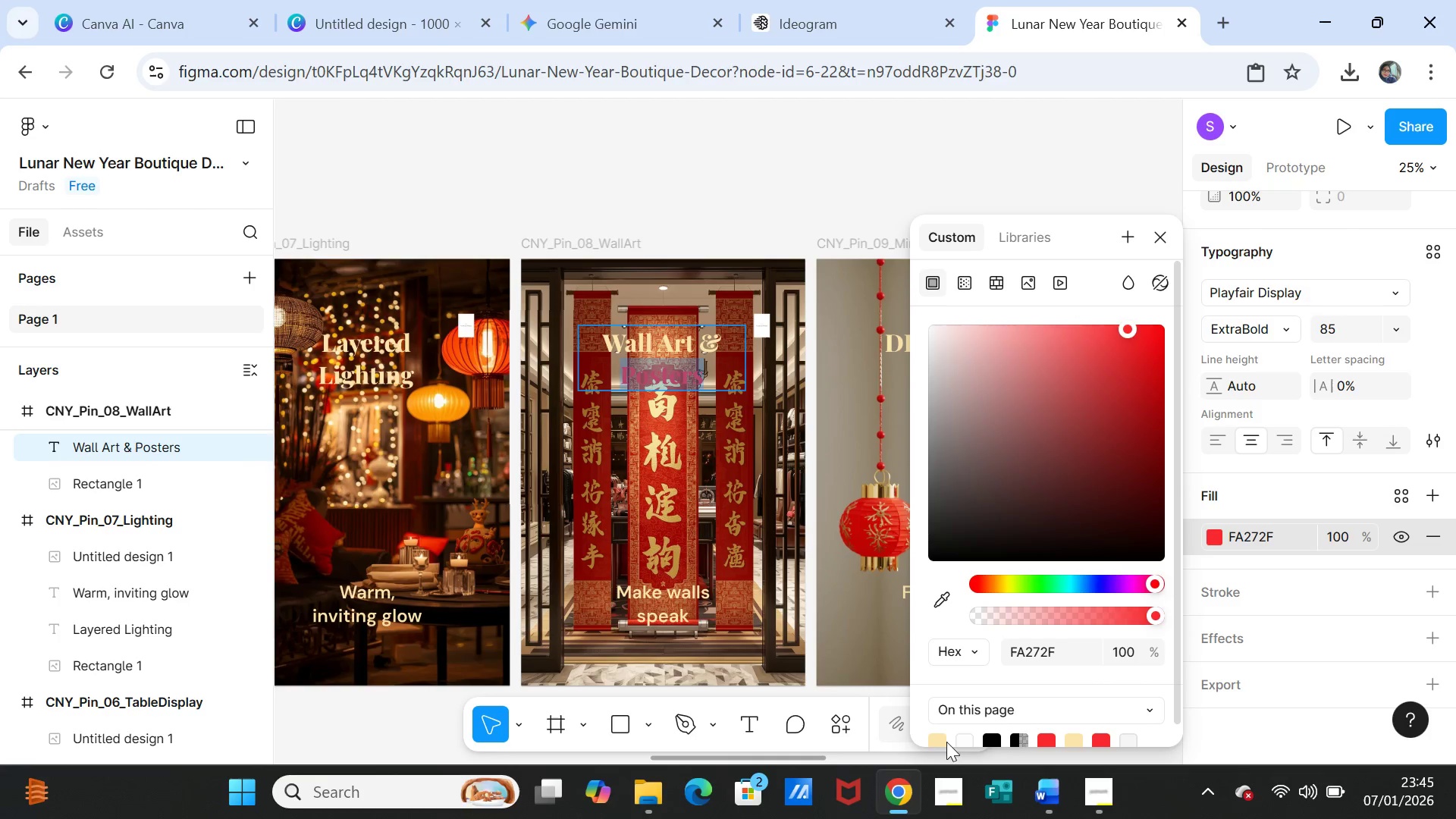 
left_click([943, 739])
 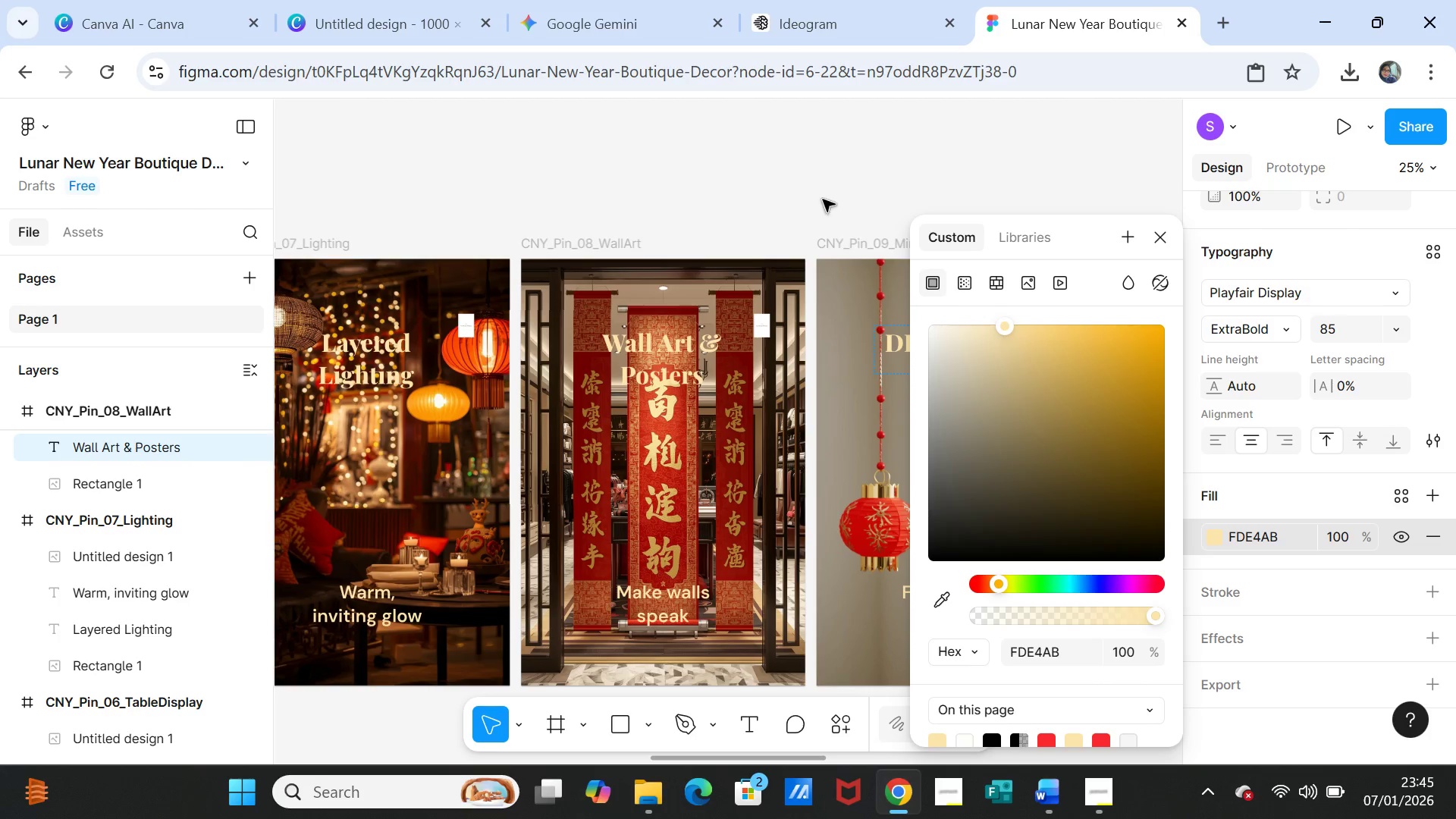 
left_click([817, 186])
 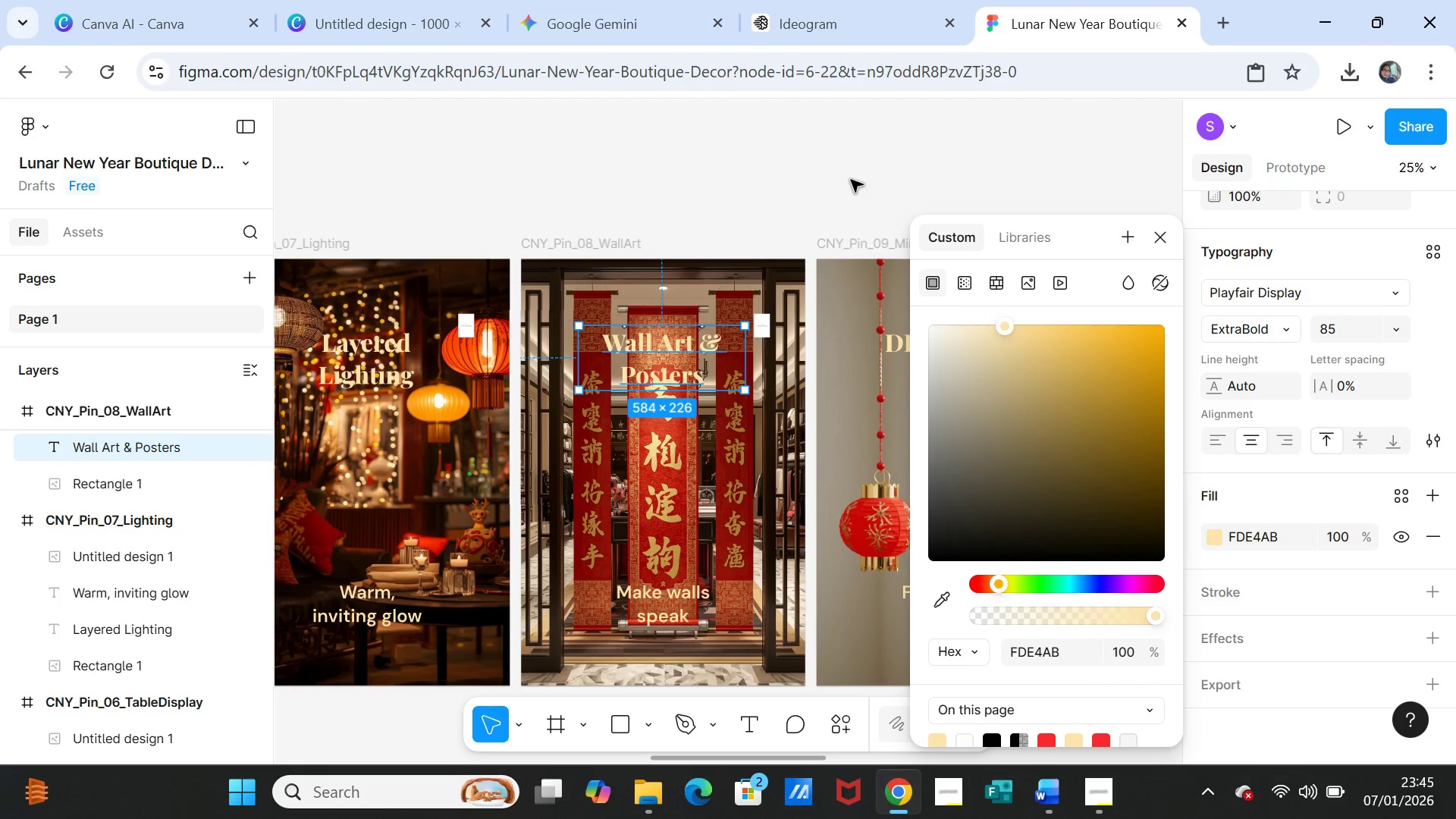 
left_click([851, 180])
 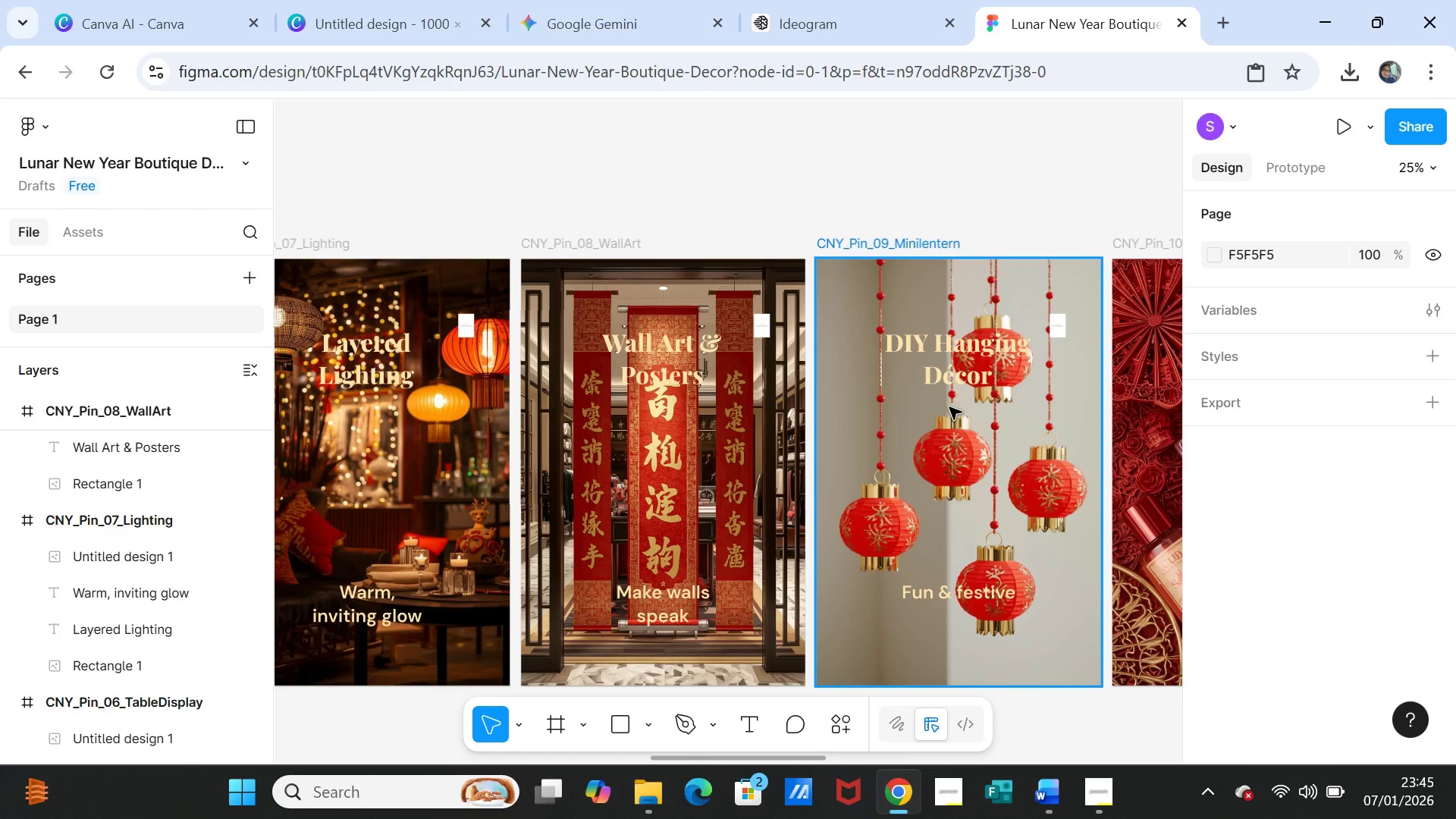 
wait(9.17)
 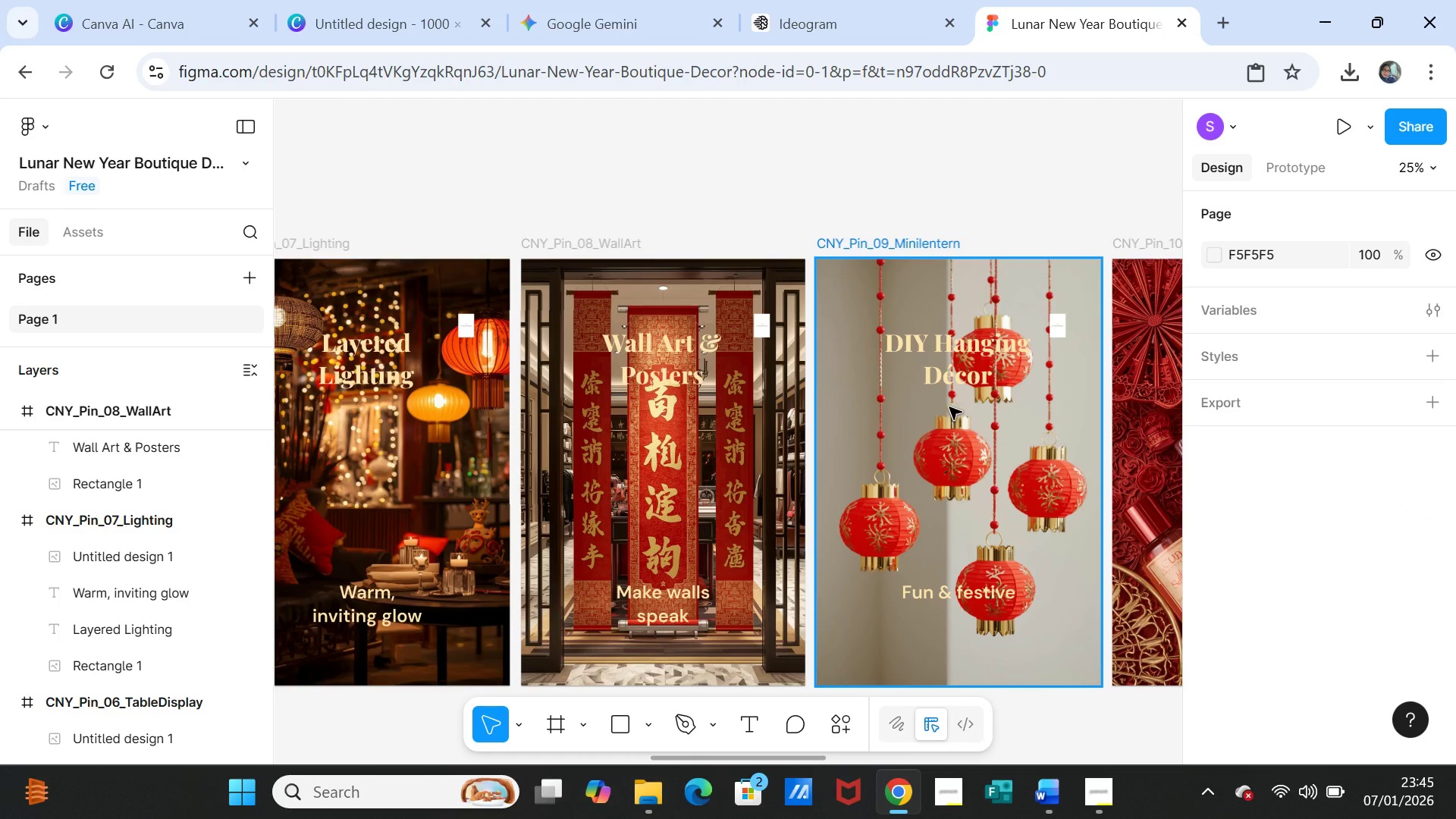 
scroll: coordinate [966, 497], scroll_direction: down, amount: 2.0
 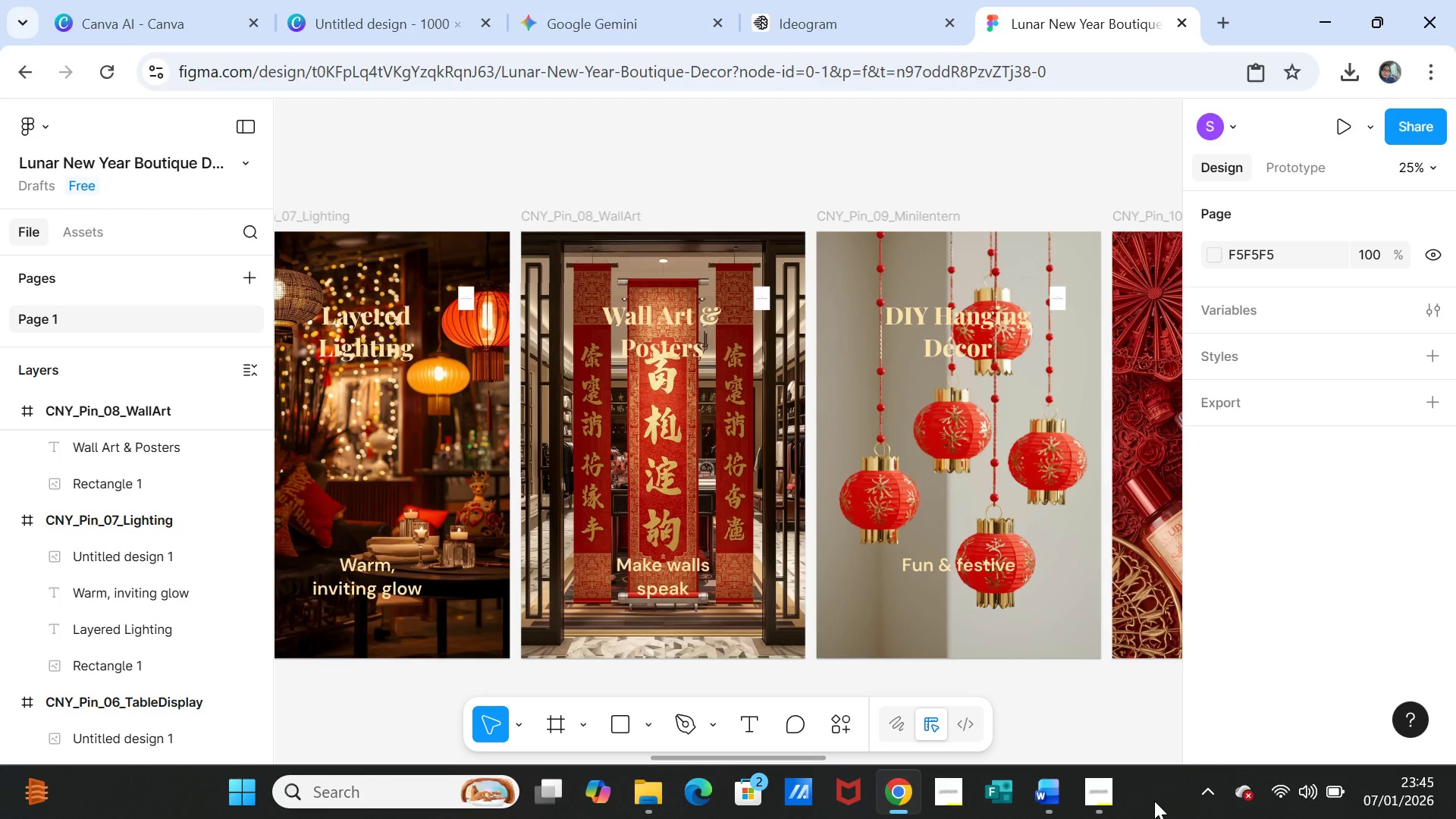 
left_click([1106, 799])